 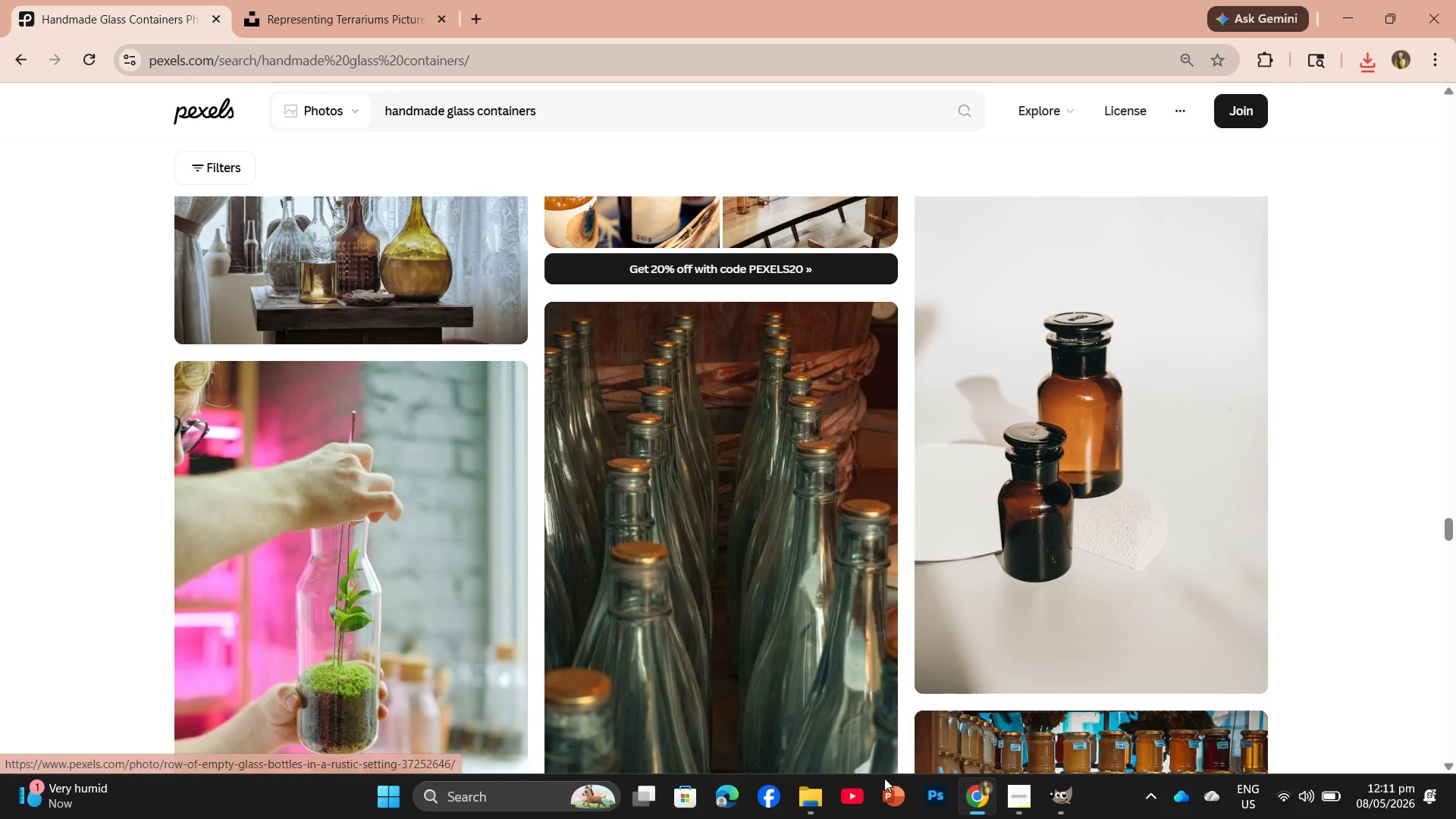 
left_click([765, 725])
 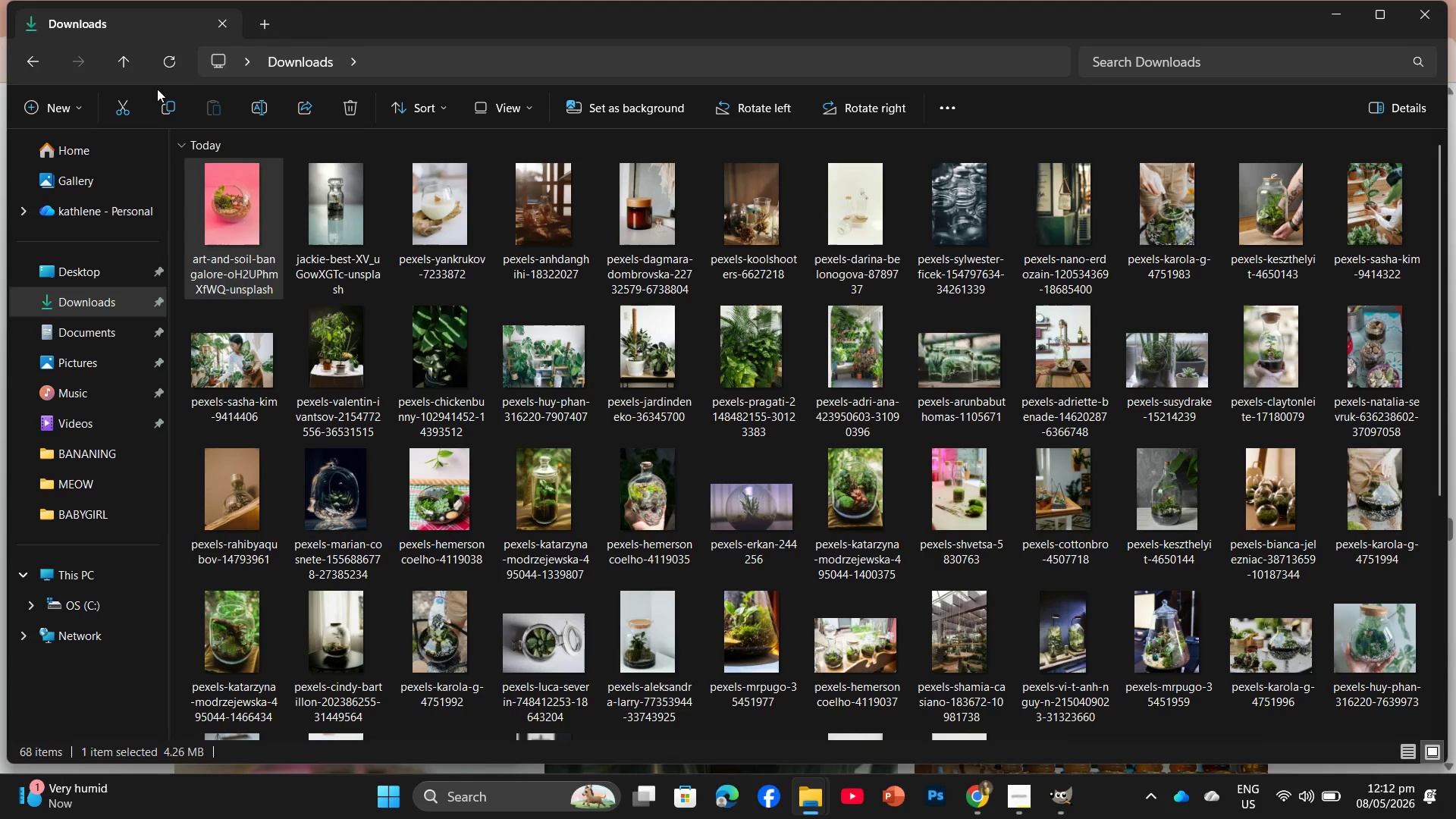 
left_click([153, 49])
 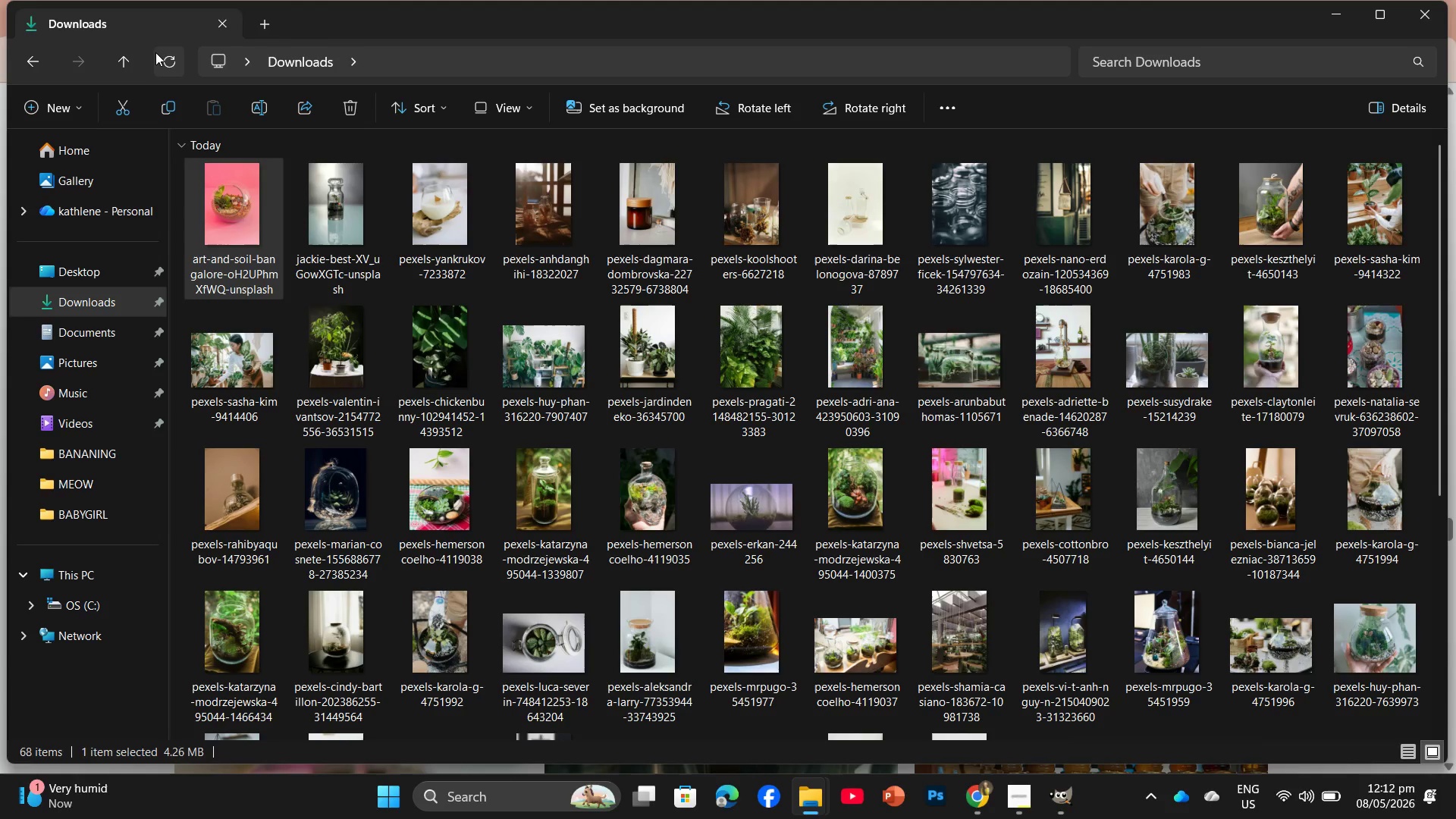 
left_click([156, 52])
 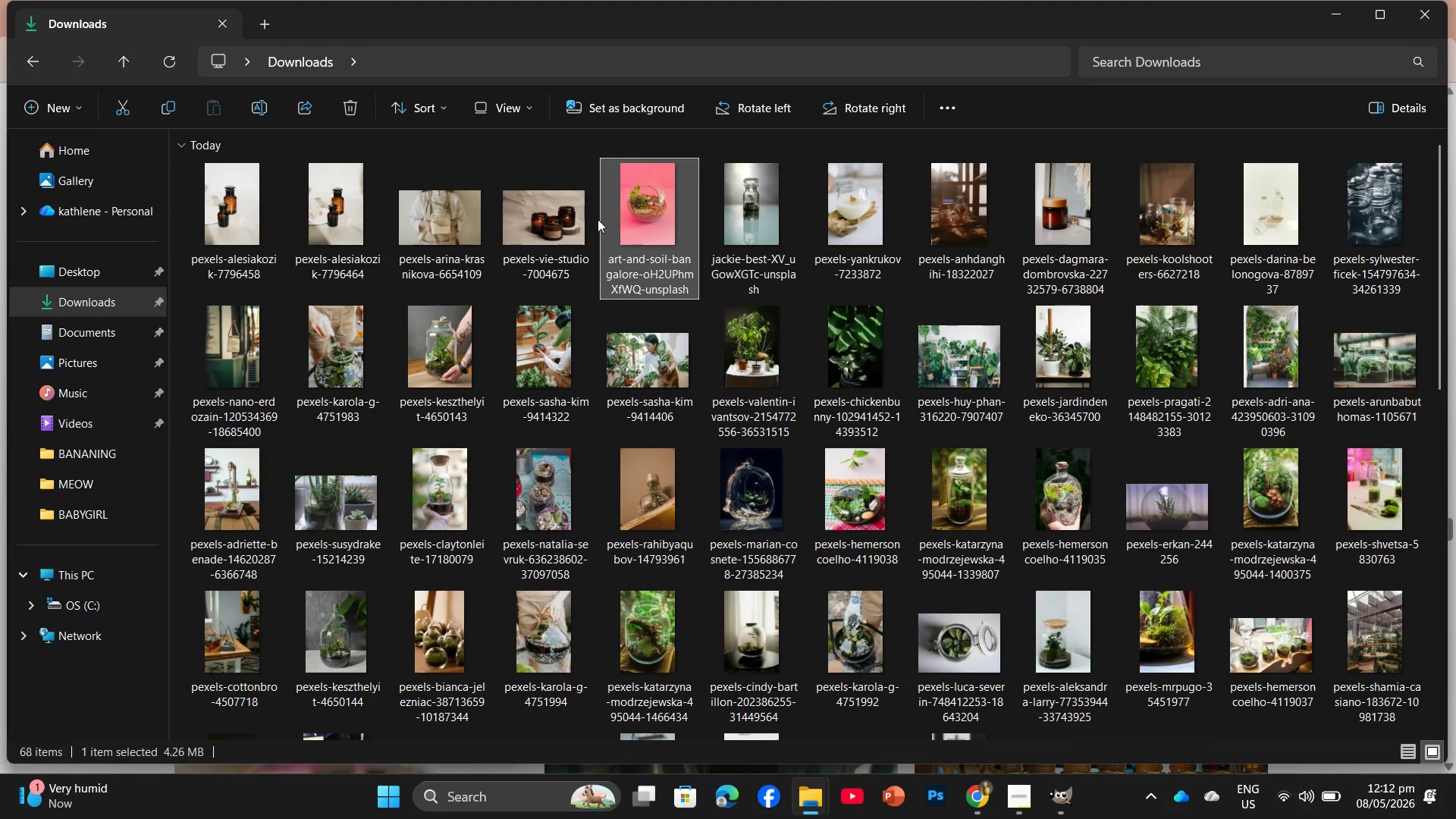 
left_click_drag(start_coordinate=[546, 202], to_coordinate=[331, 66])
 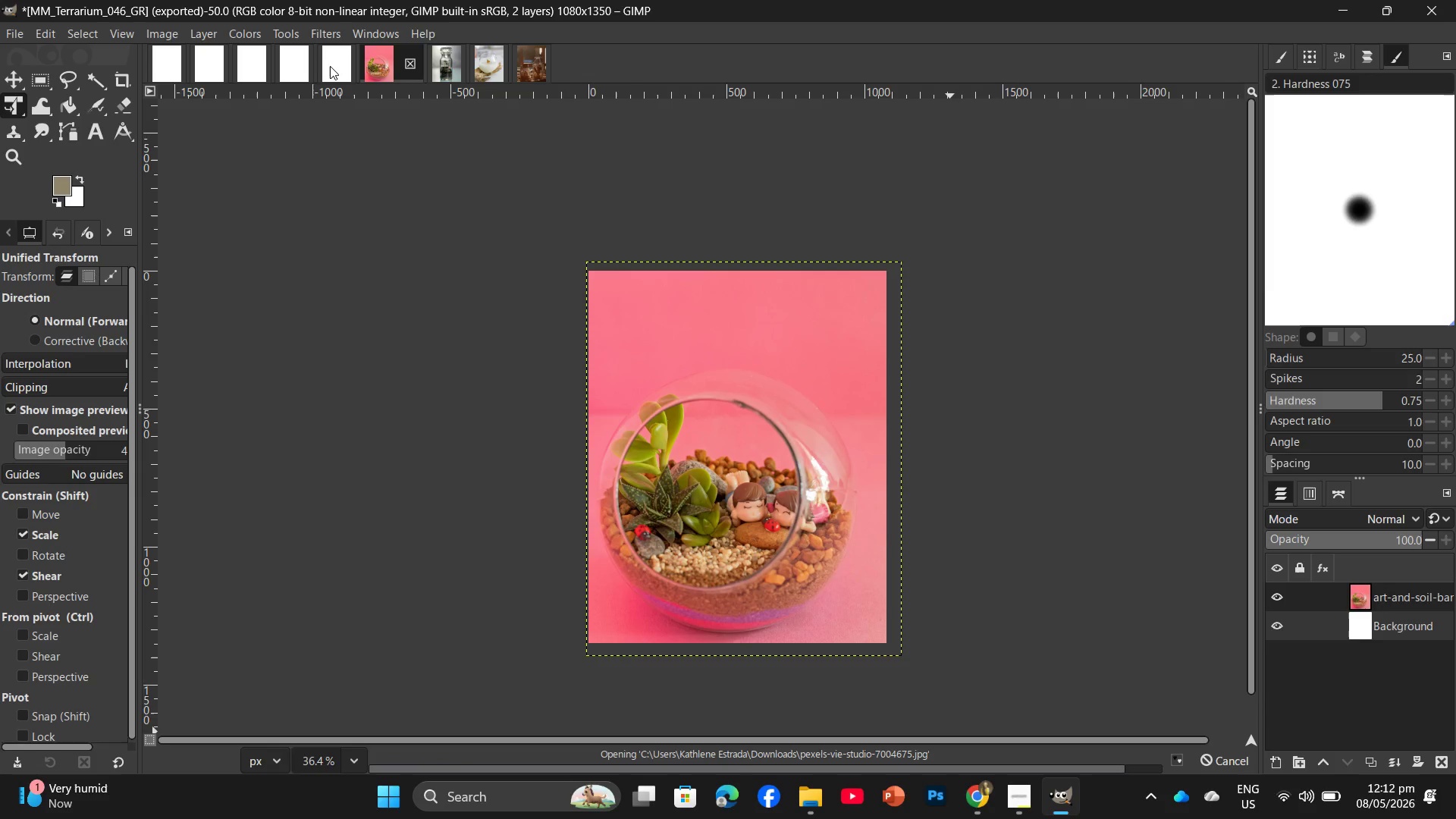 
left_click([330, 66])
 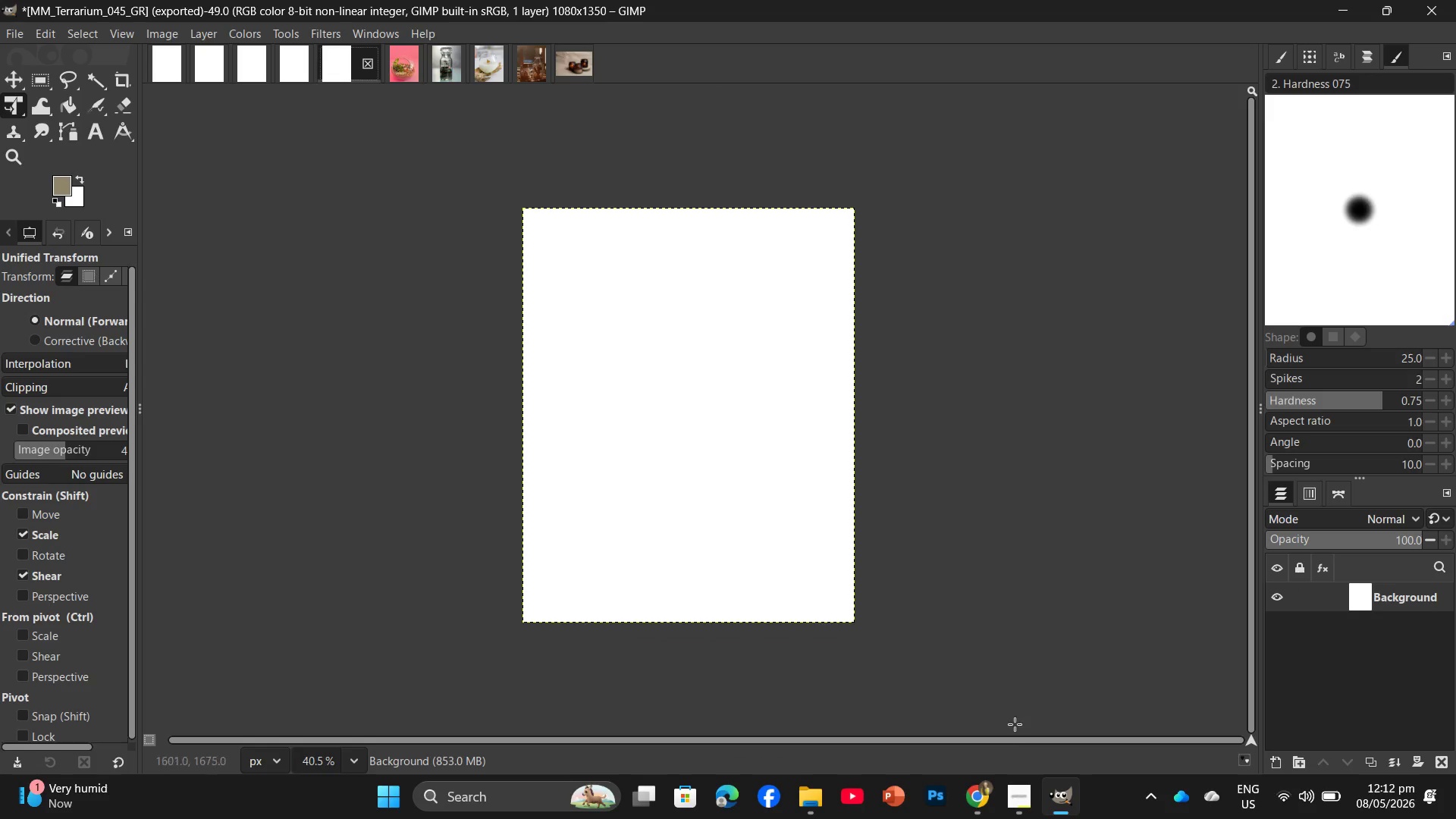 
left_click([576, 49])
 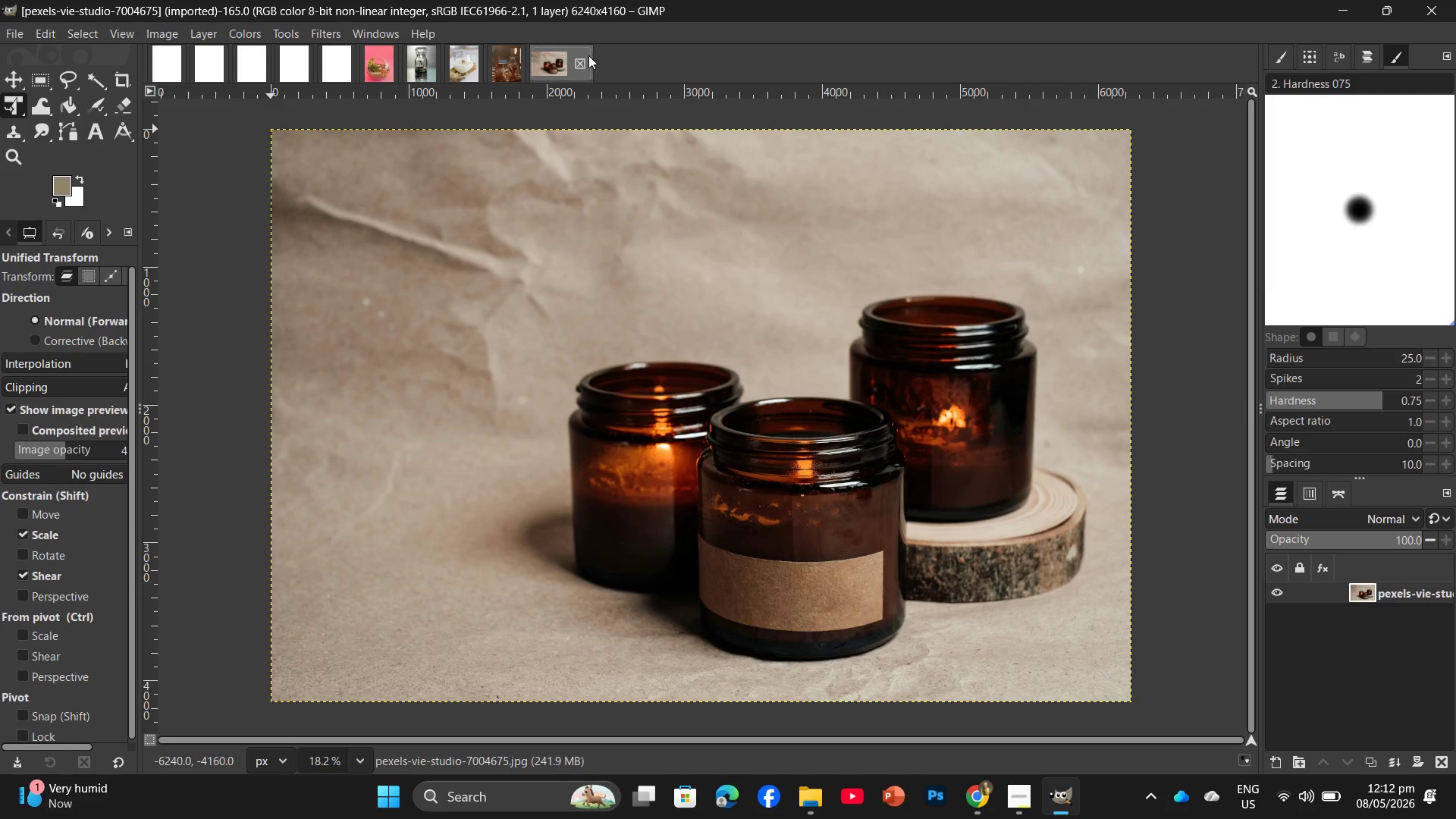 
left_click([583, 60])
 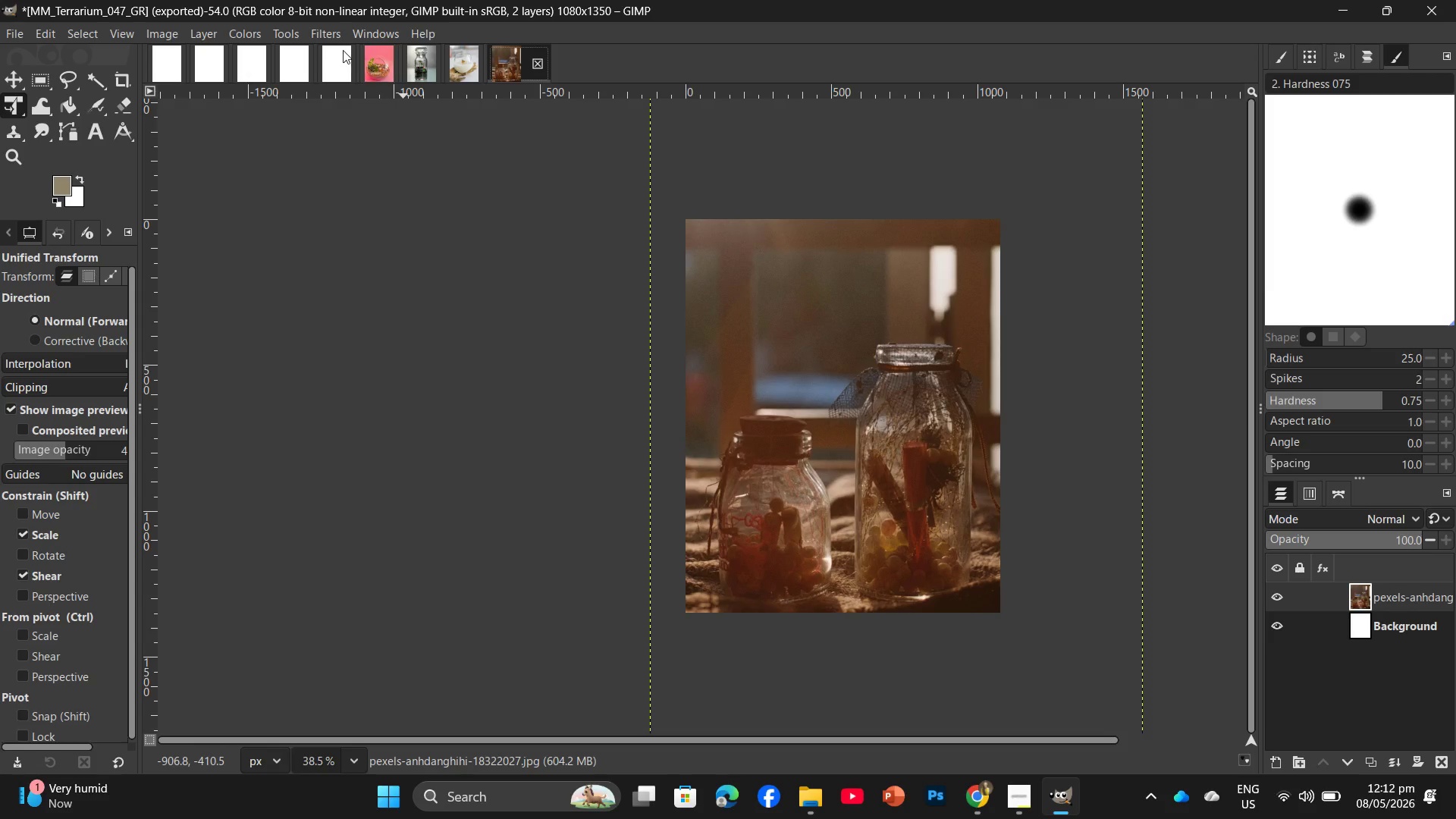 
left_click([343, 50])
 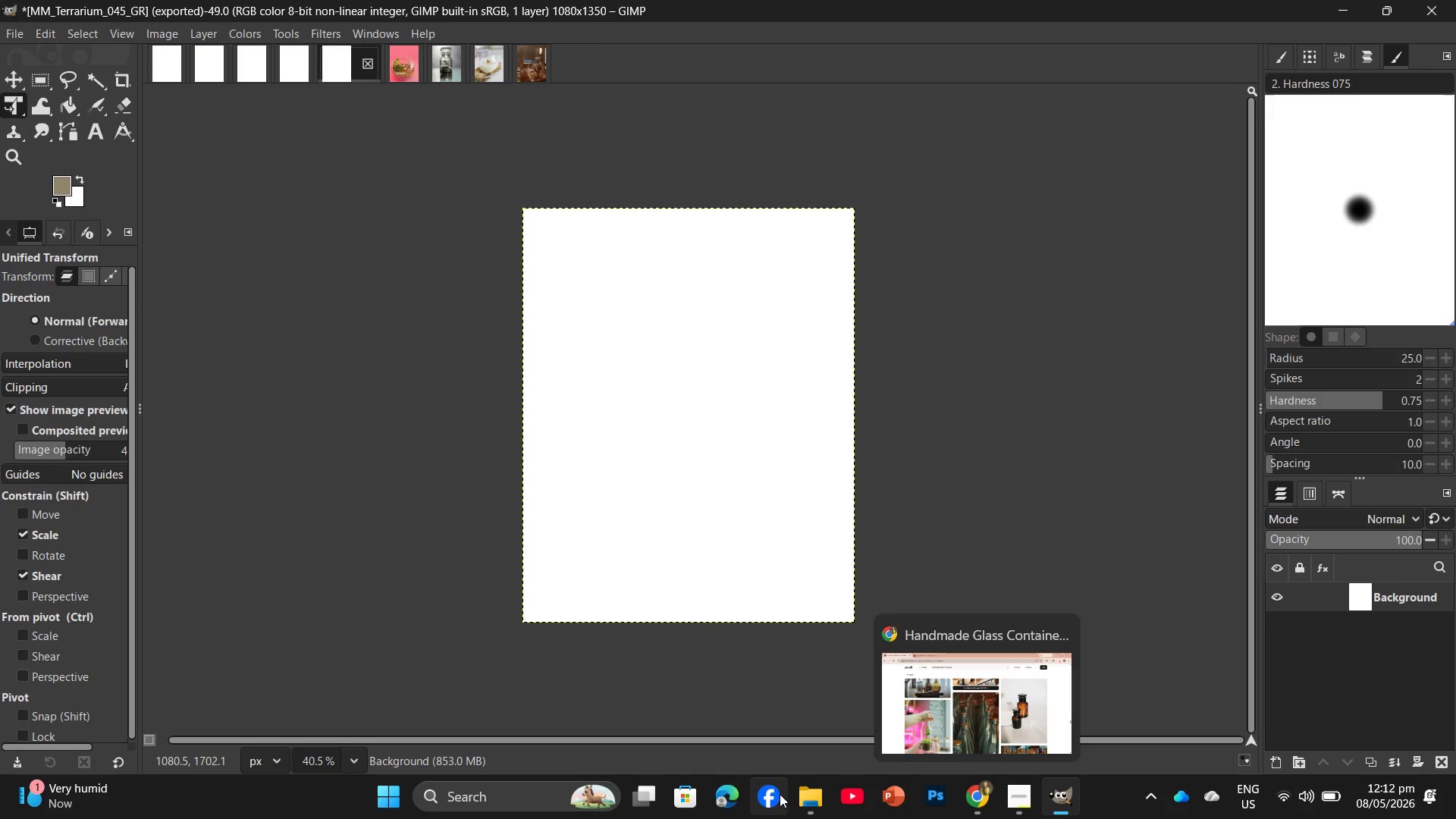 
left_click([717, 726])
 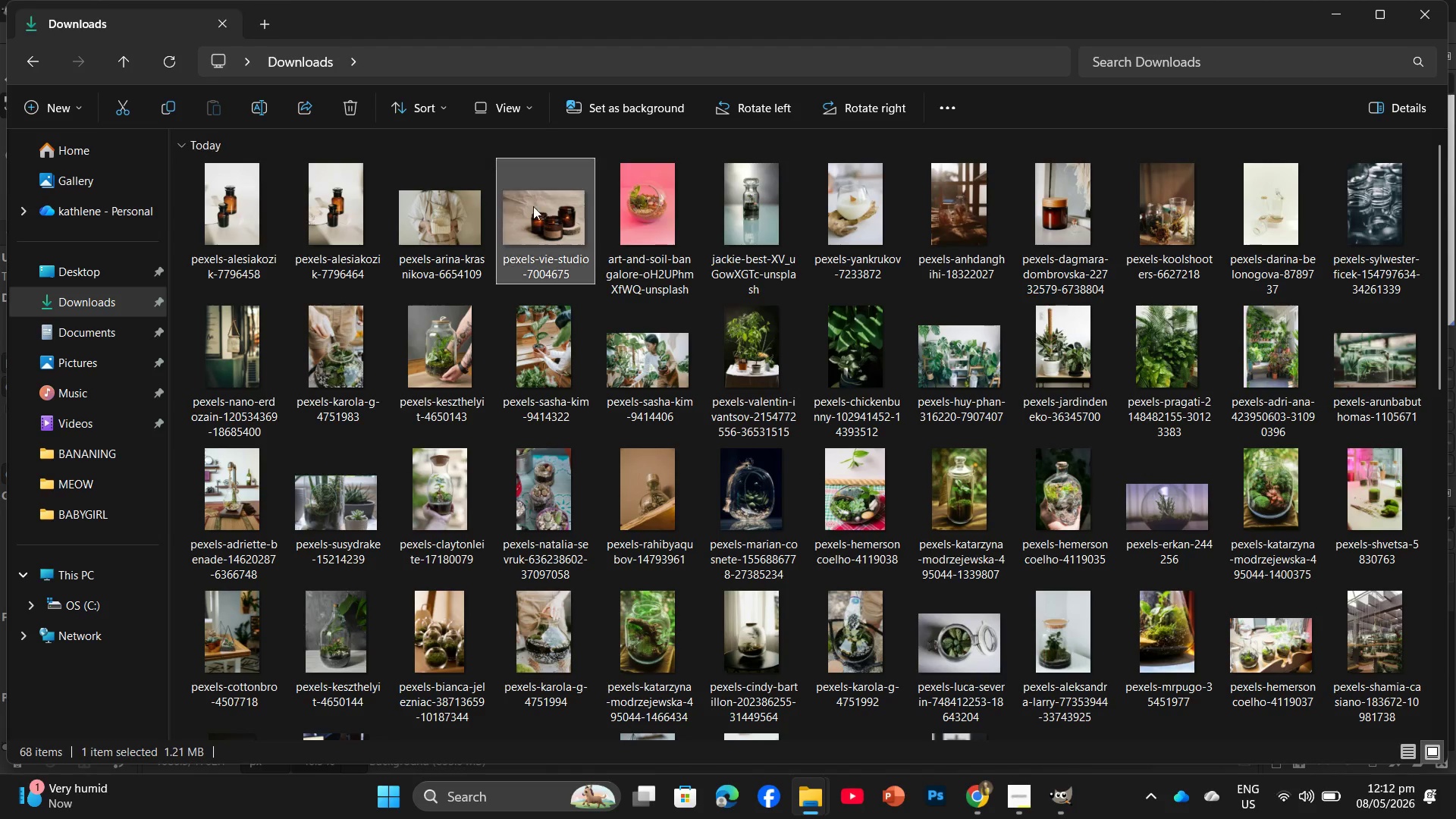 
left_click_drag(start_coordinate=[533, 212], to_coordinate=[1335, 634])
 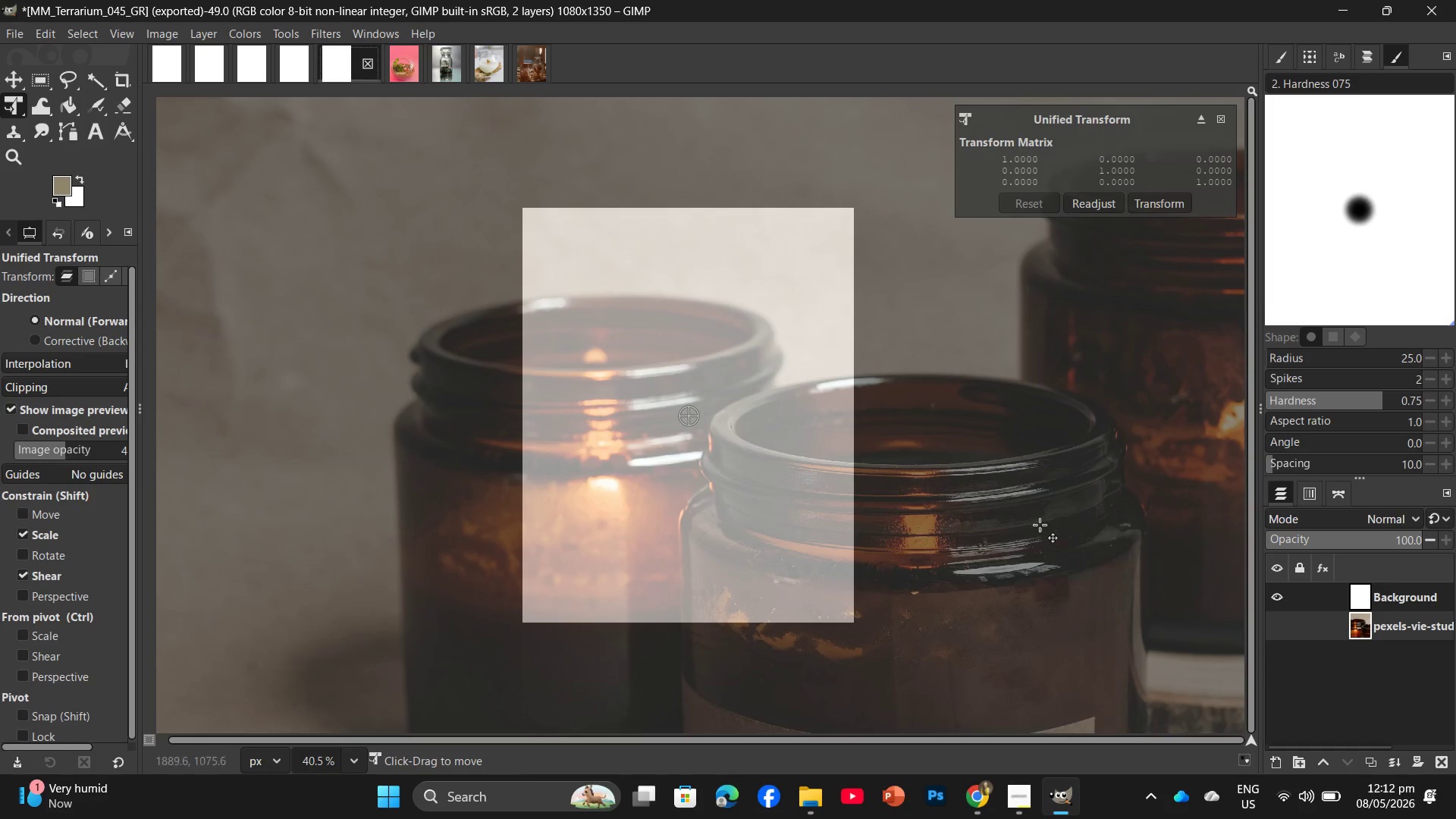 
hold_key(key=ControlLeft, duration=1.06)
 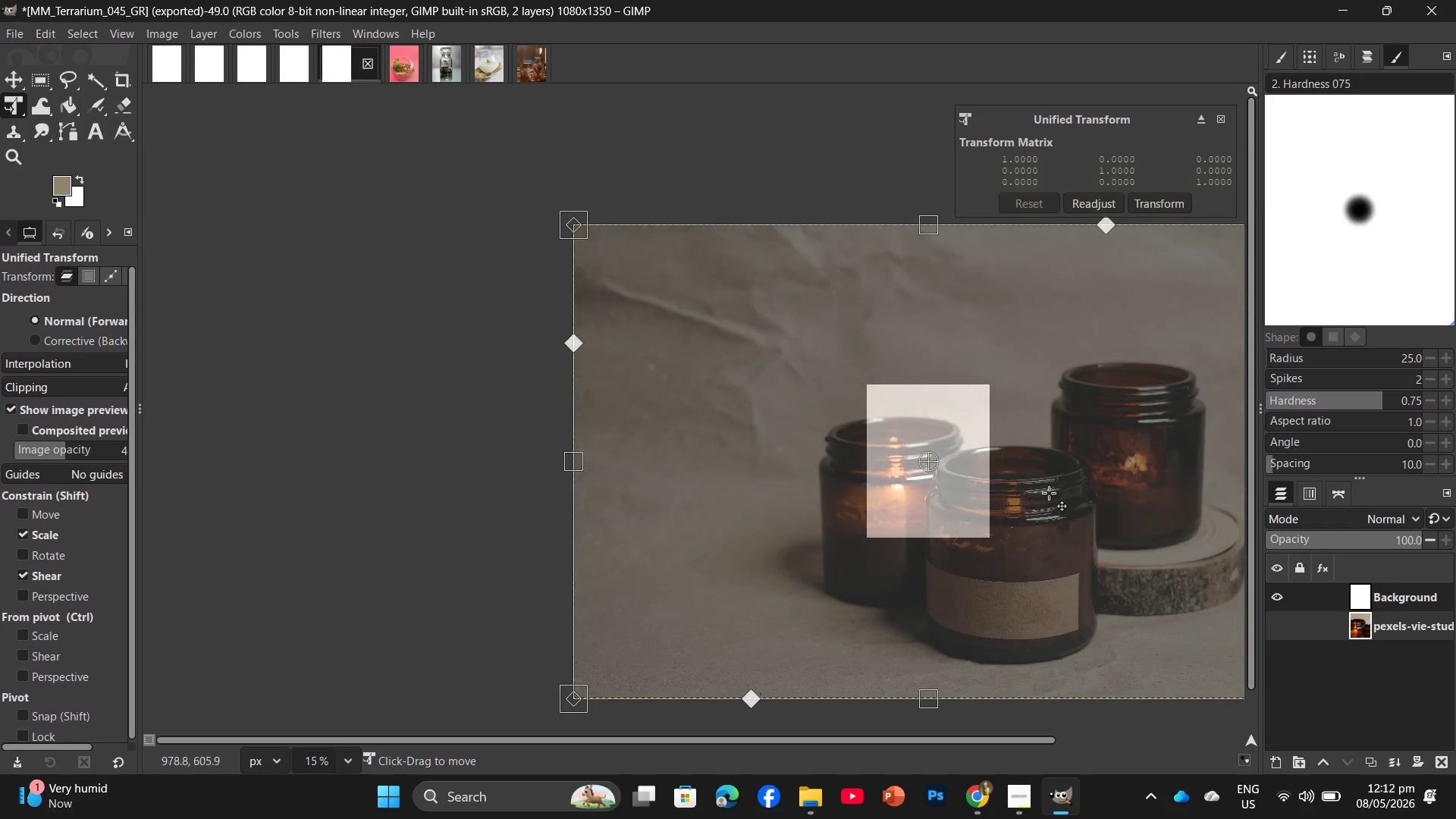 
hold_key(key=Space, duration=0.98)
 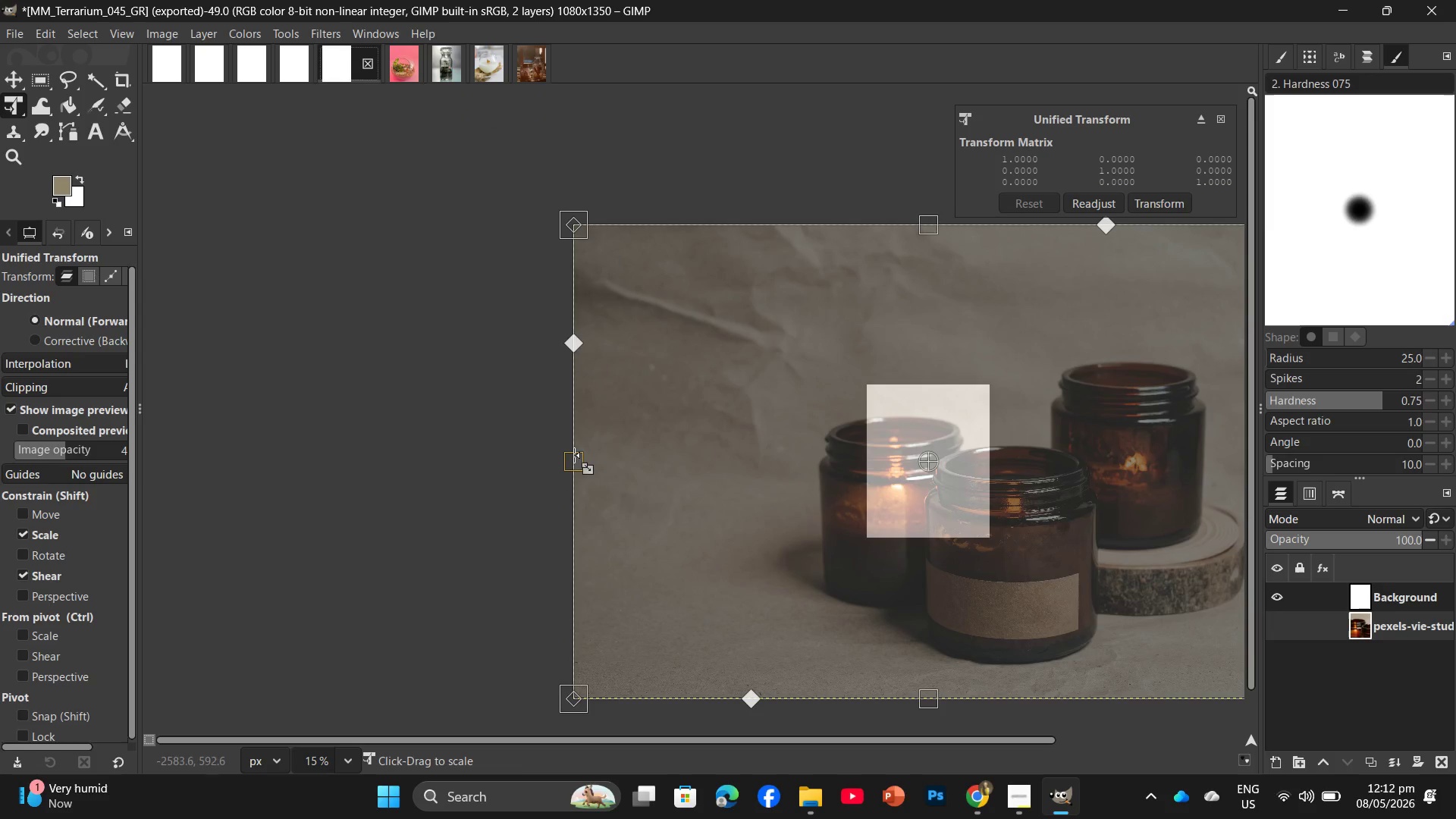 
scroll: coordinate [1069, 483], scroll_direction: down, amount: 11.0
 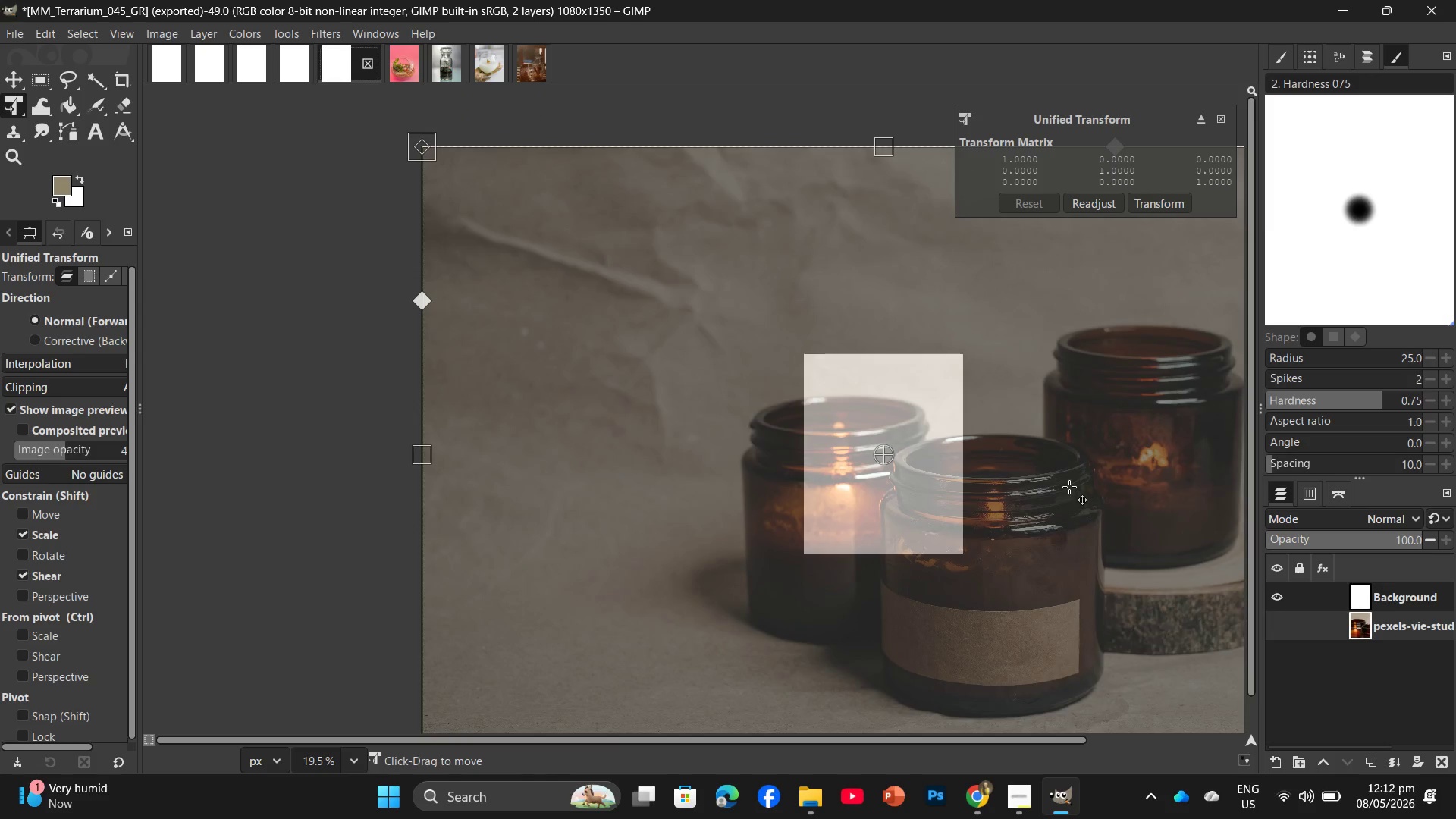 
left_click_drag(start_coordinate=[573, 458], to_coordinate=[1012, 498])
 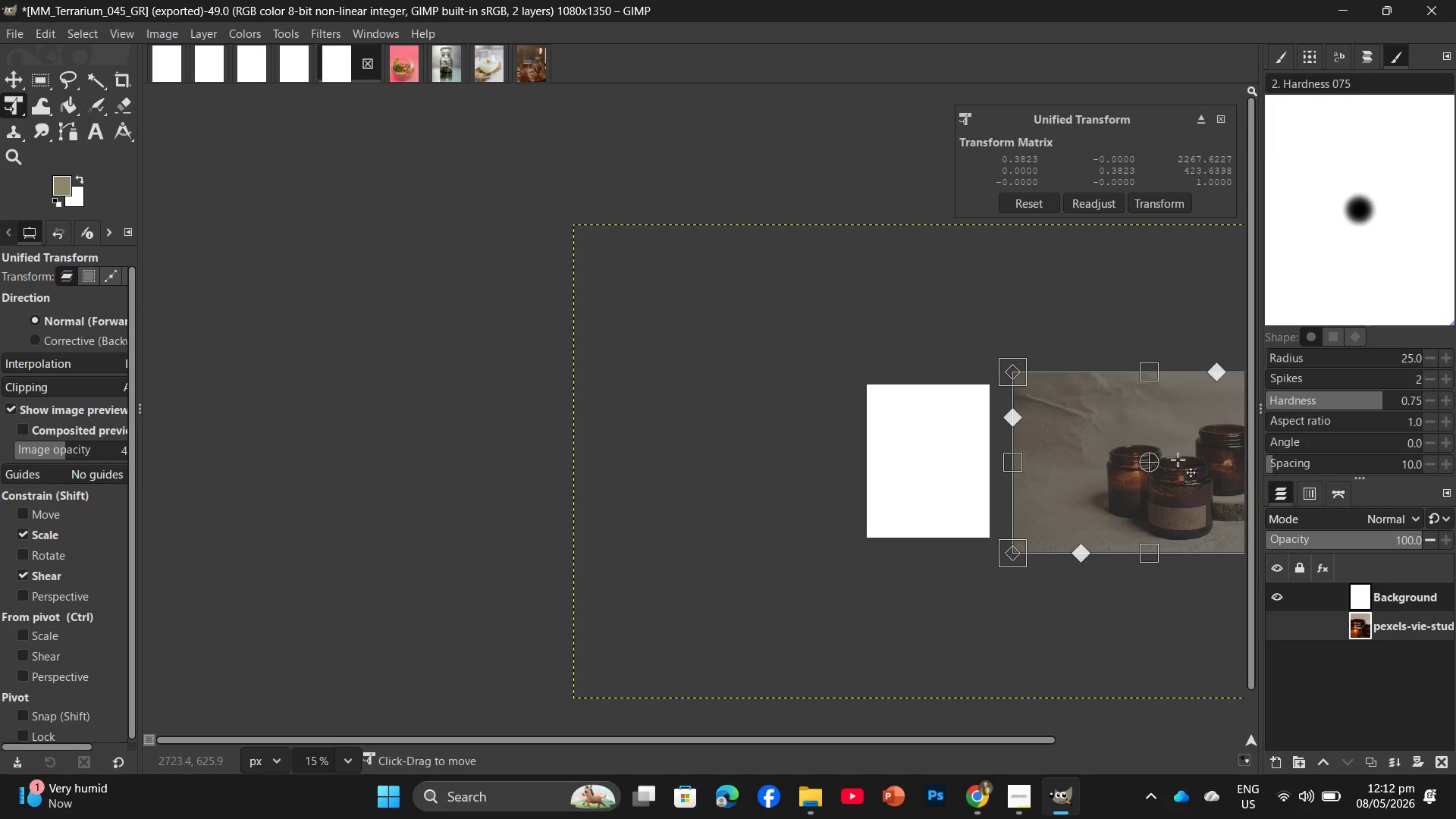 
left_click_drag(start_coordinate=[1177, 456], to_coordinate=[934, 447])
 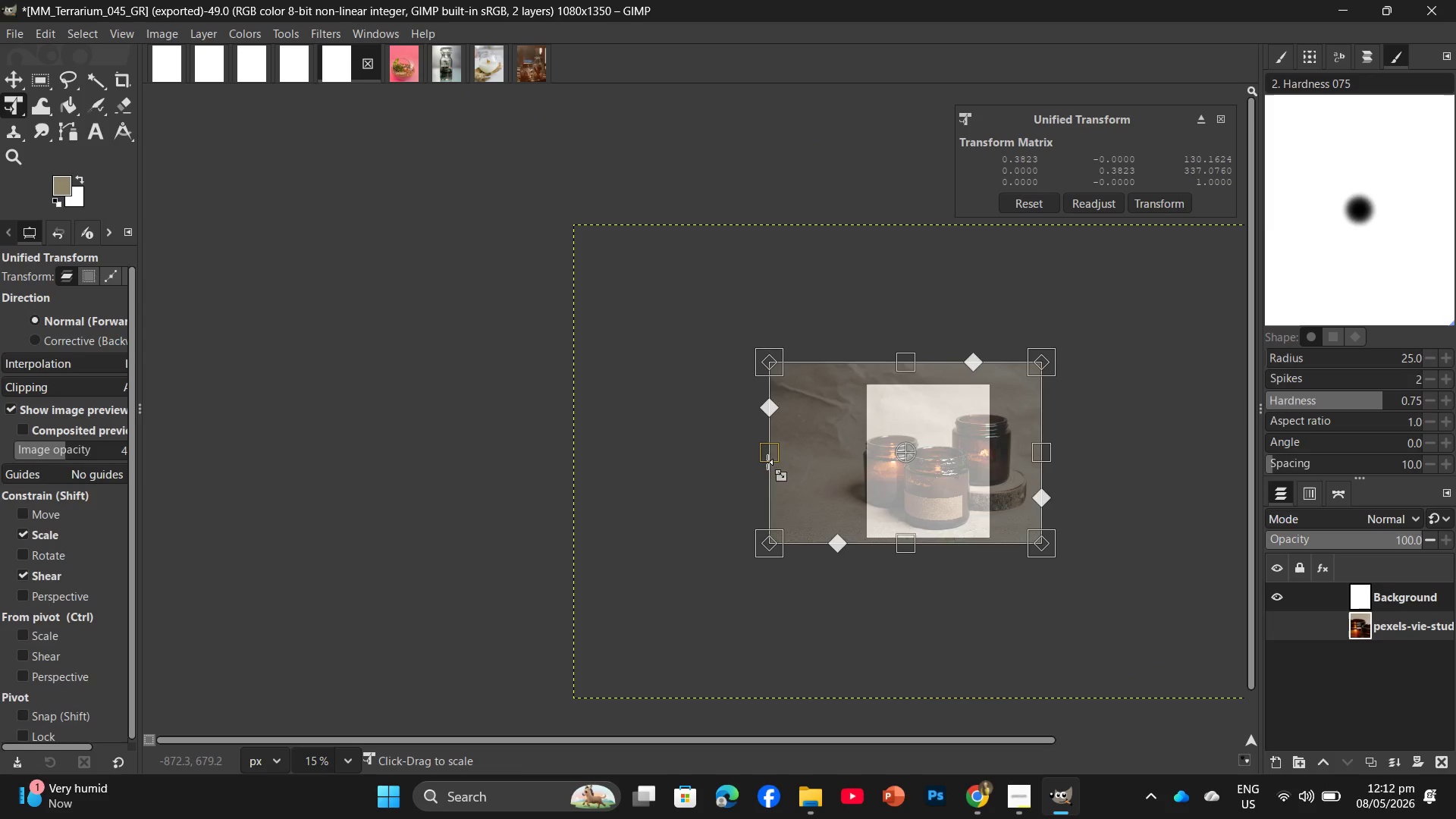 
left_click_drag(start_coordinate=[767, 462], to_coordinate=[833, 463])
 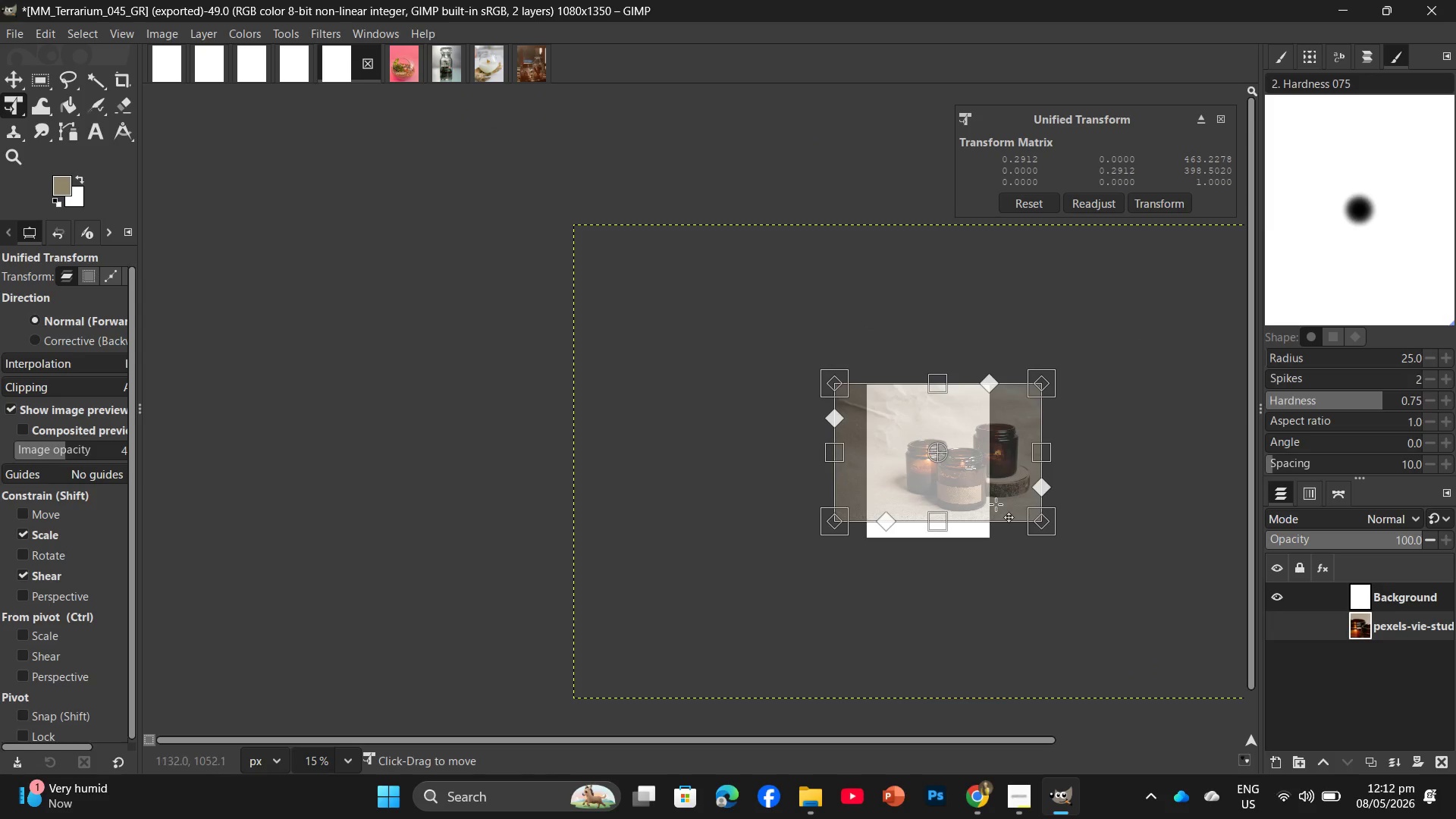 
hold_key(key=ControlLeft, duration=0.61)
 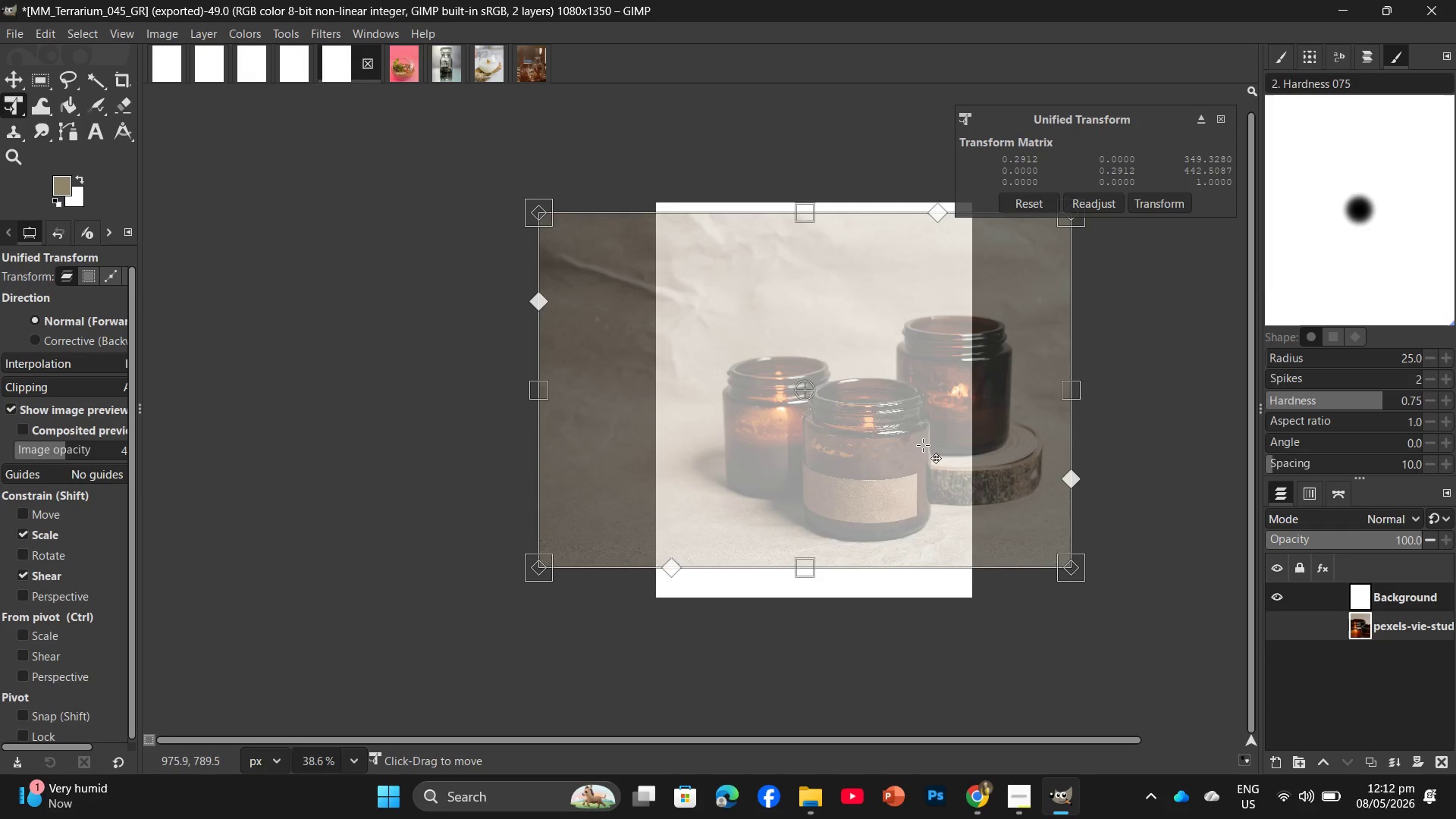 
left_click_drag(start_coordinate=[967, 424], to_coordinate=[878, 419])
 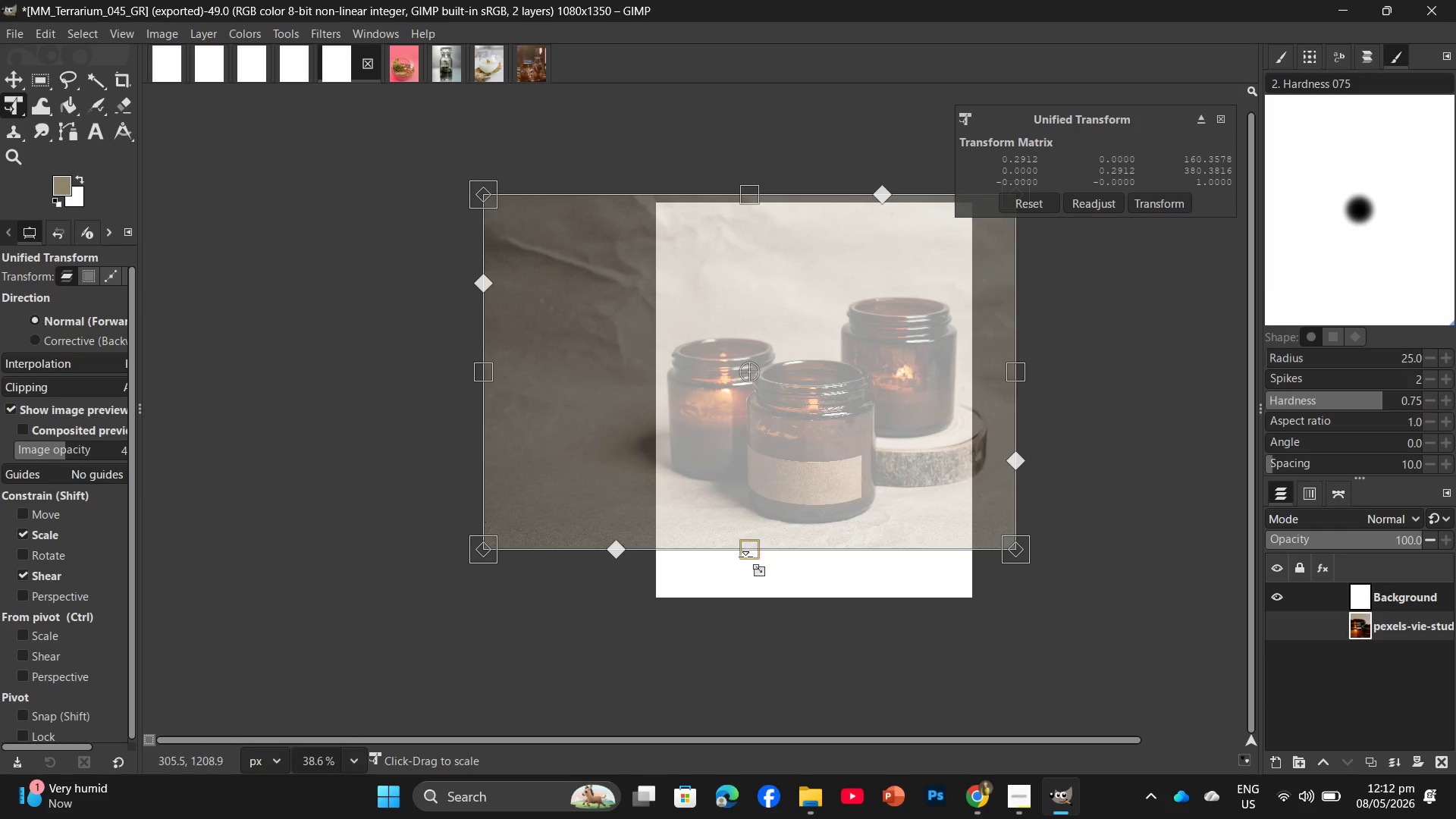 
scroll: coordinate [1006, 495], scroll_direction: up, amount: 10.0
 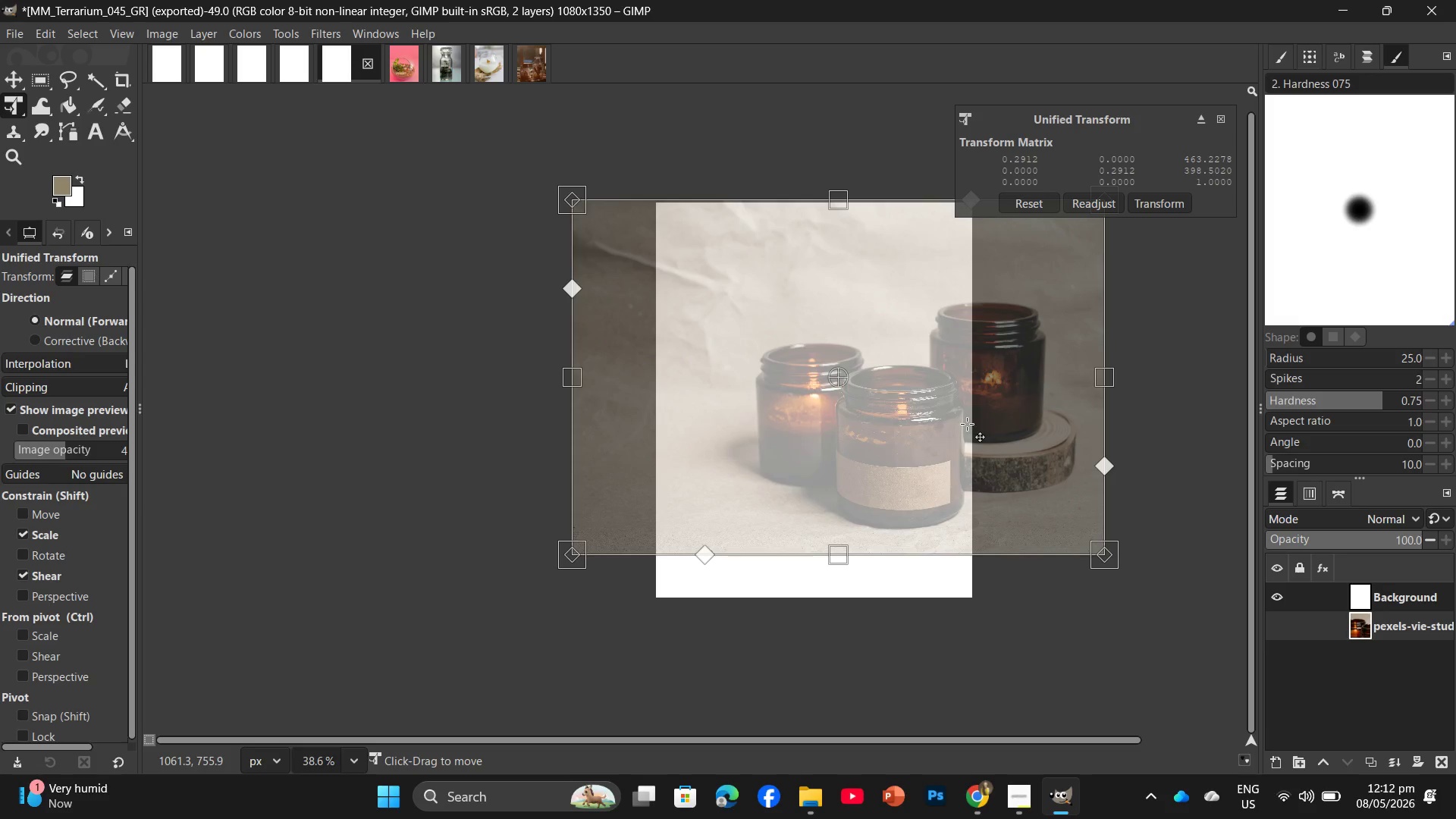 
left_click_drag(start_coordinate=[745, 557], to_coordinate=[753, 618])
 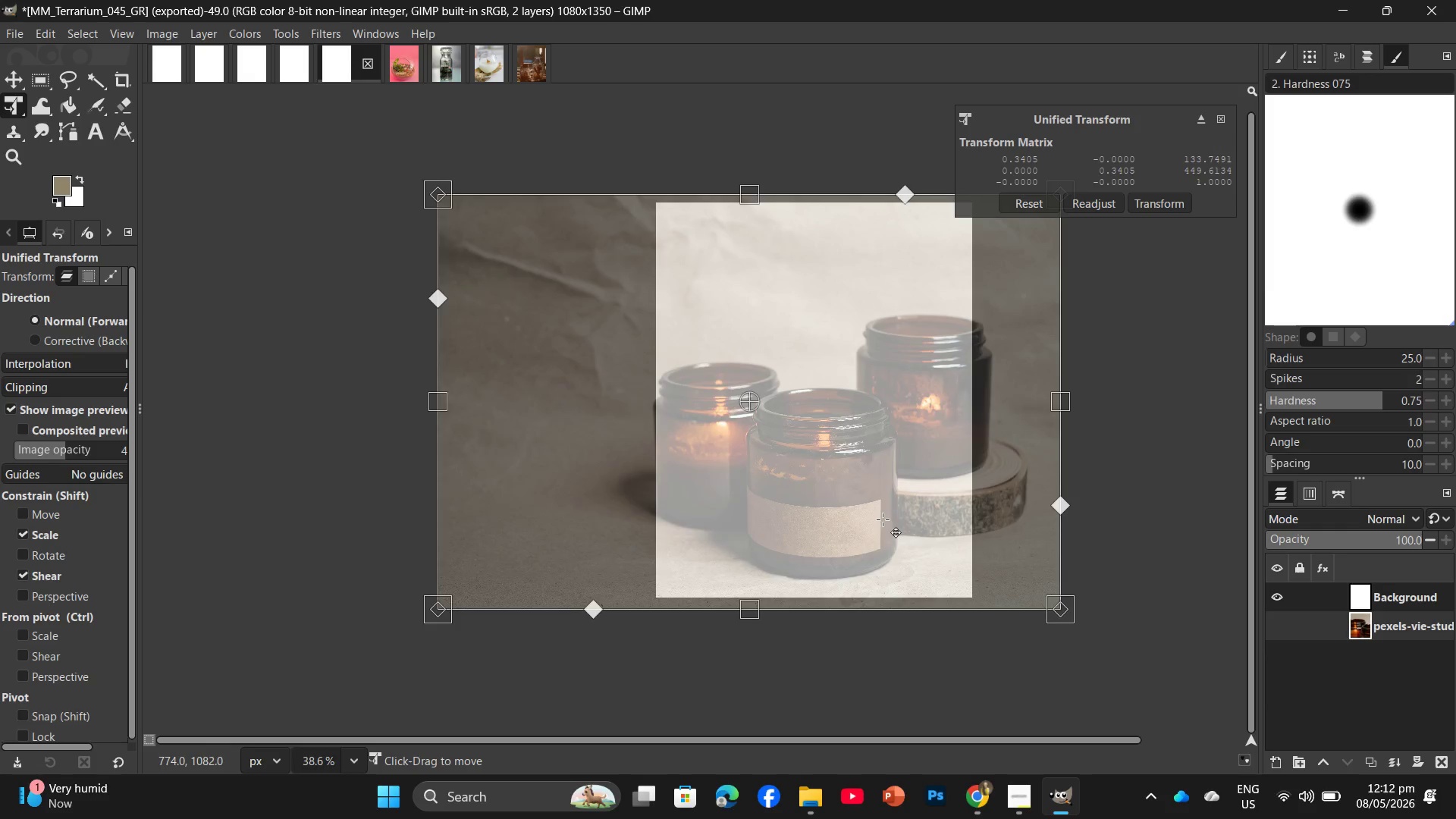 
left_click_drag(start_coordinate=[883, 519], to_coordinate=[869, 535])
 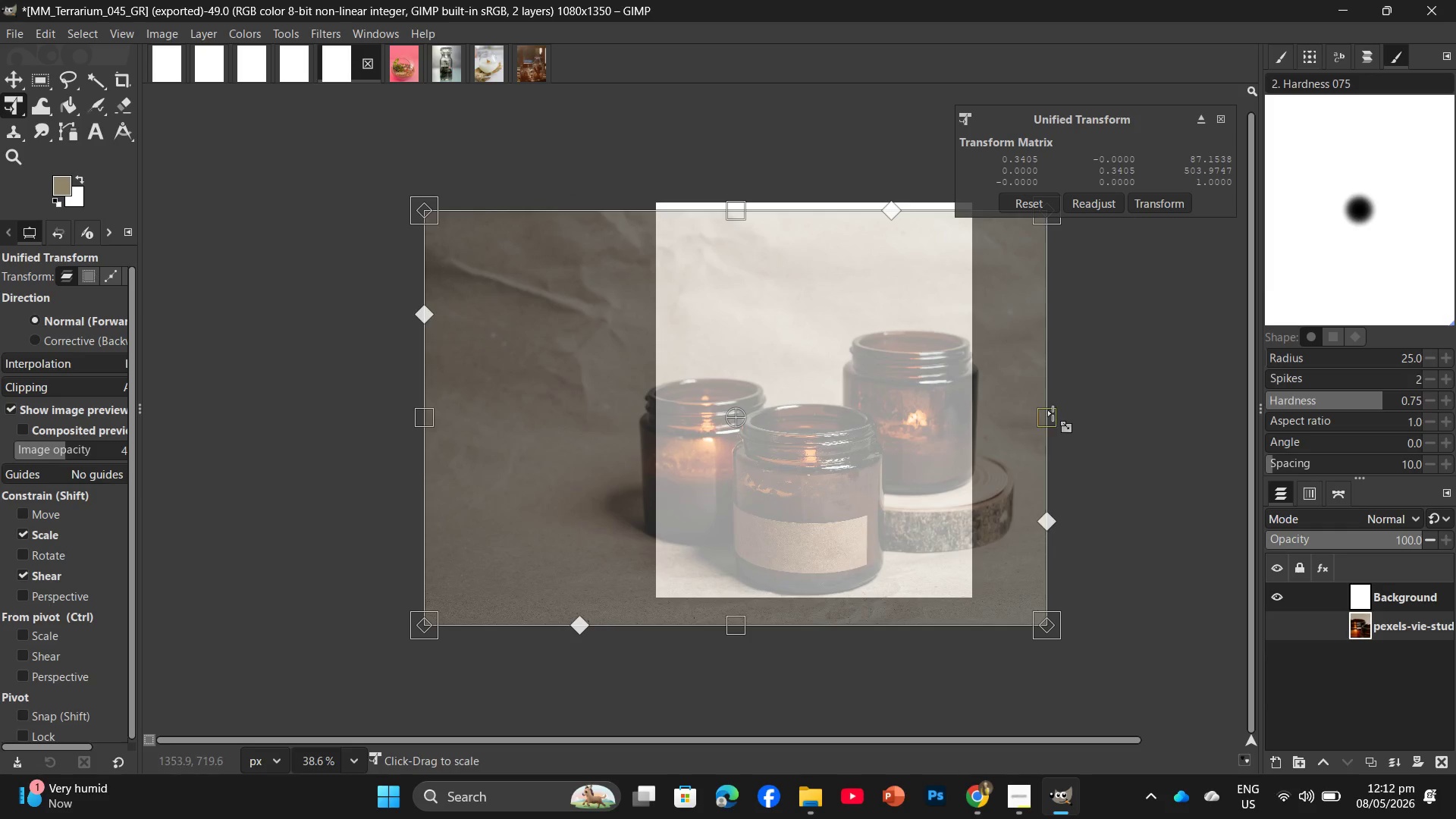 
left_click_drag(start_coordinate=[1053, 413], to_coordinate=[938, 401])
 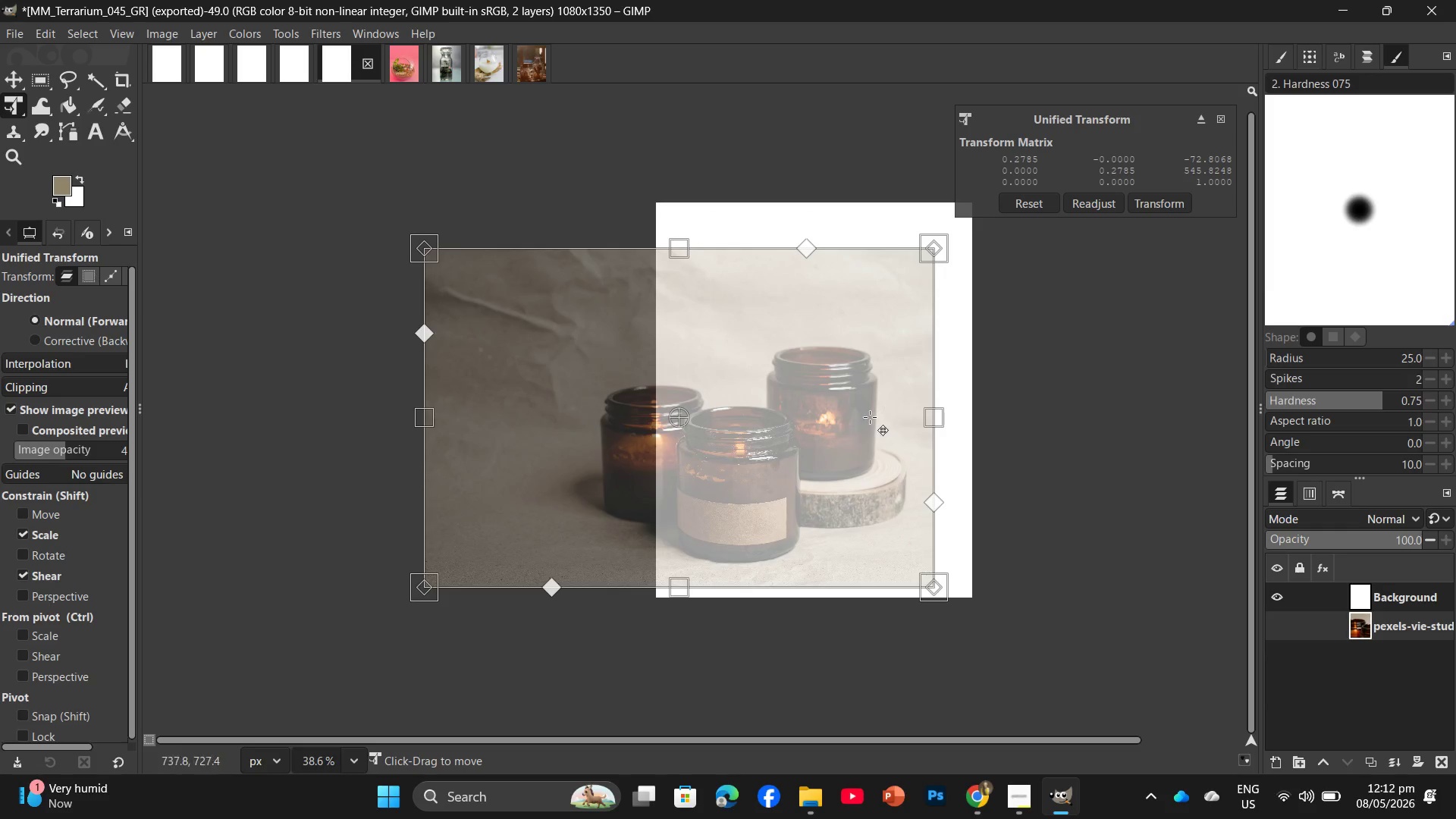 
left_click_drag(start_coordinate=[870, 417], to_coordinate=[896, 369])
 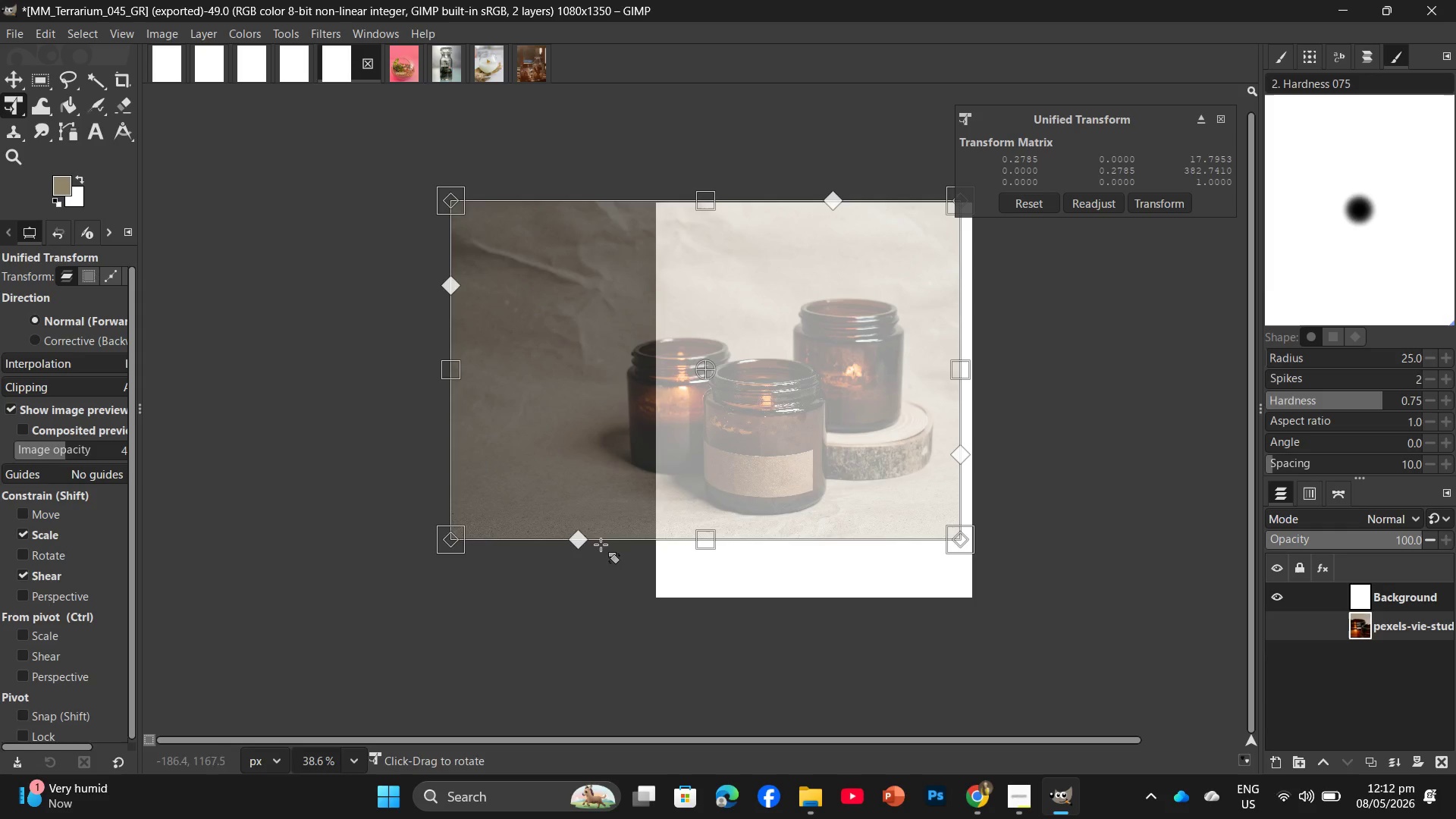 
left_click_drag(start_coordinate=[581, 542], to_coordinate=[592, 580])
 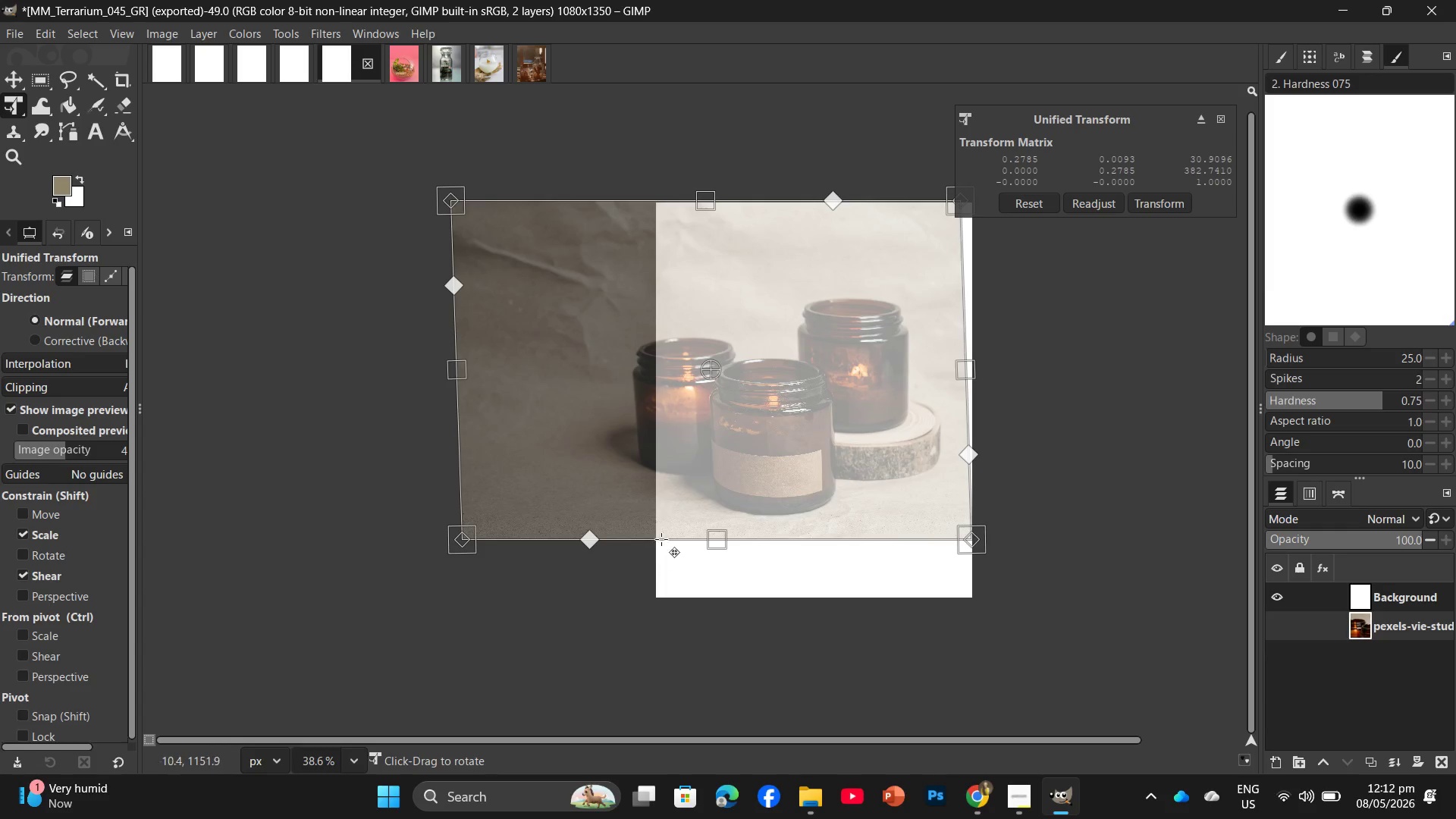 
key(Control+Z)
 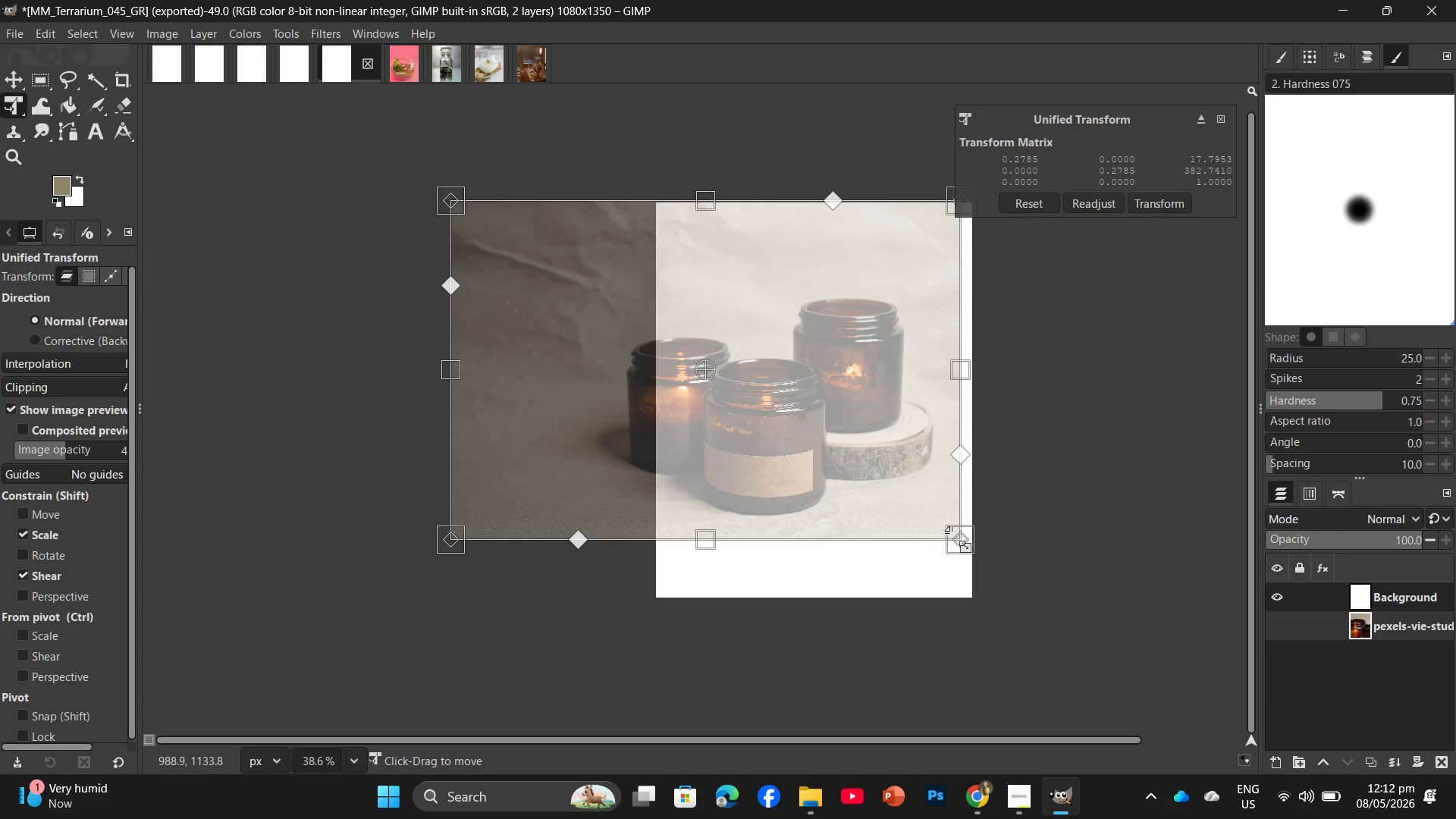 
left_click_drag(start_coordinate=[956, 535], to_coordinate=[996, 614])
 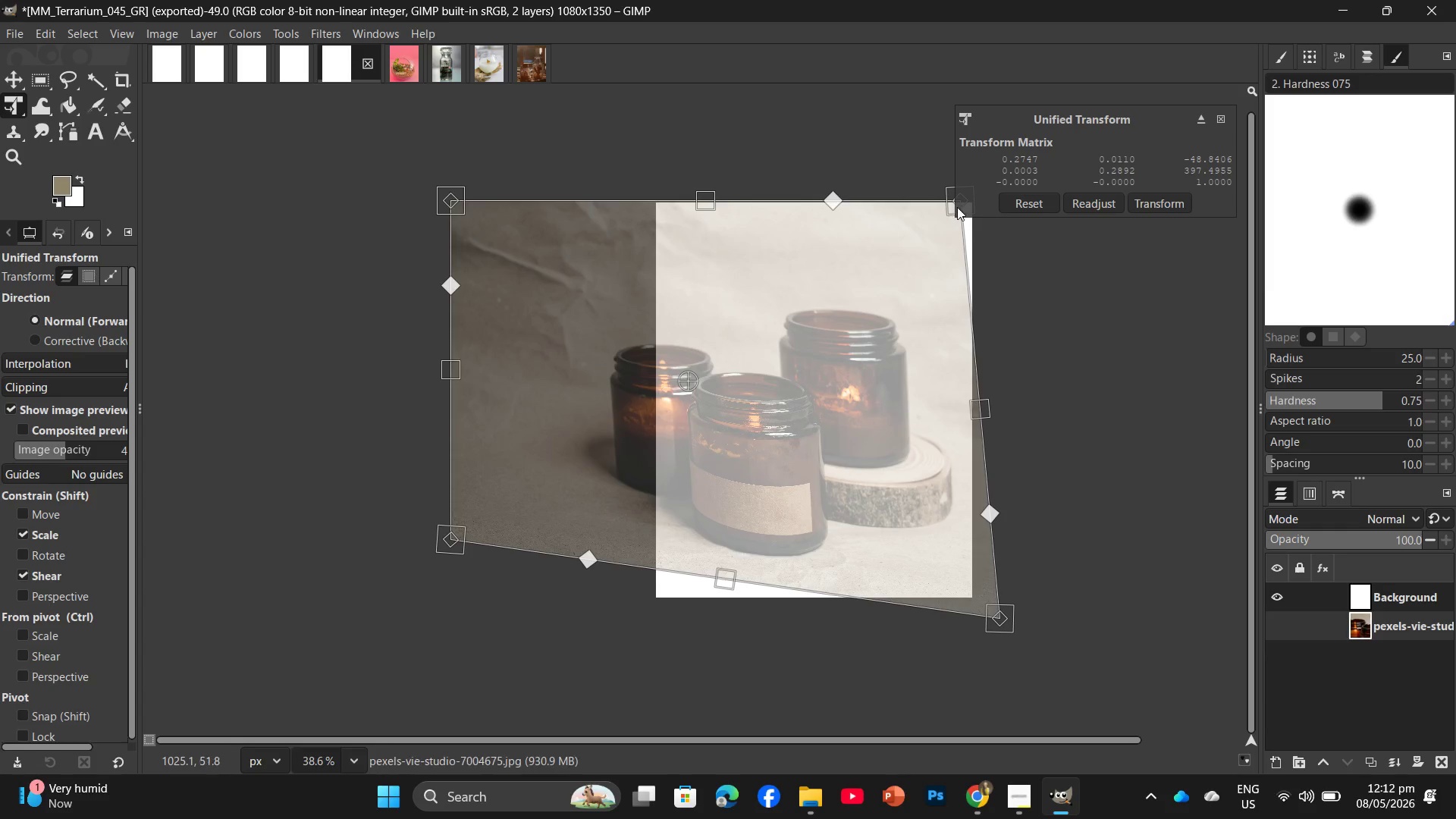 
left_click_drag(start_coordinate=[956, 205], to_coordinate=[967, 193])
 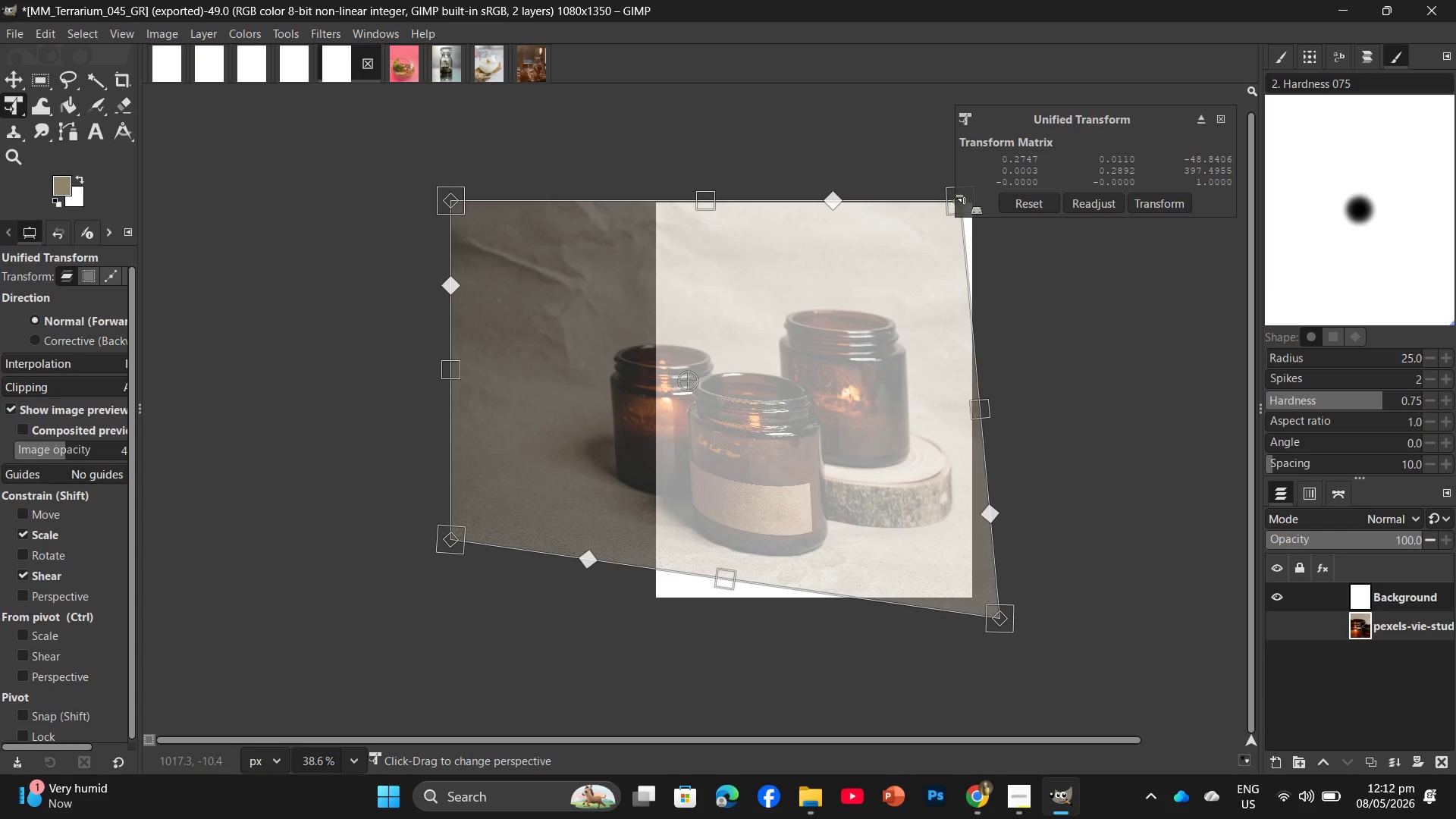 
left_click_drag(start_coordinate=[954, 199], to_coordinate=[984, 187])
 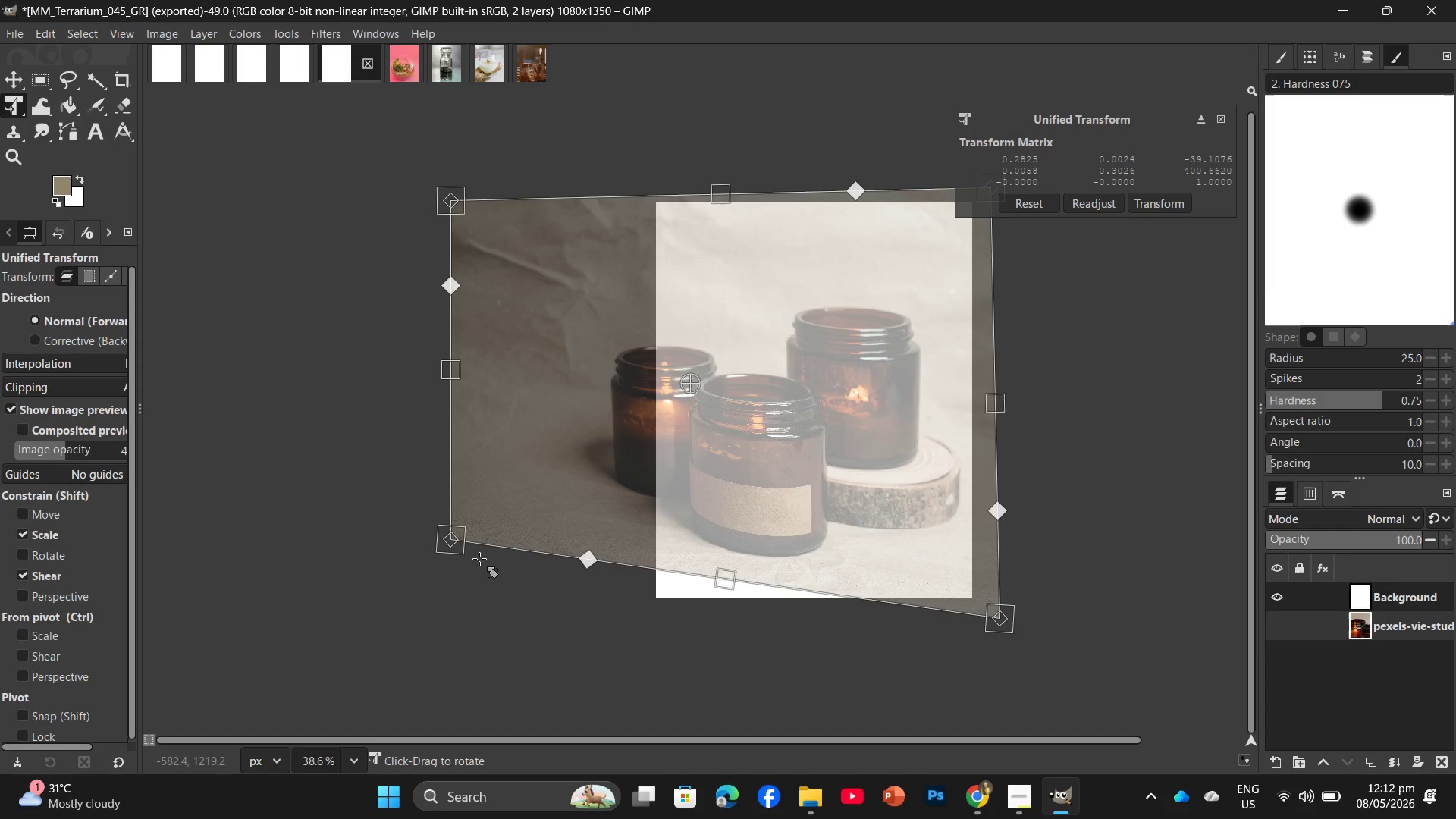 
left_click_drag(start_coordinate=[428, 530], to_coordinate=[439, 545])
 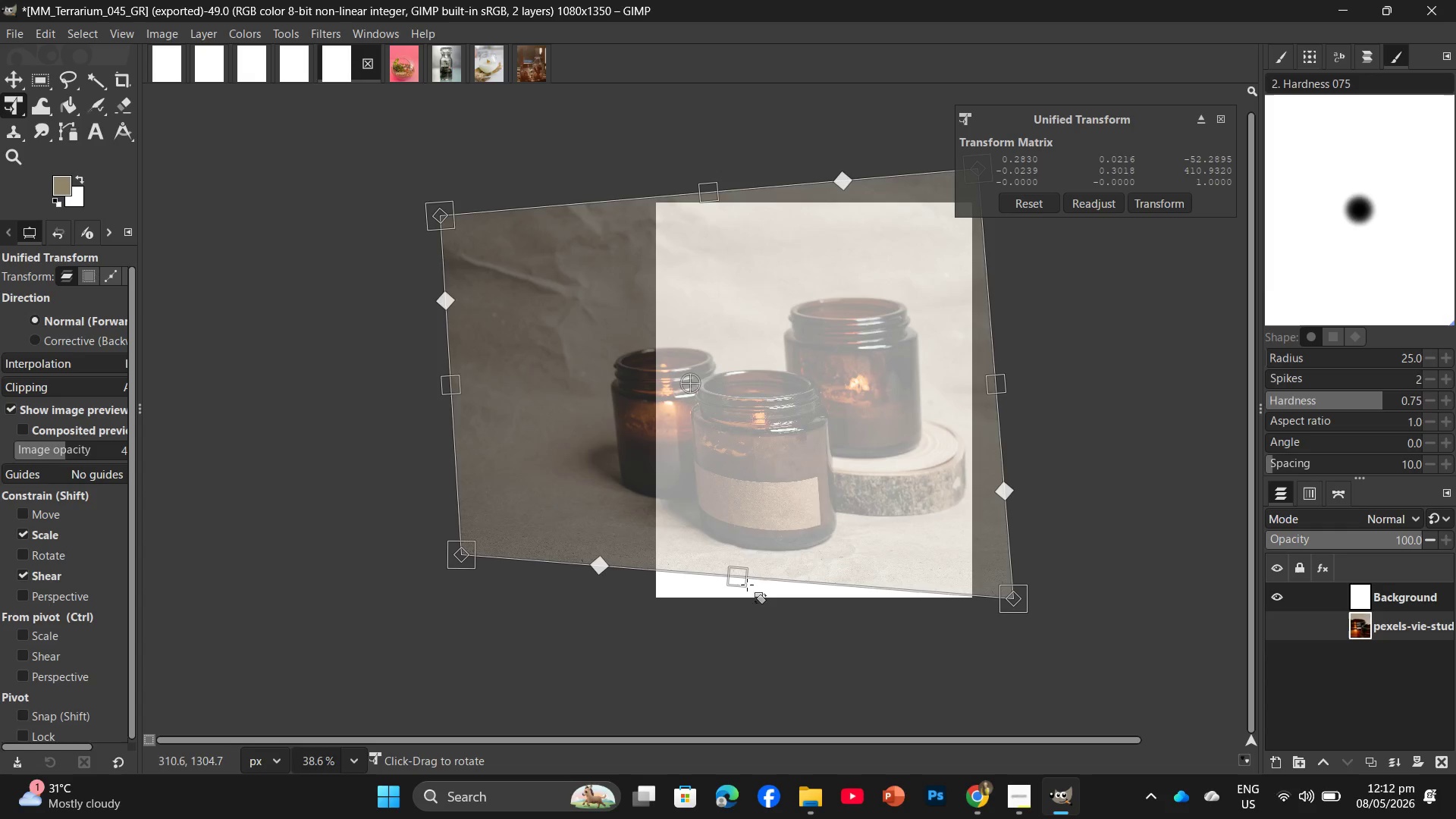 
left_click_drag(start_coordinate=[747, 585], to_coordinate=[735, 641])
 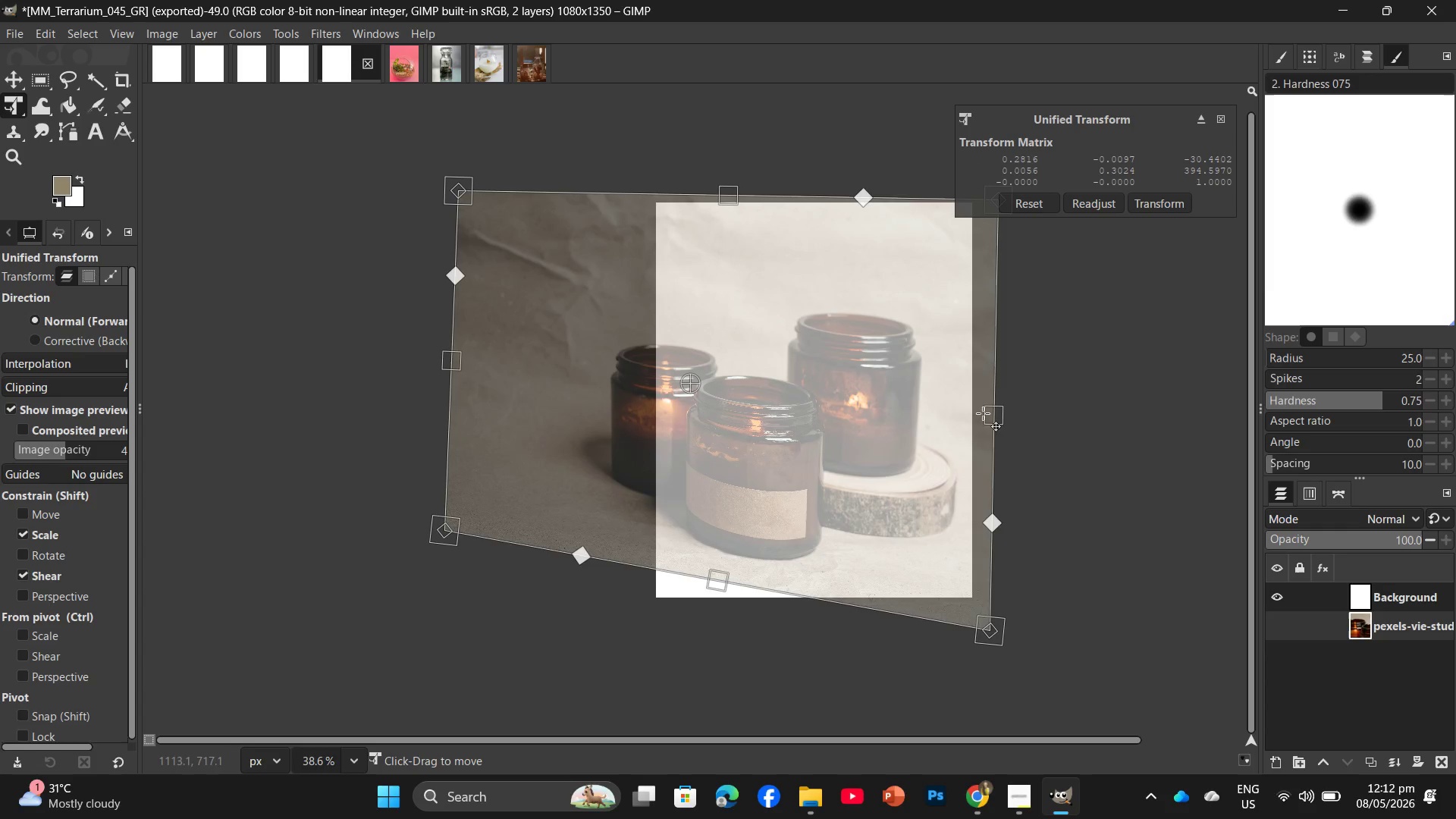 
left_click_drag(start_coordinate=[984, 414], to_coordinate=[1018, 431])
 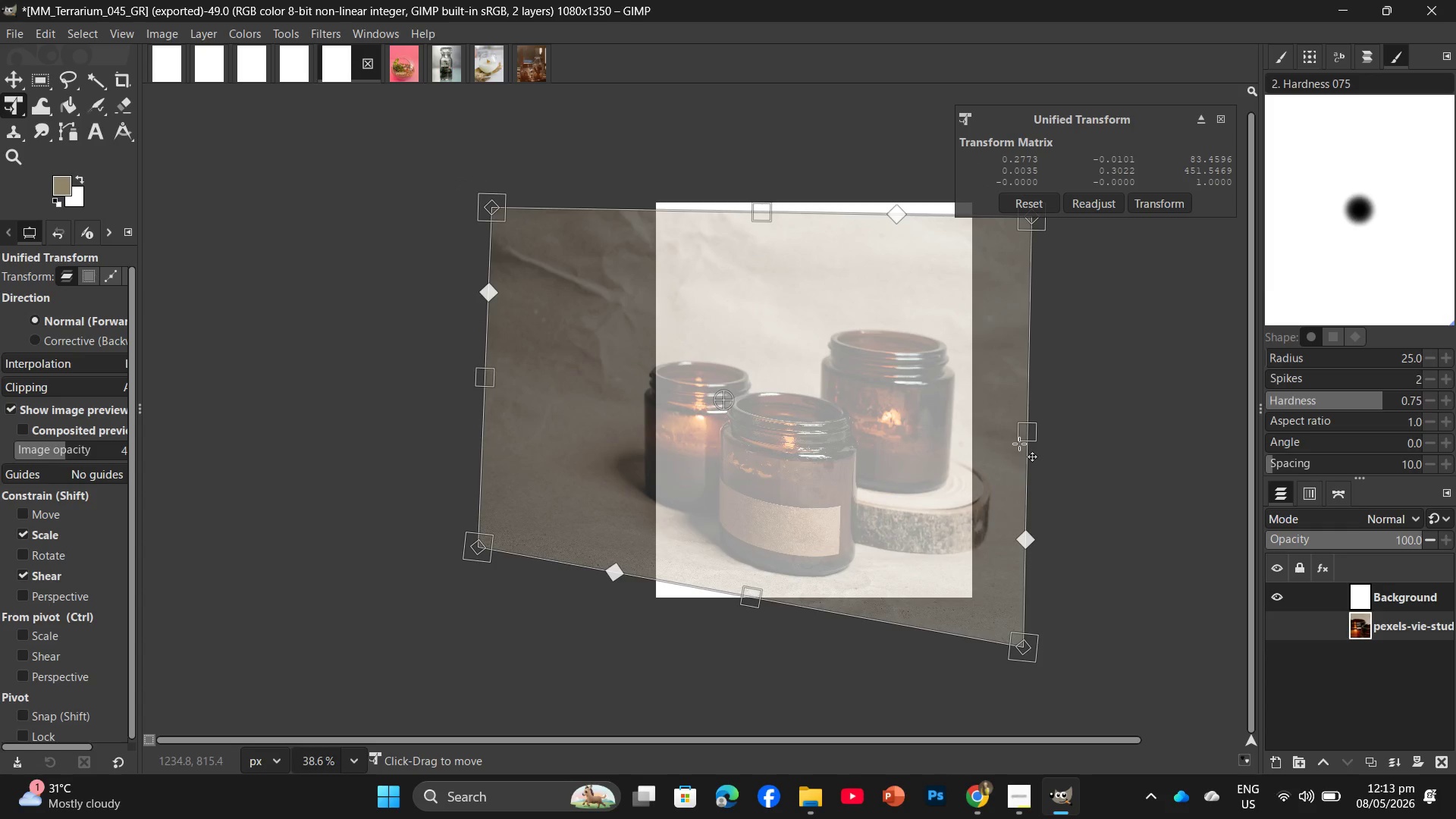 
hold_key(key=ControlLeft, duration=0.39)
 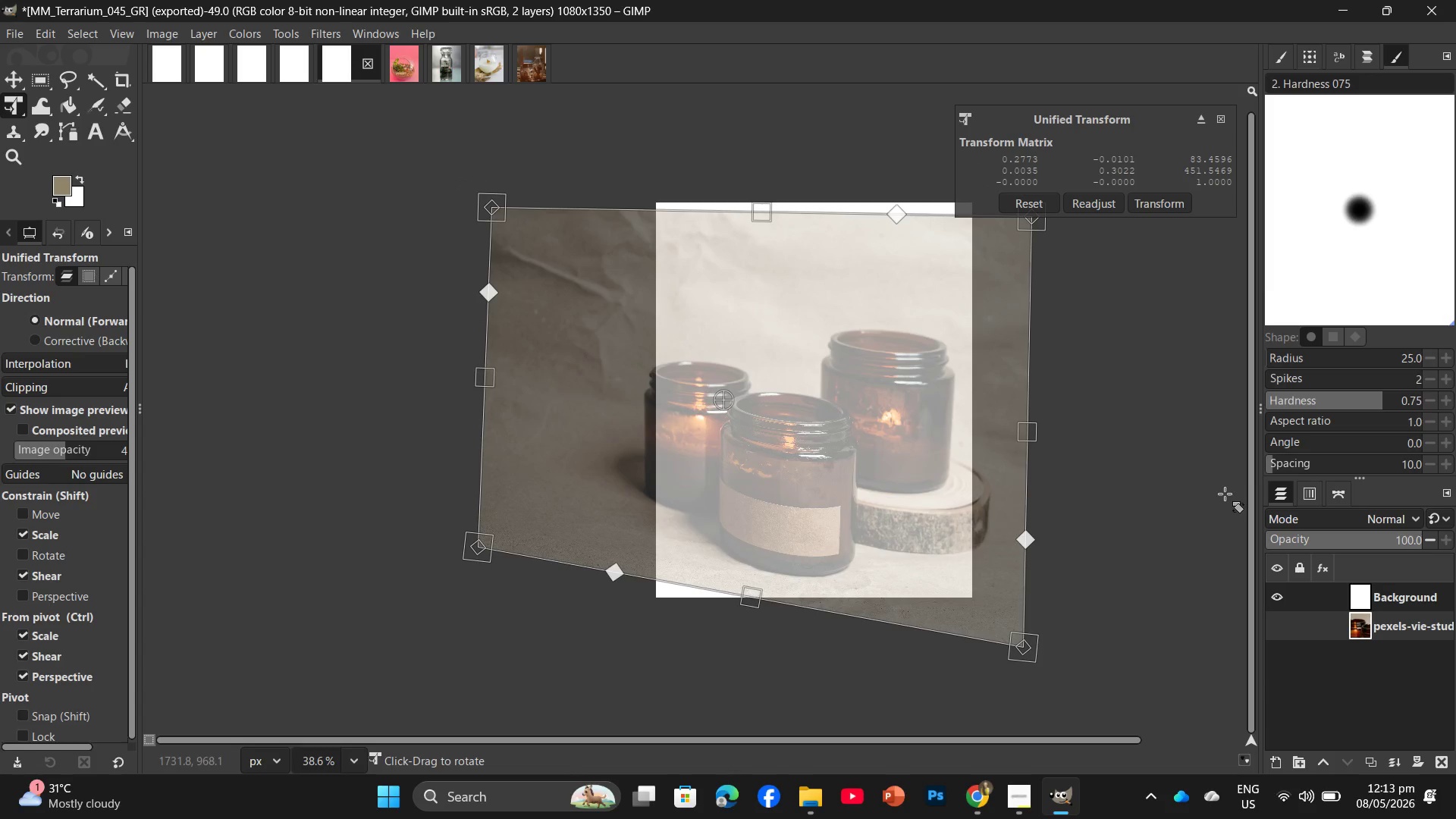 
left_click_drag(start_coordinate=[1387, 625], to_coordinate=[1442, 761])
 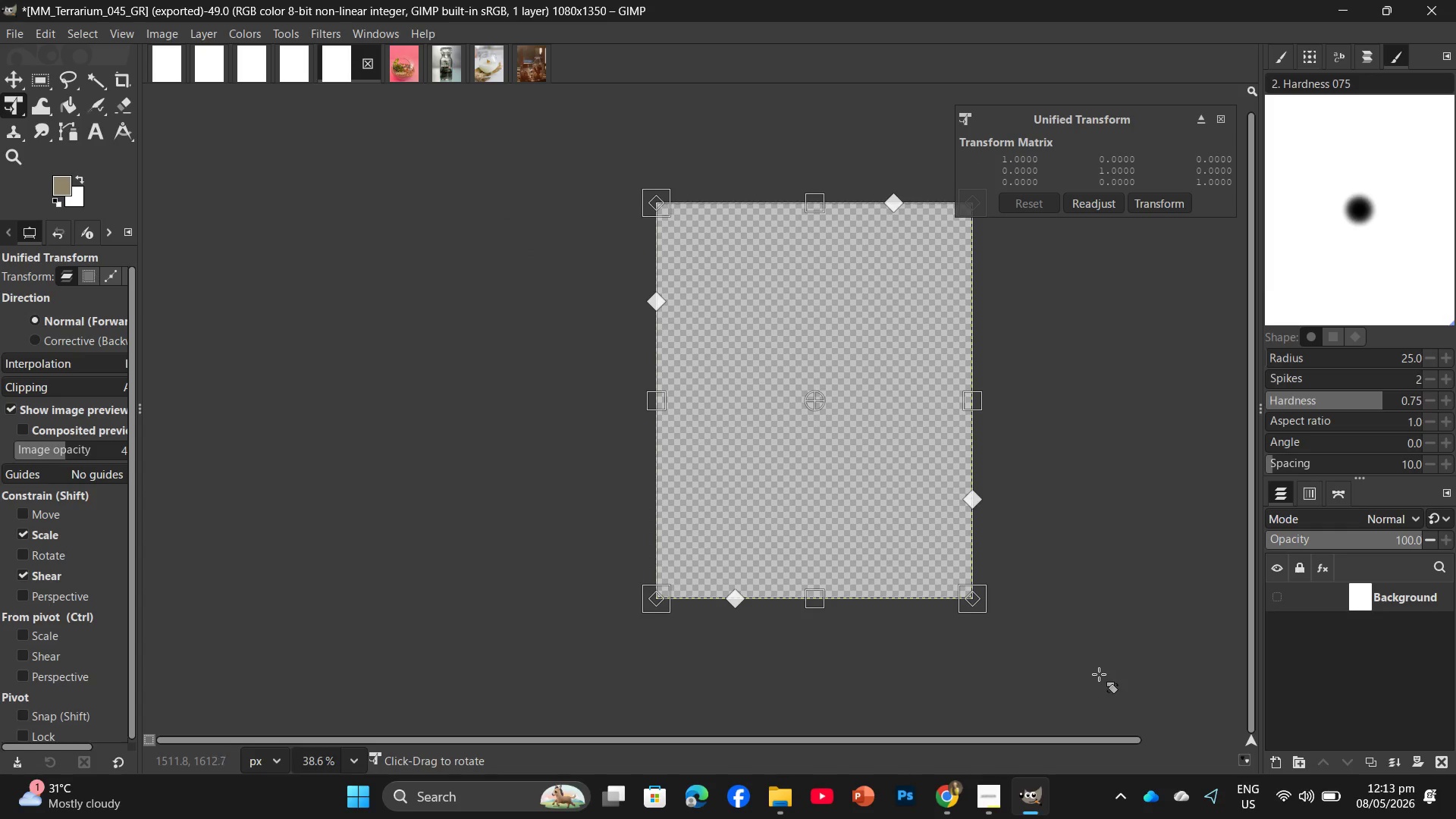 
key(Enter)
 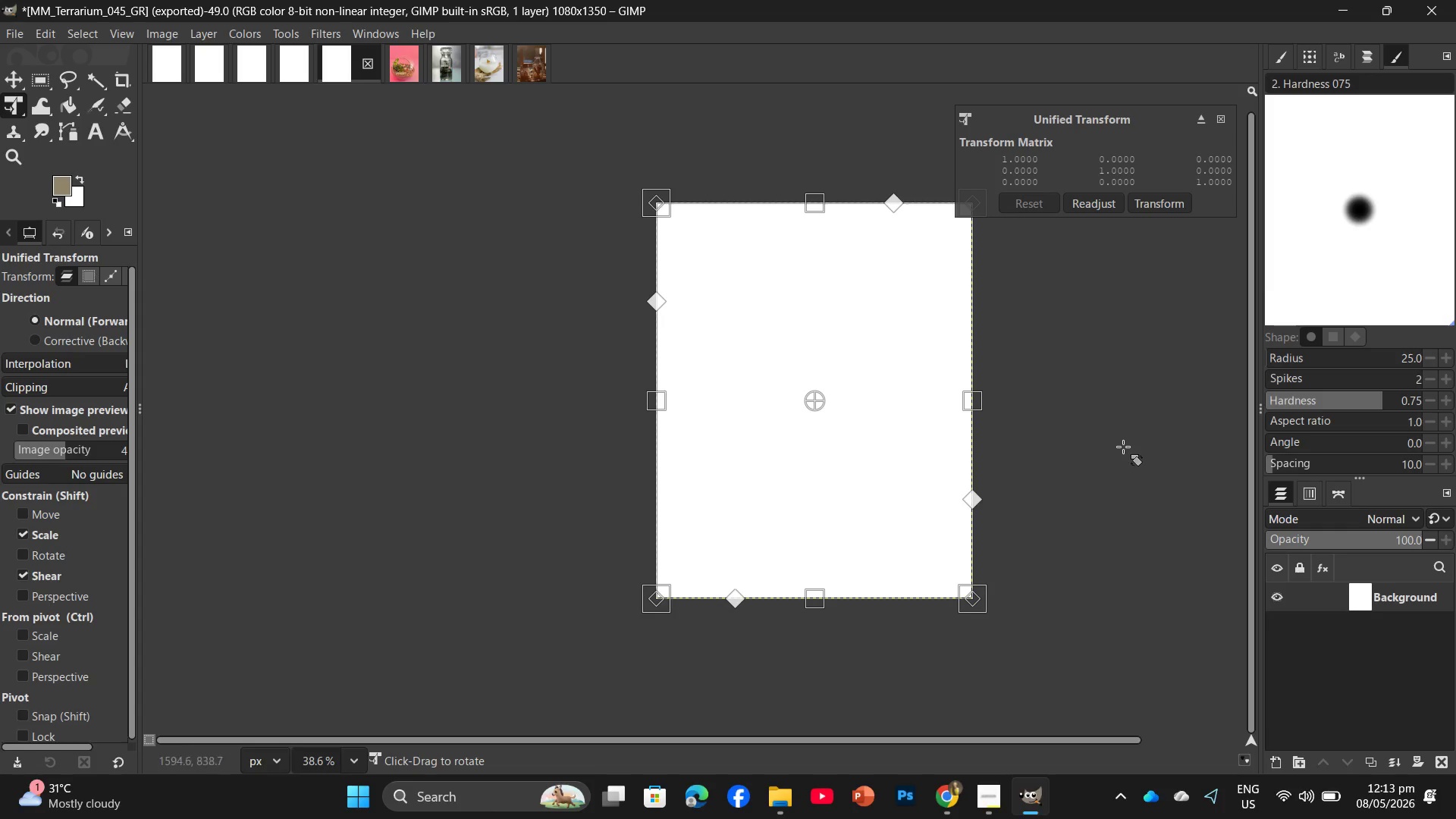 
left_click([1124, 436])
 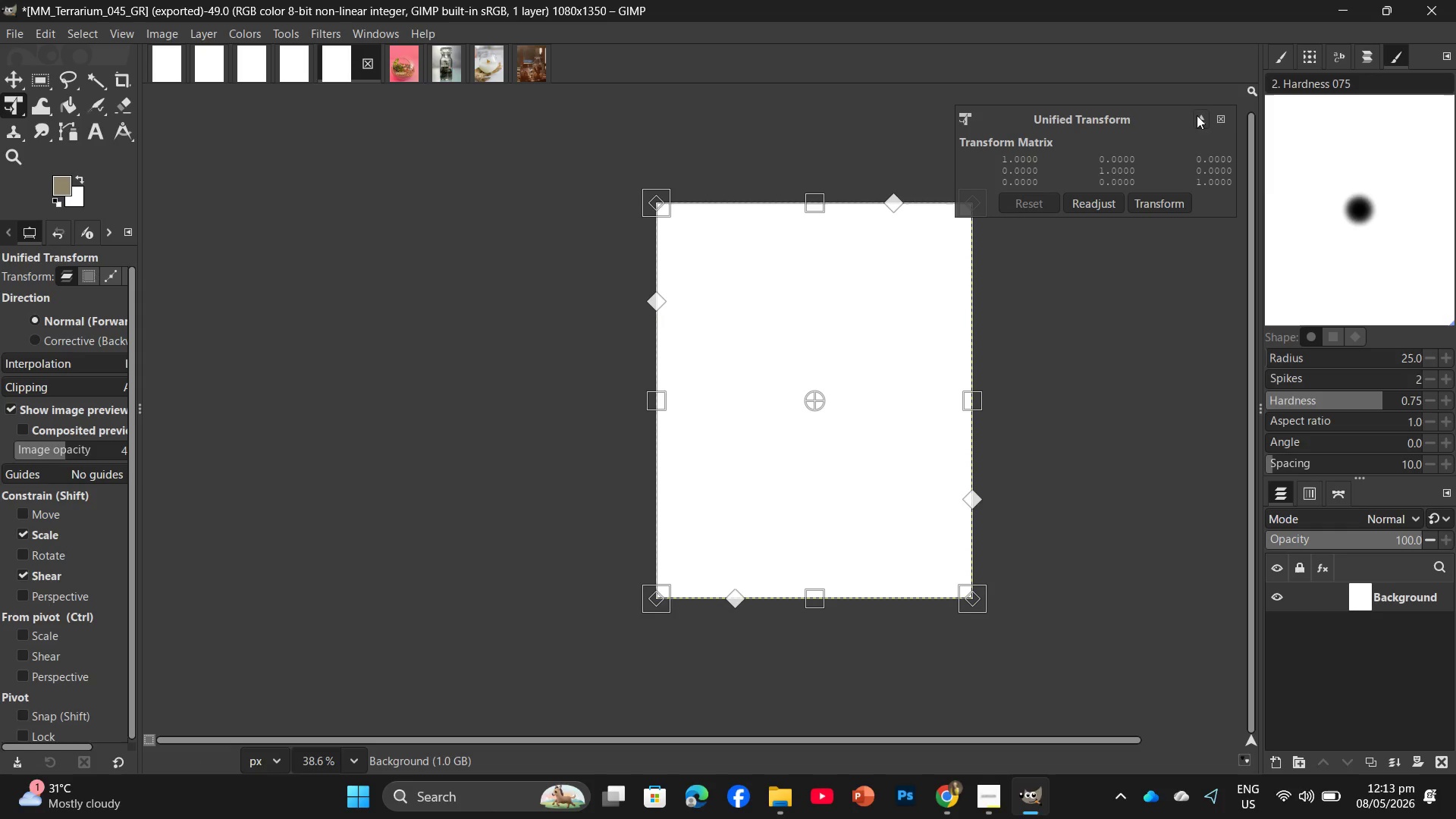 
left_click([1218, 123])
 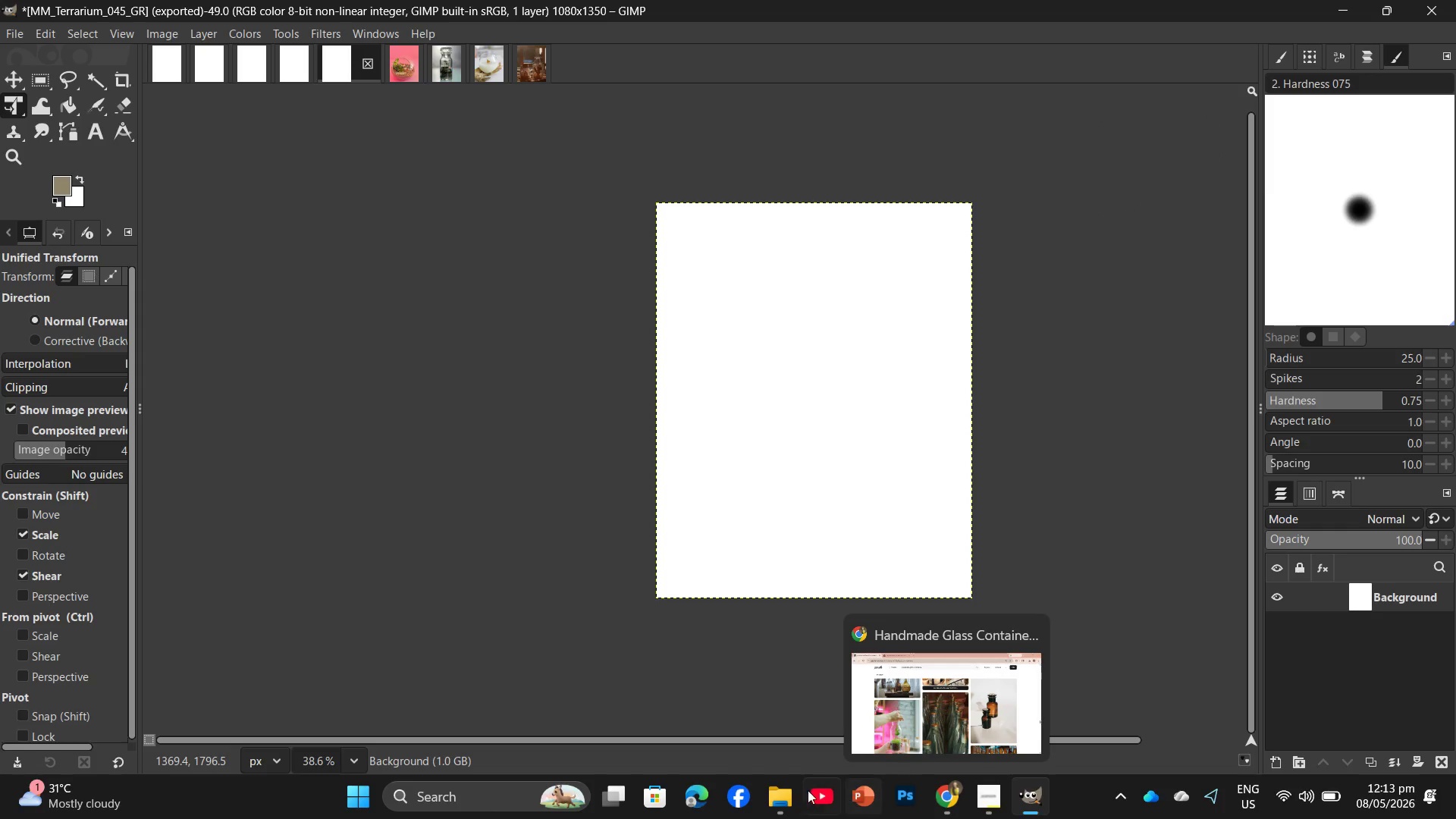 
left_click([686, 681])
 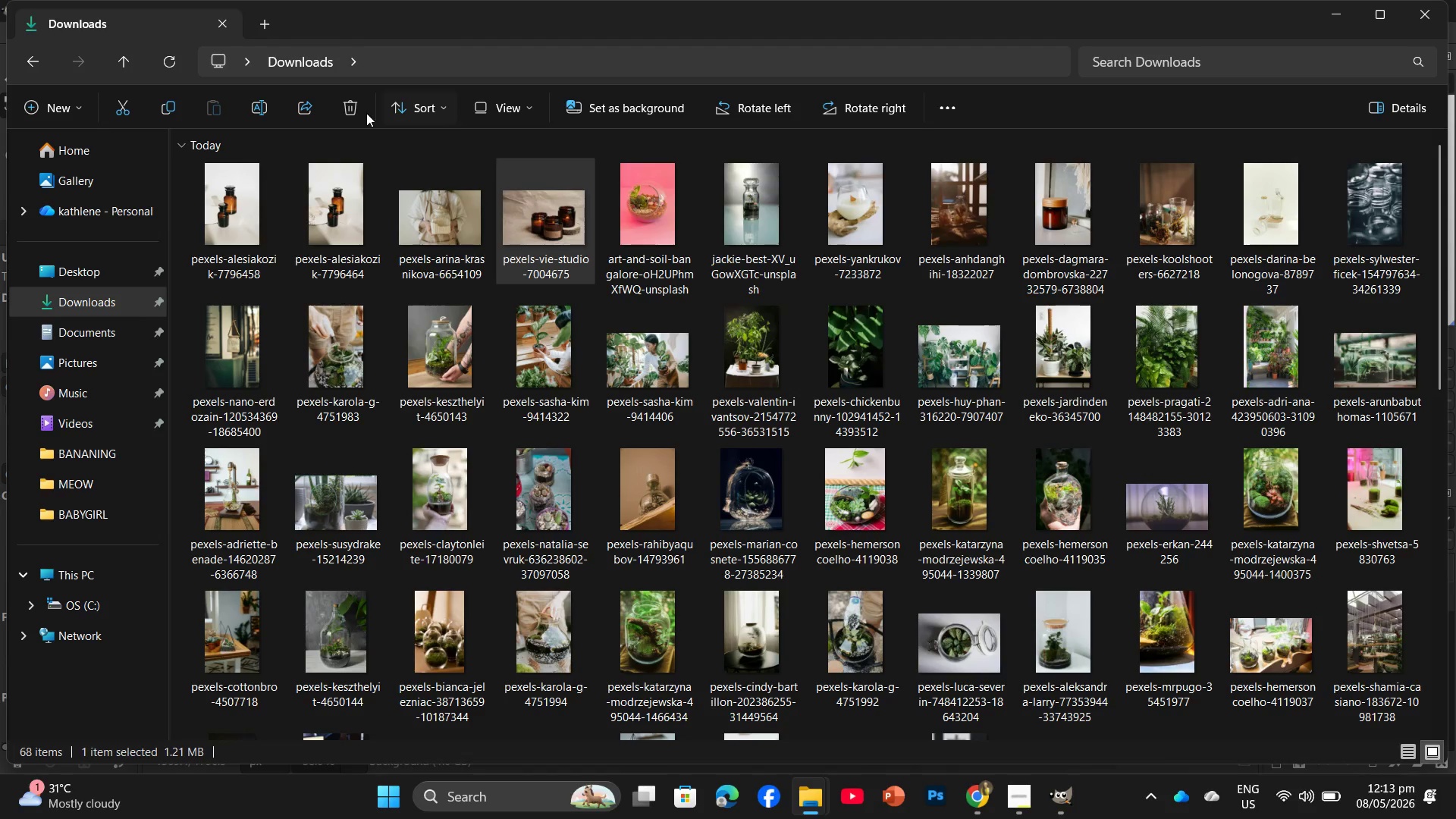 
left_click([339, 112])
 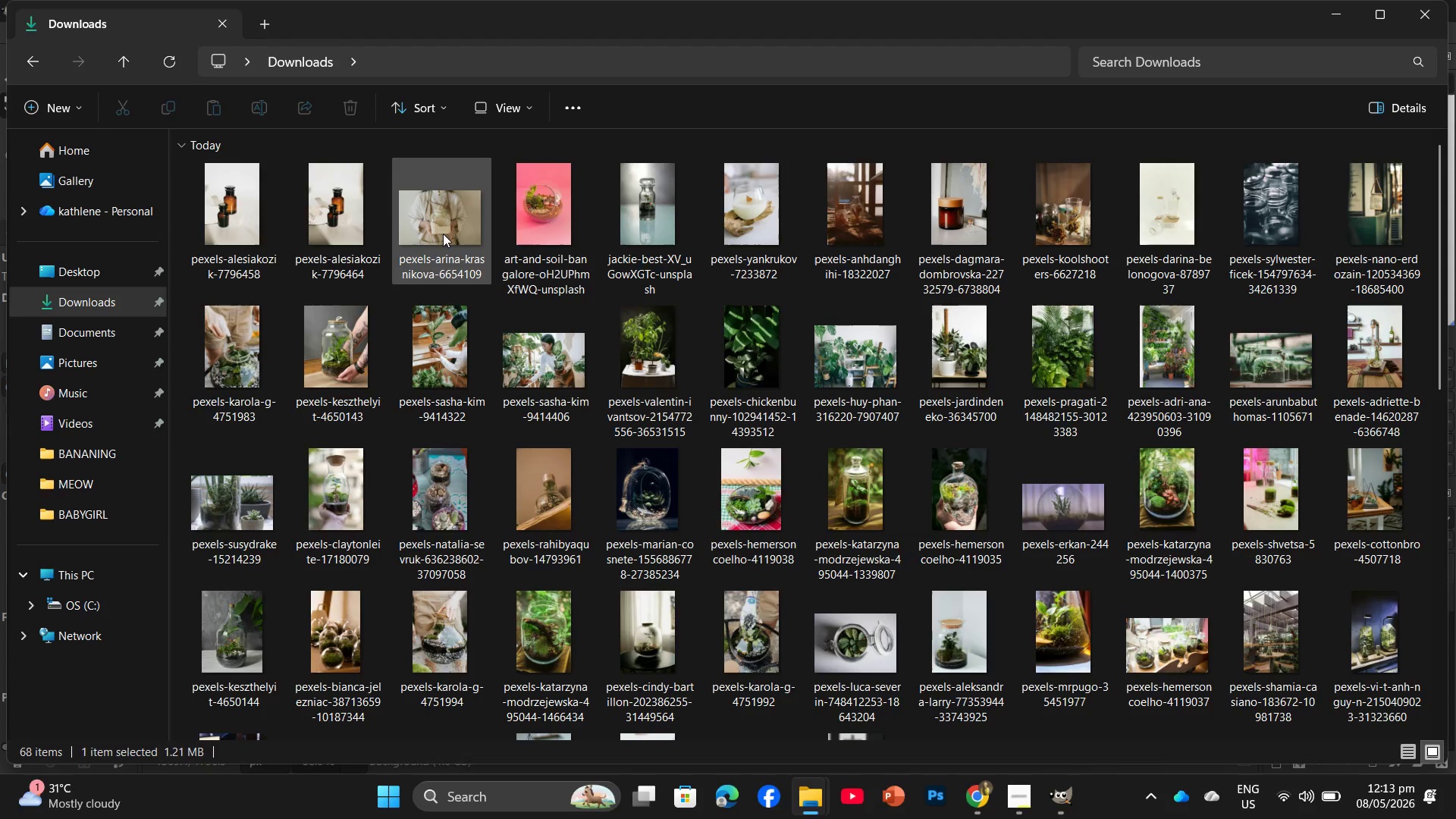 
left_click_drag(start_coordinate=[435, 232], to_coordinate=[1372, 629])
 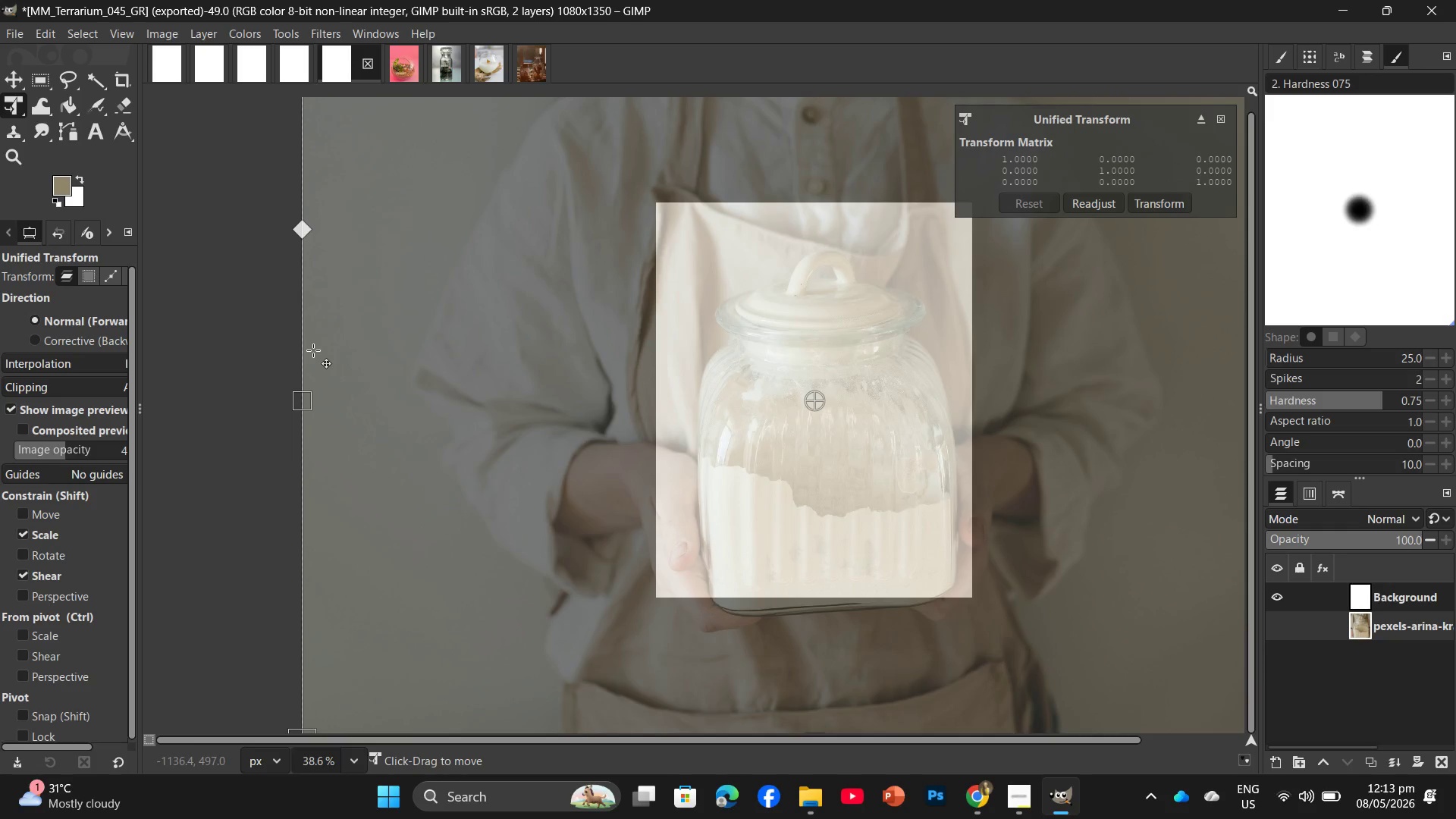 
left_click_drag(start_coordinate=[291, 406], to_coordinate=[403, 410])
 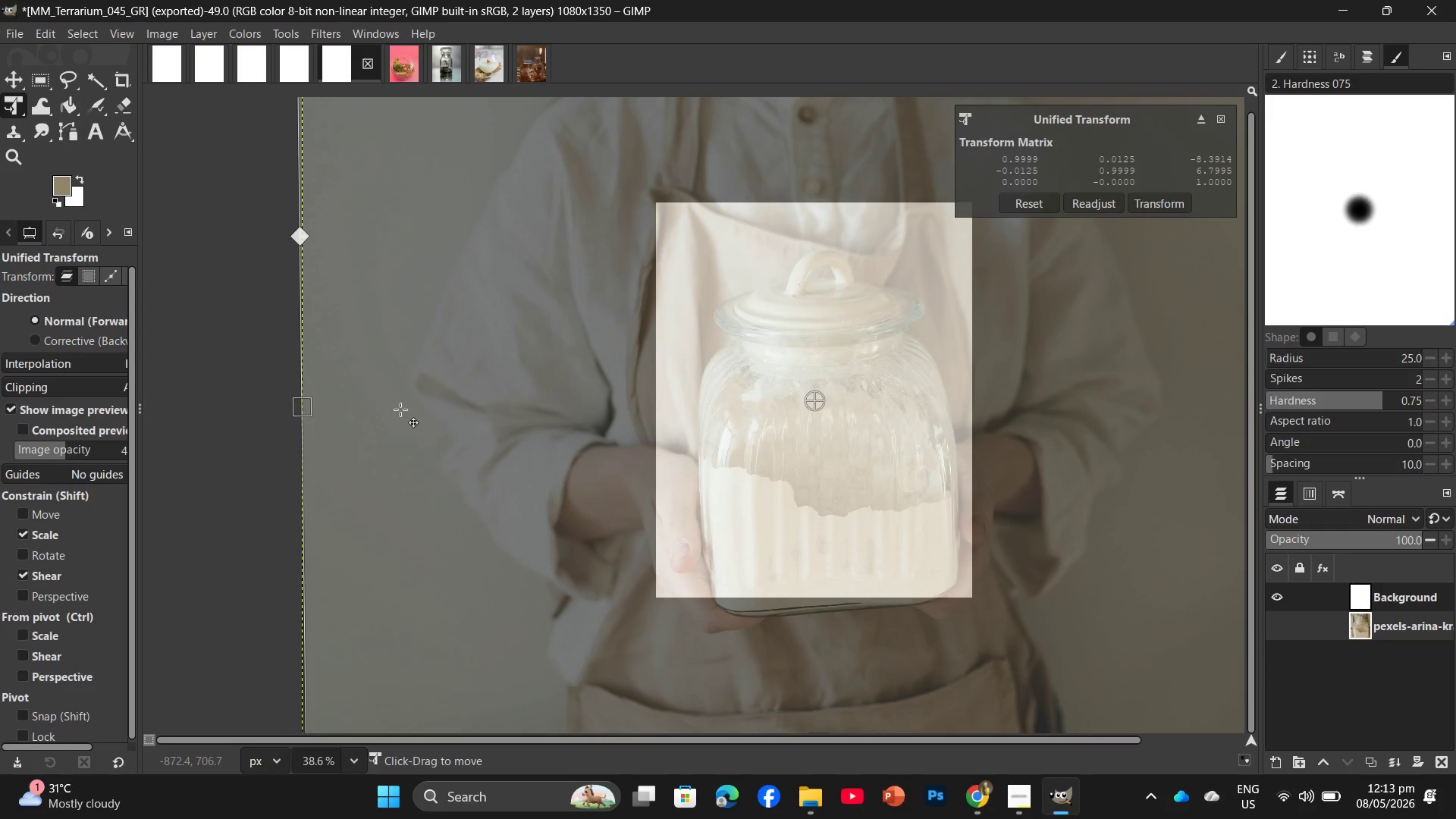 
key(Control+Z)
 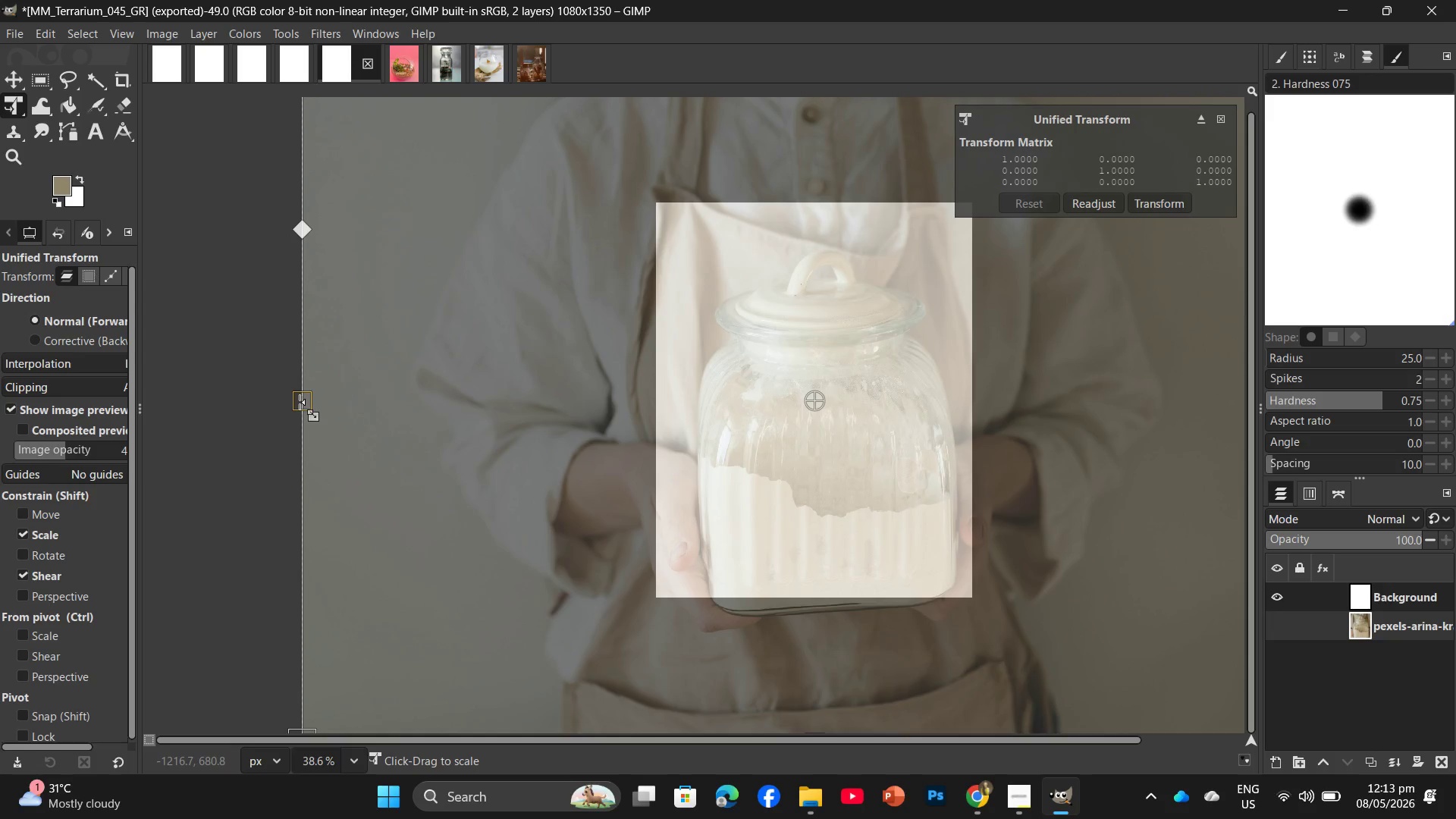 
left_click_drag(start_coordinate=[300, 402], to_coordinate=[450, 397])
 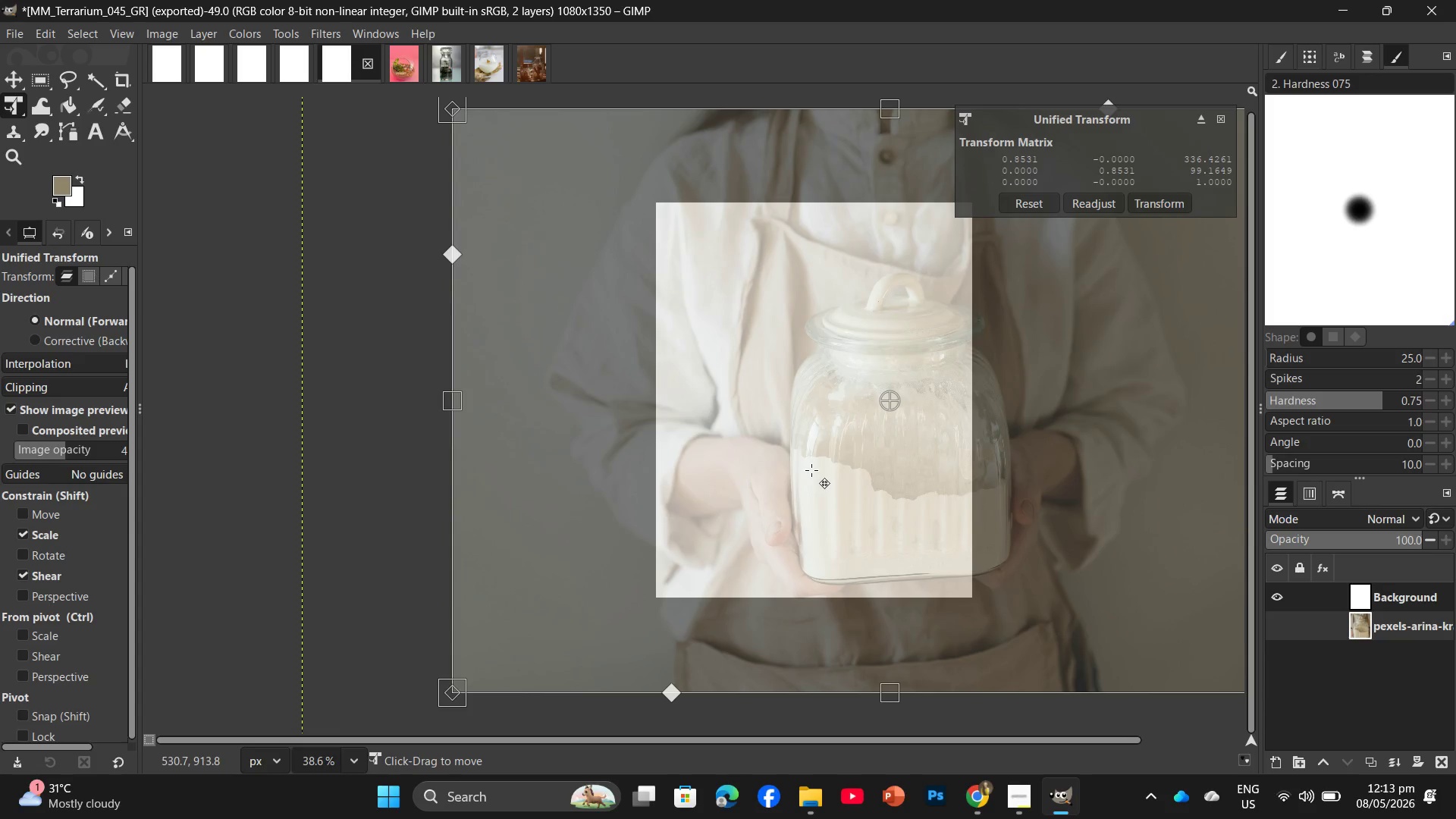 
left_click_drag(start_coordinate=[811, 470], to_coordinate=[726, 469])
 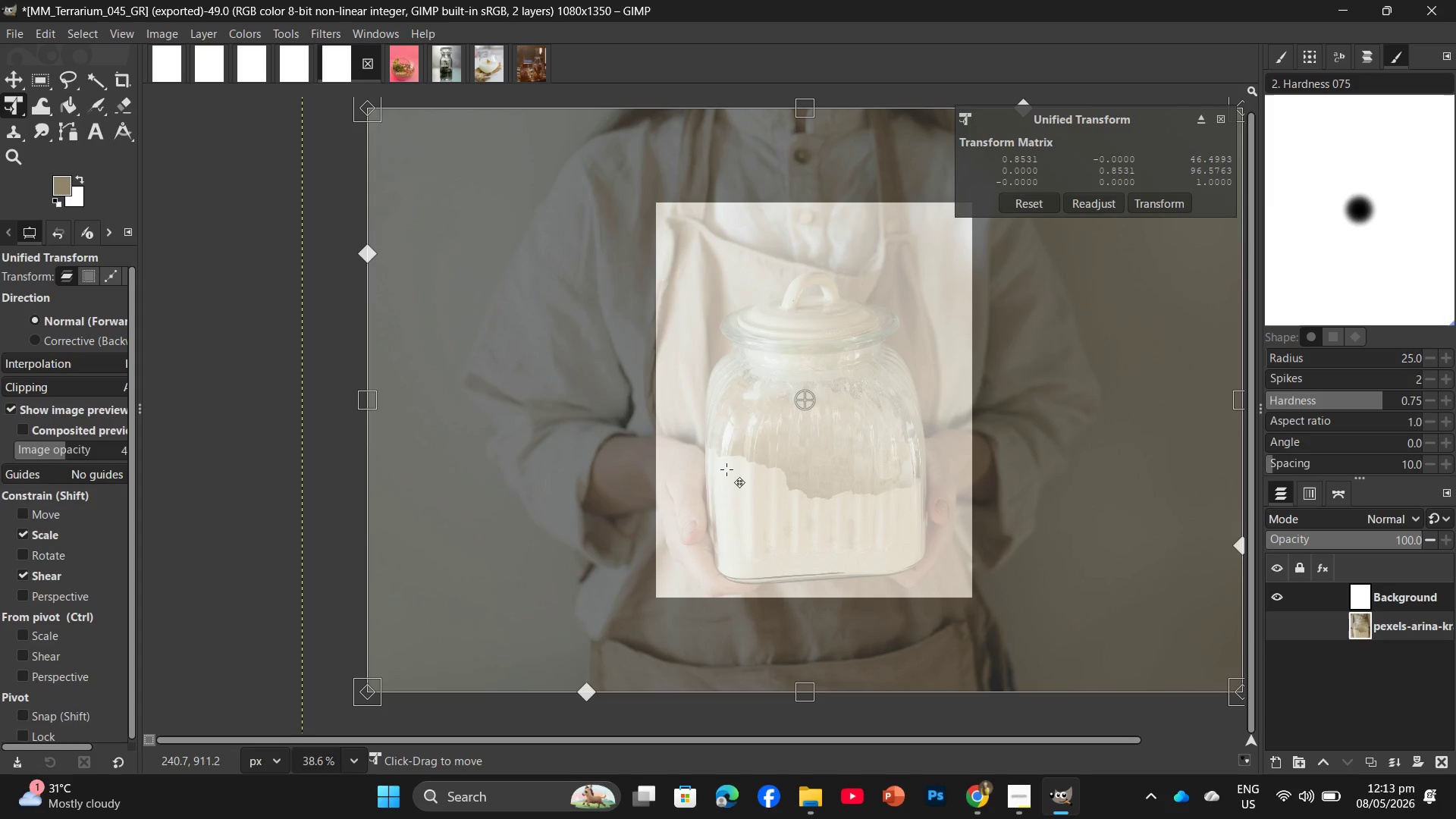 
wait(20.41)
 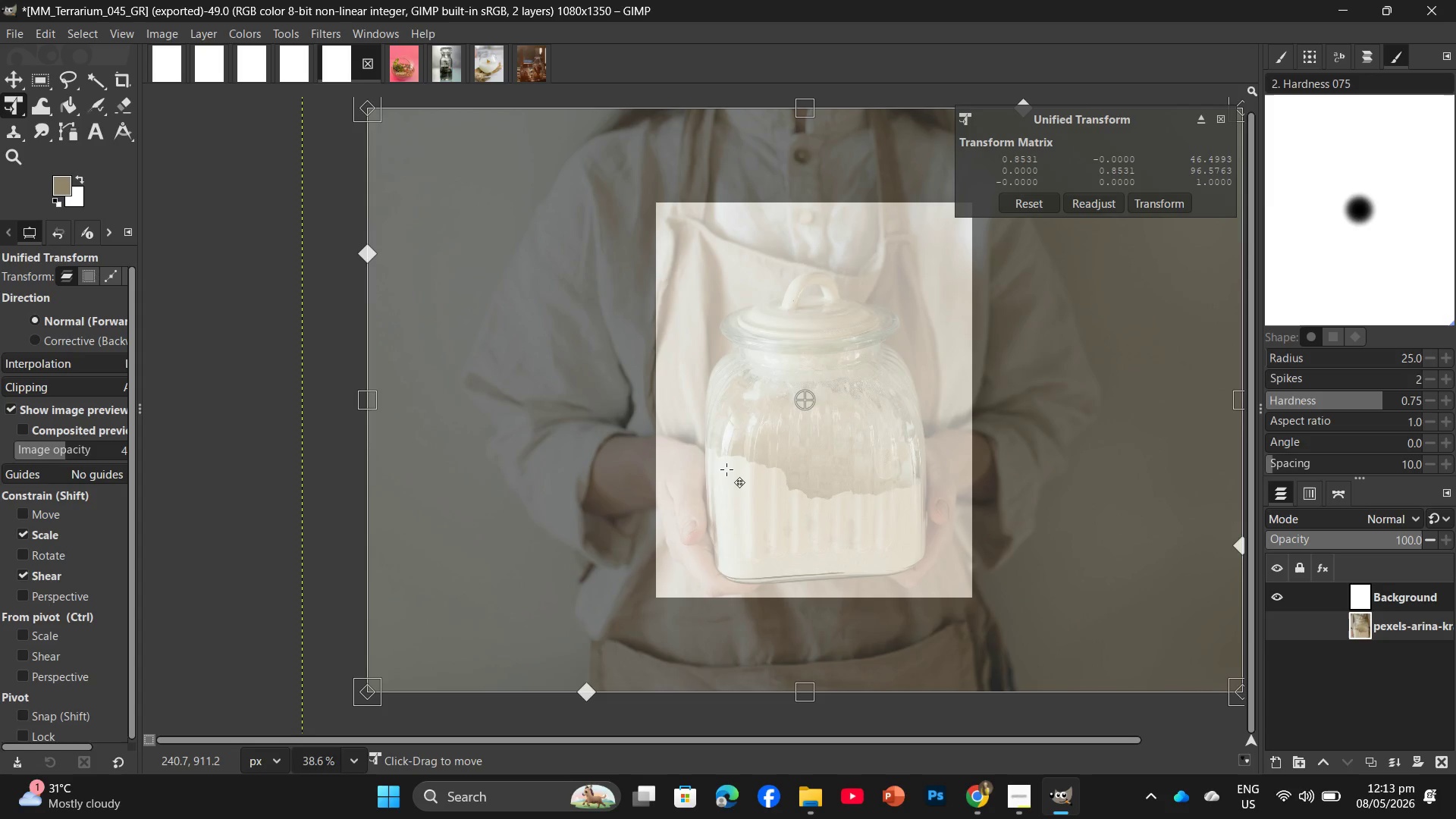 
key(Enter)
 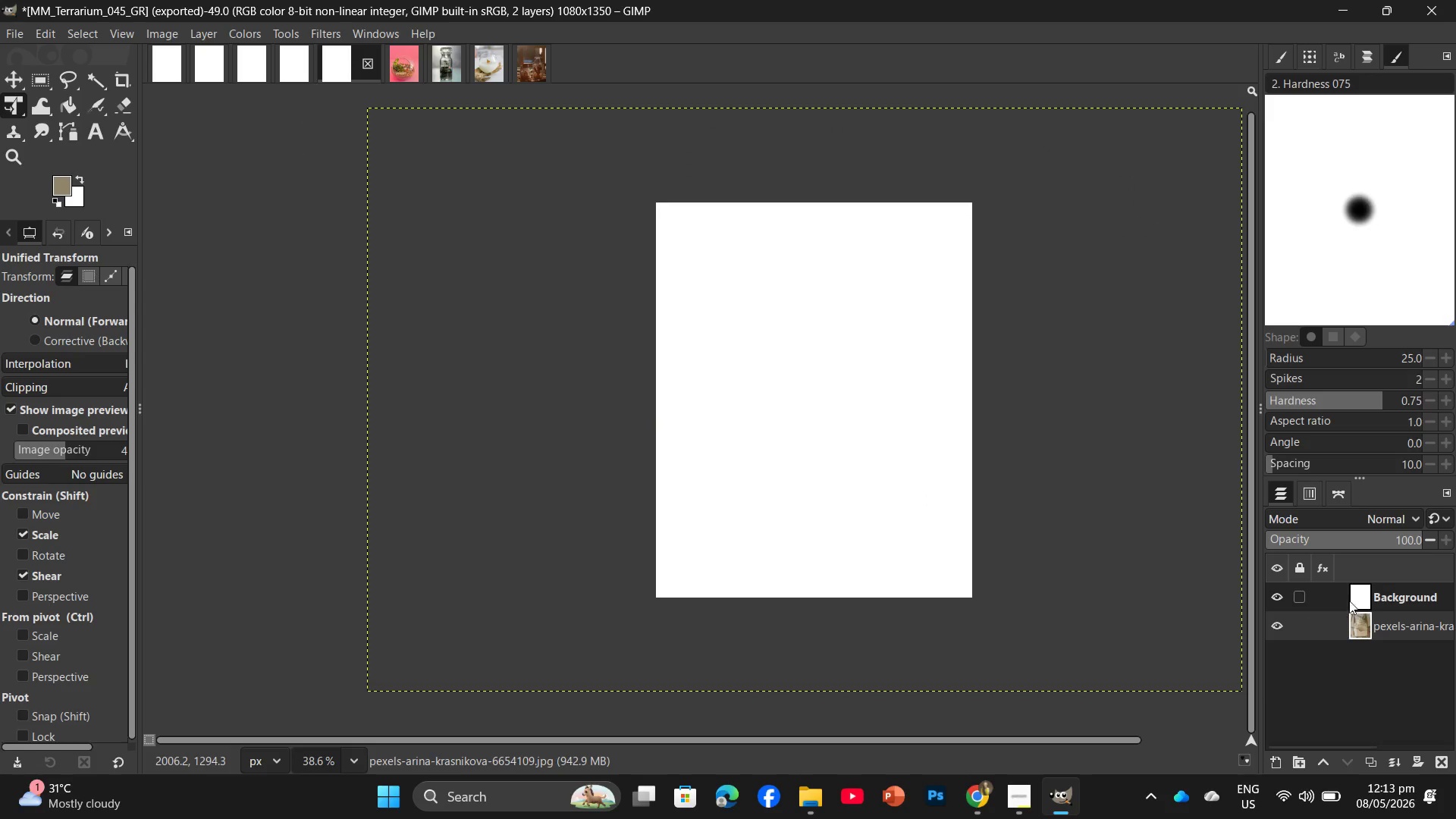 
left_click_drag(start_coordinate=[1389, 617], to_coordinate=[1388, 583])
 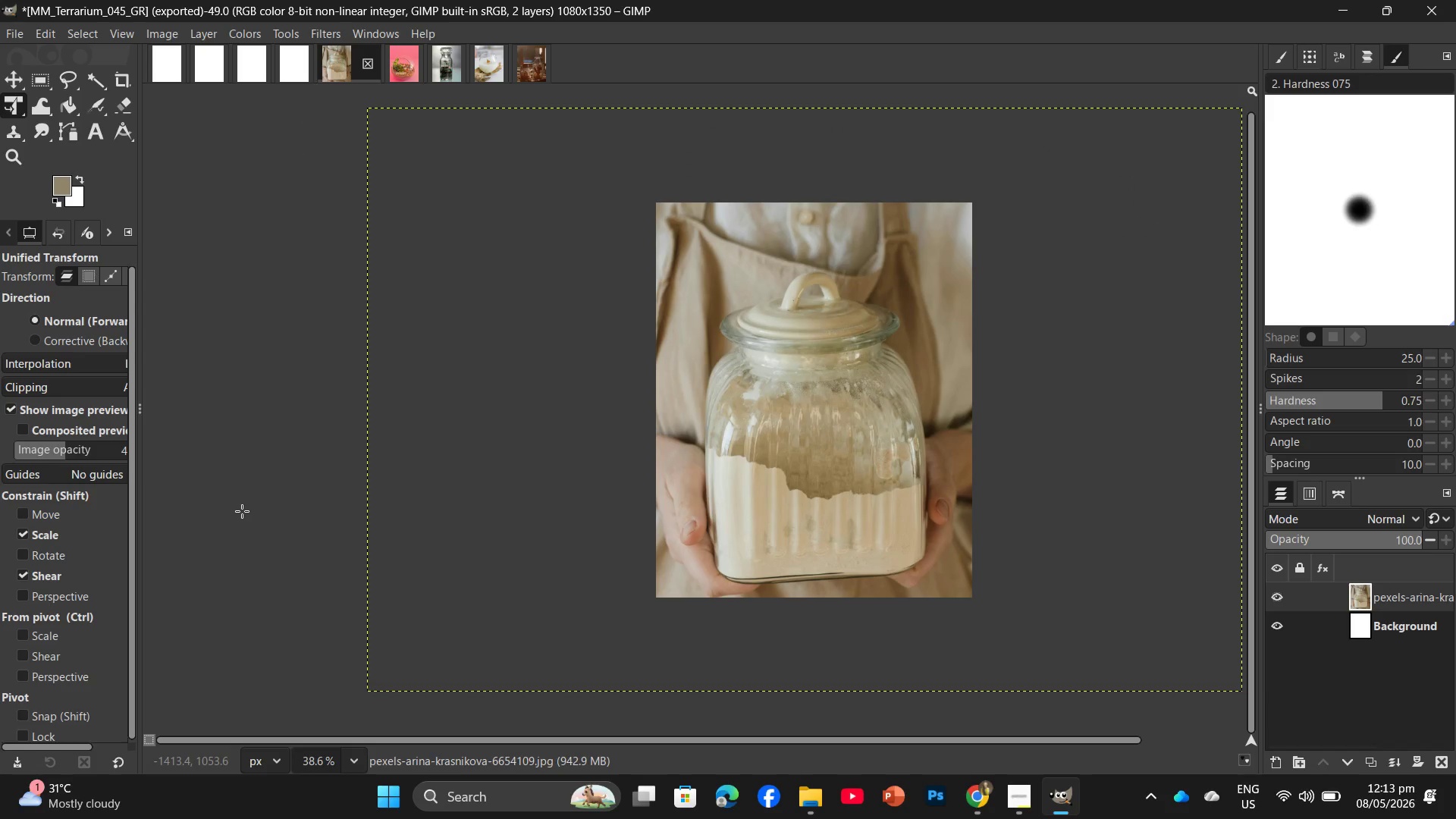 
left_click([257, 496])
 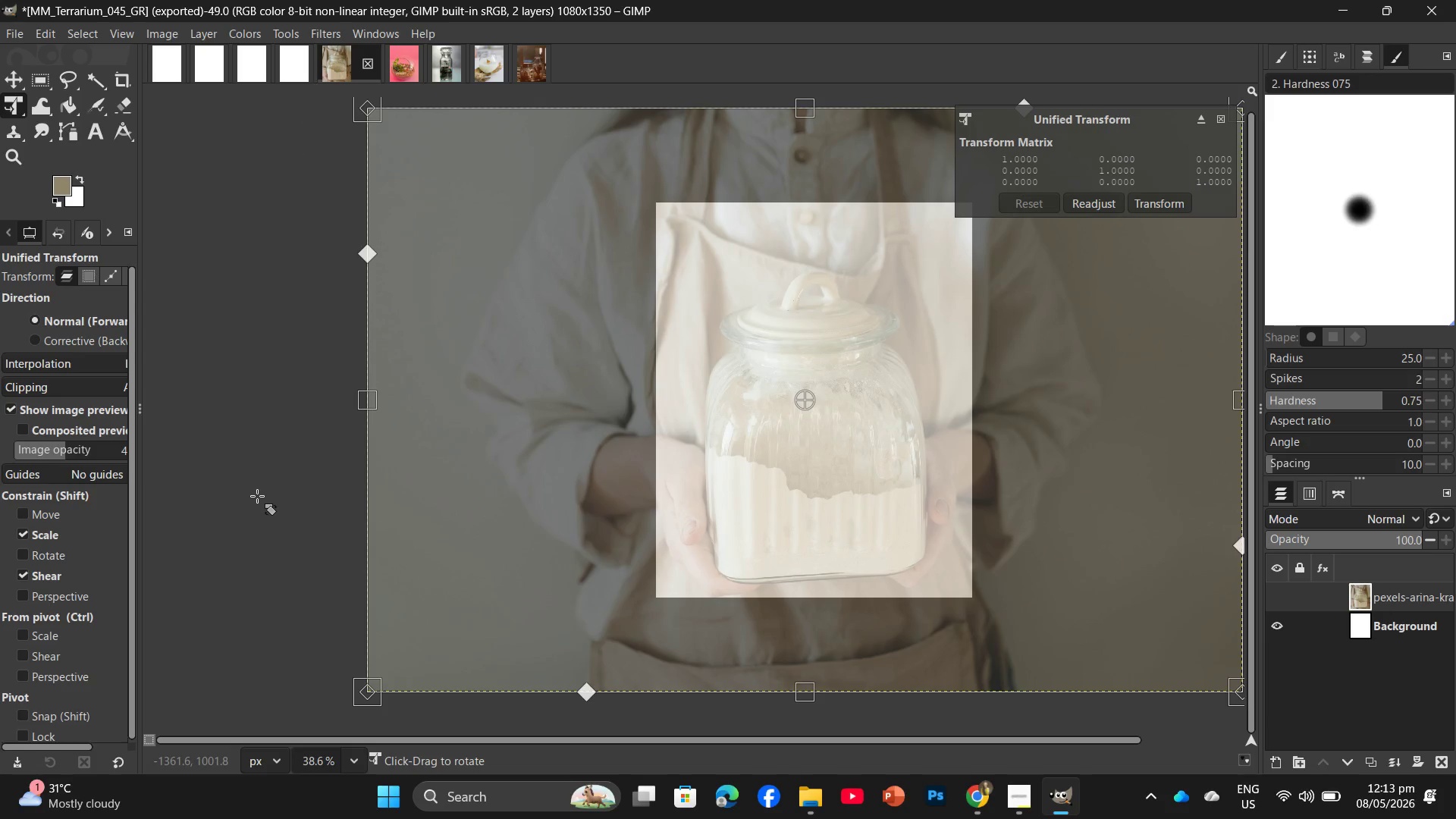 
left_click([257, 496])
 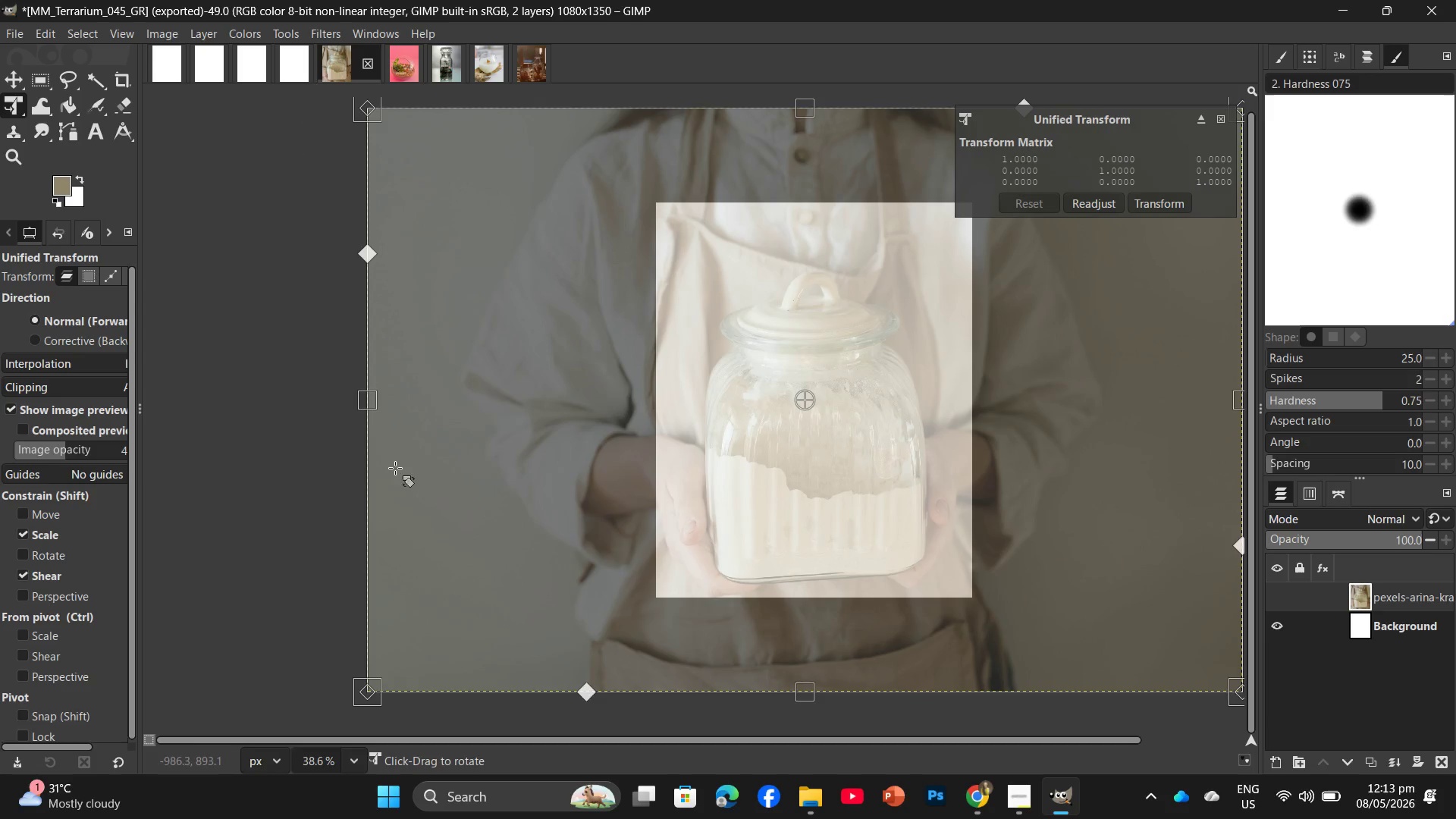 
key(Enter)
 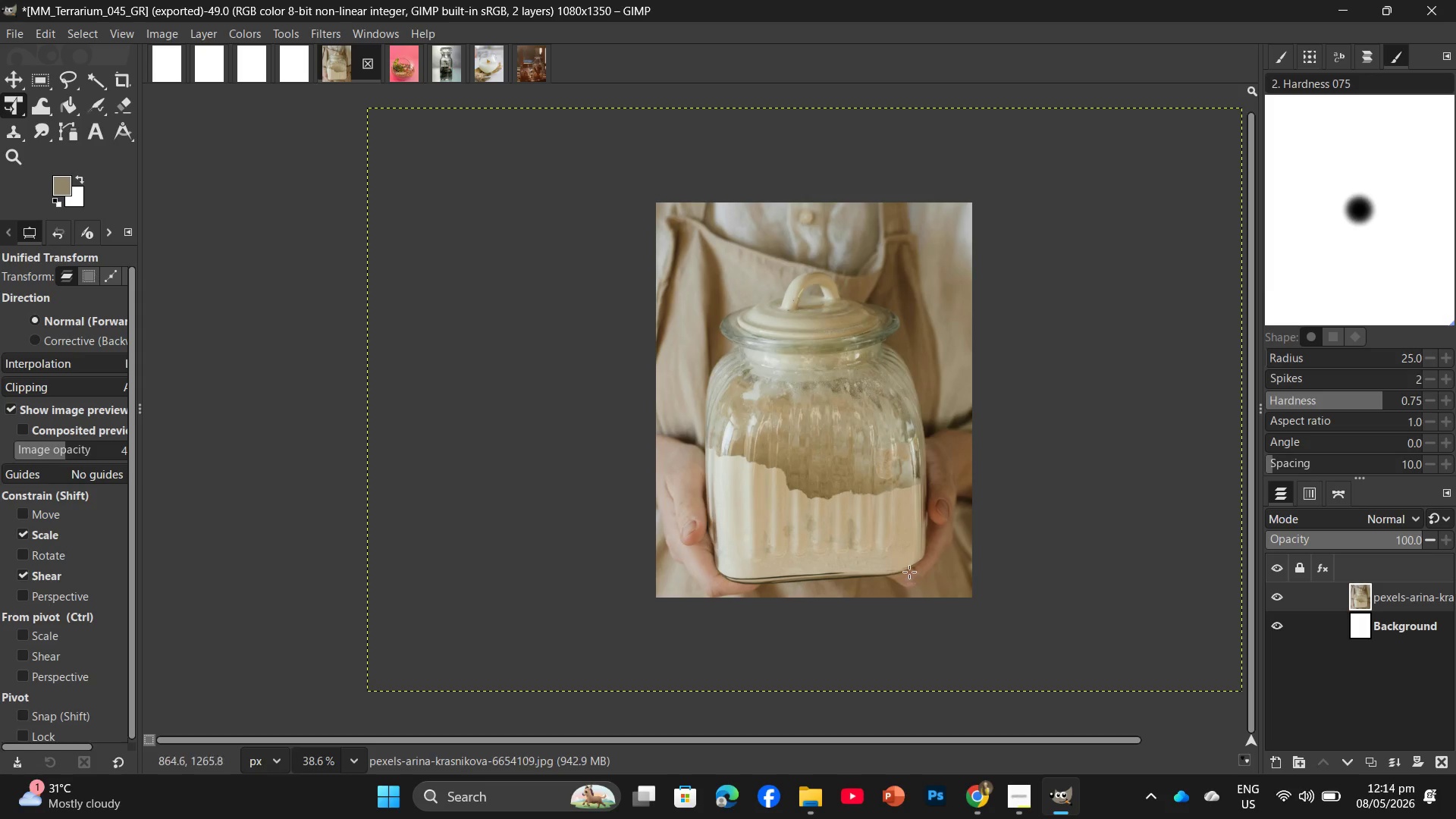 
key(Enter)
 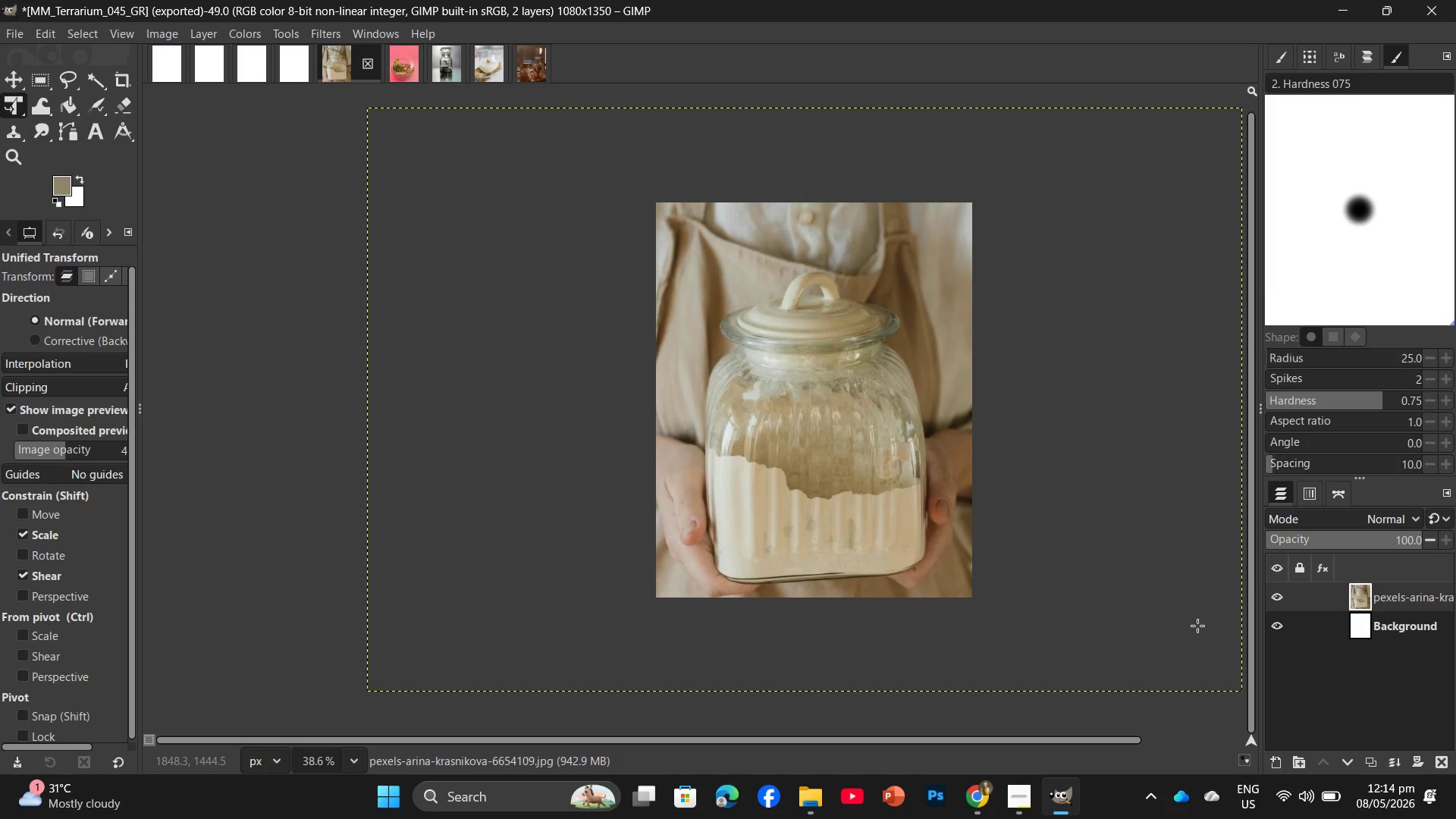 
key(Enter)
 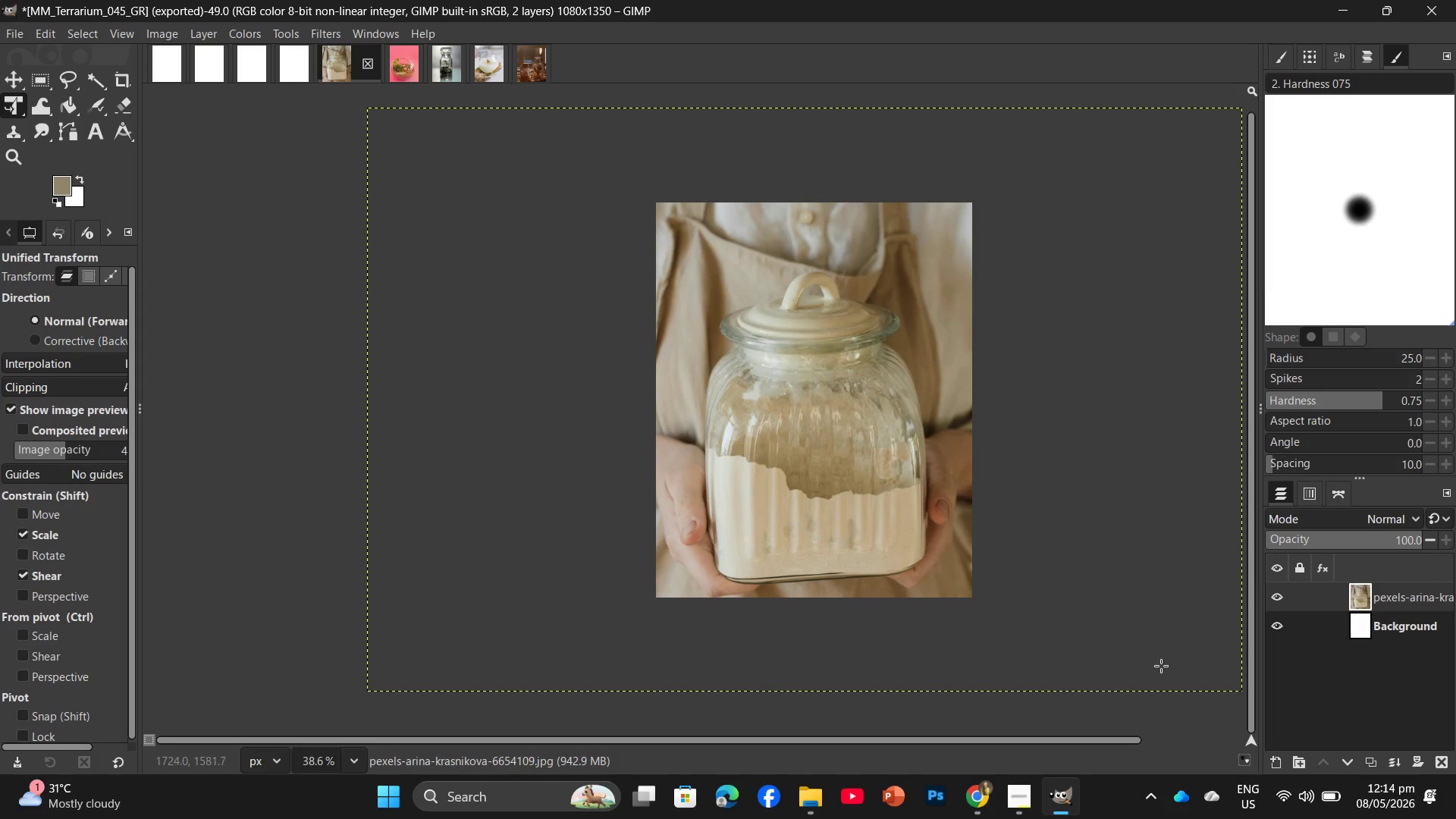 
left_click_drag(start_coordinate=[1161, 666], to_coordinate=[1161, 650])
 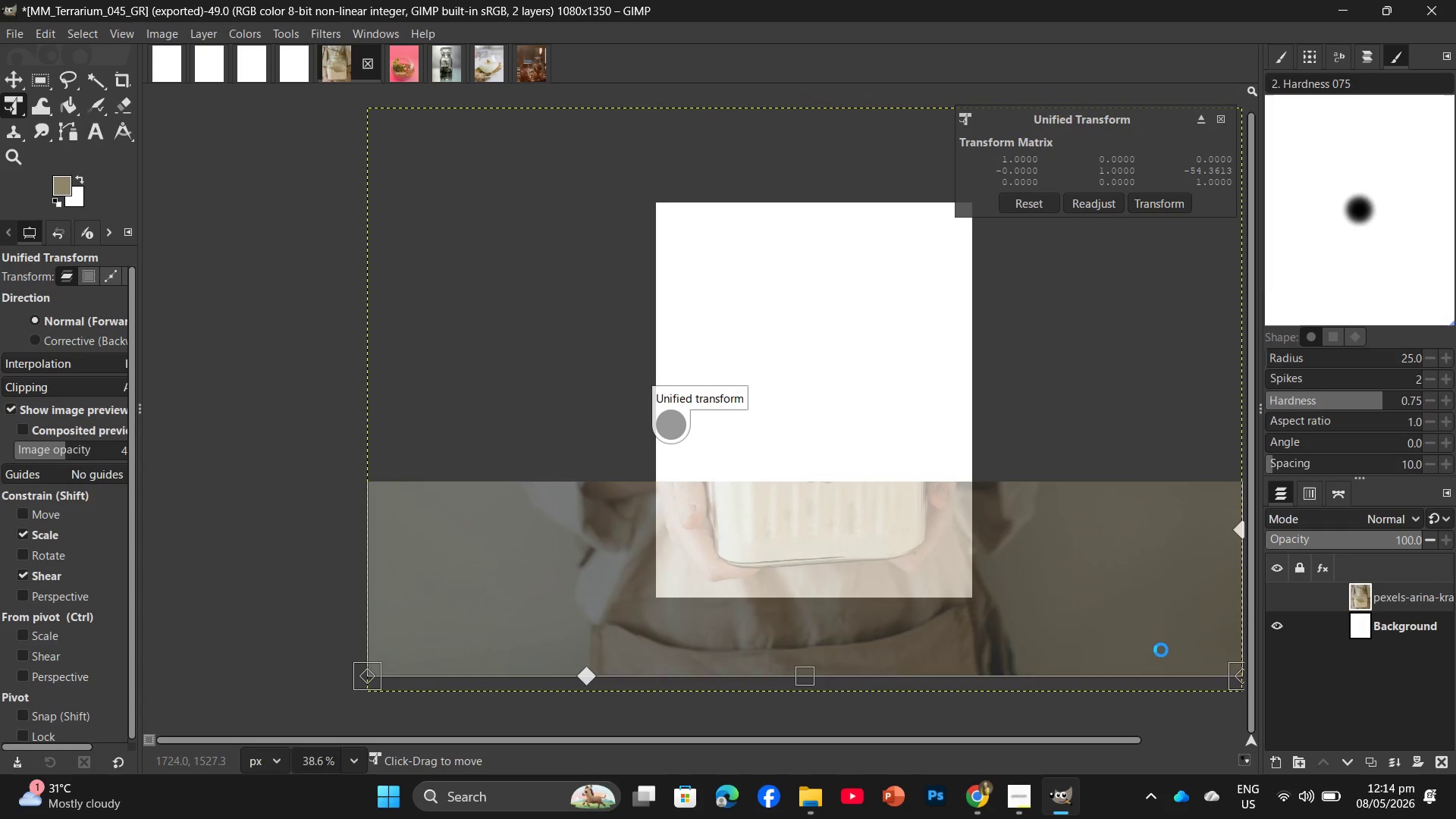 
key(Enter)
 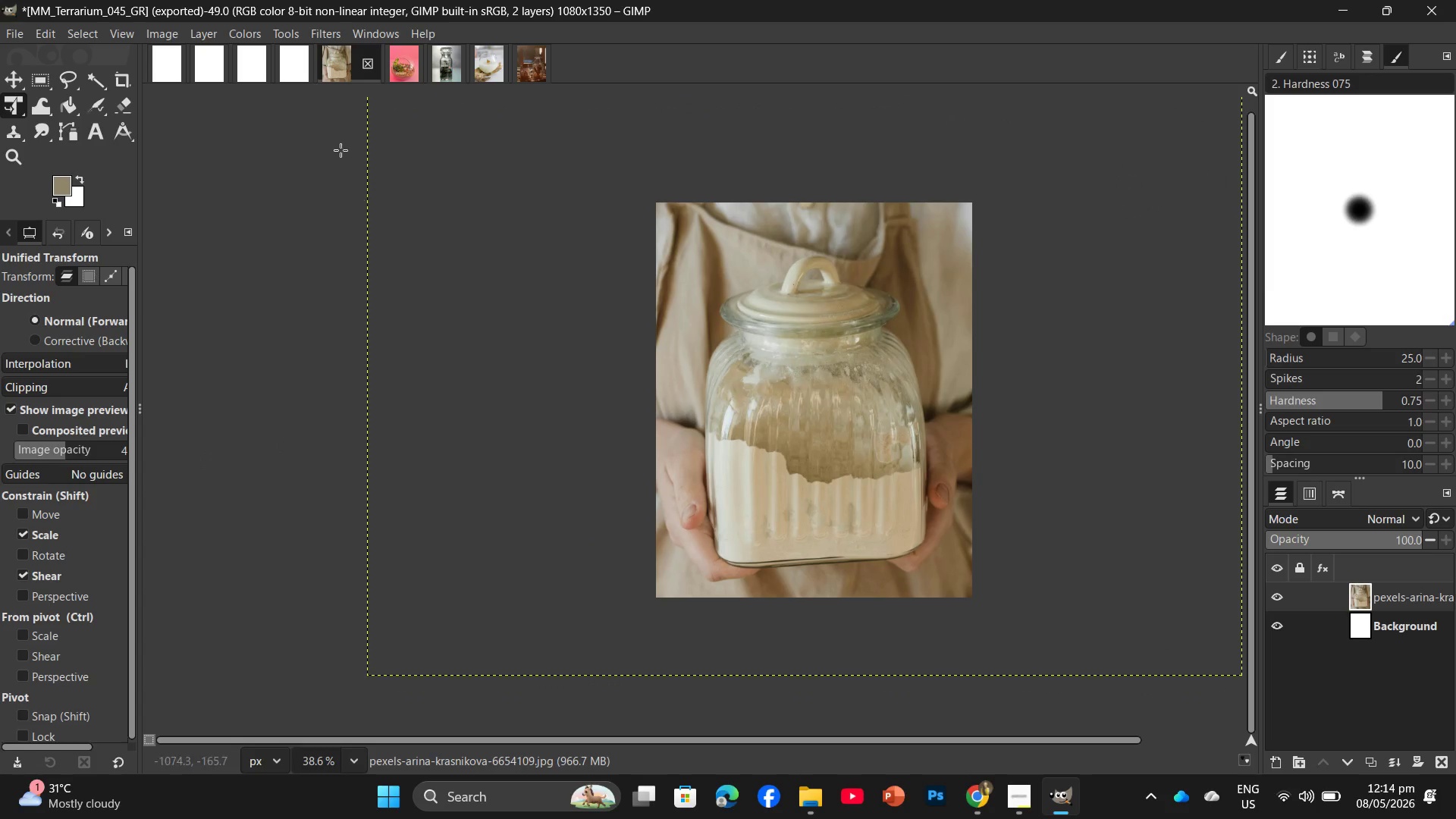 
left_click([280, 67])
 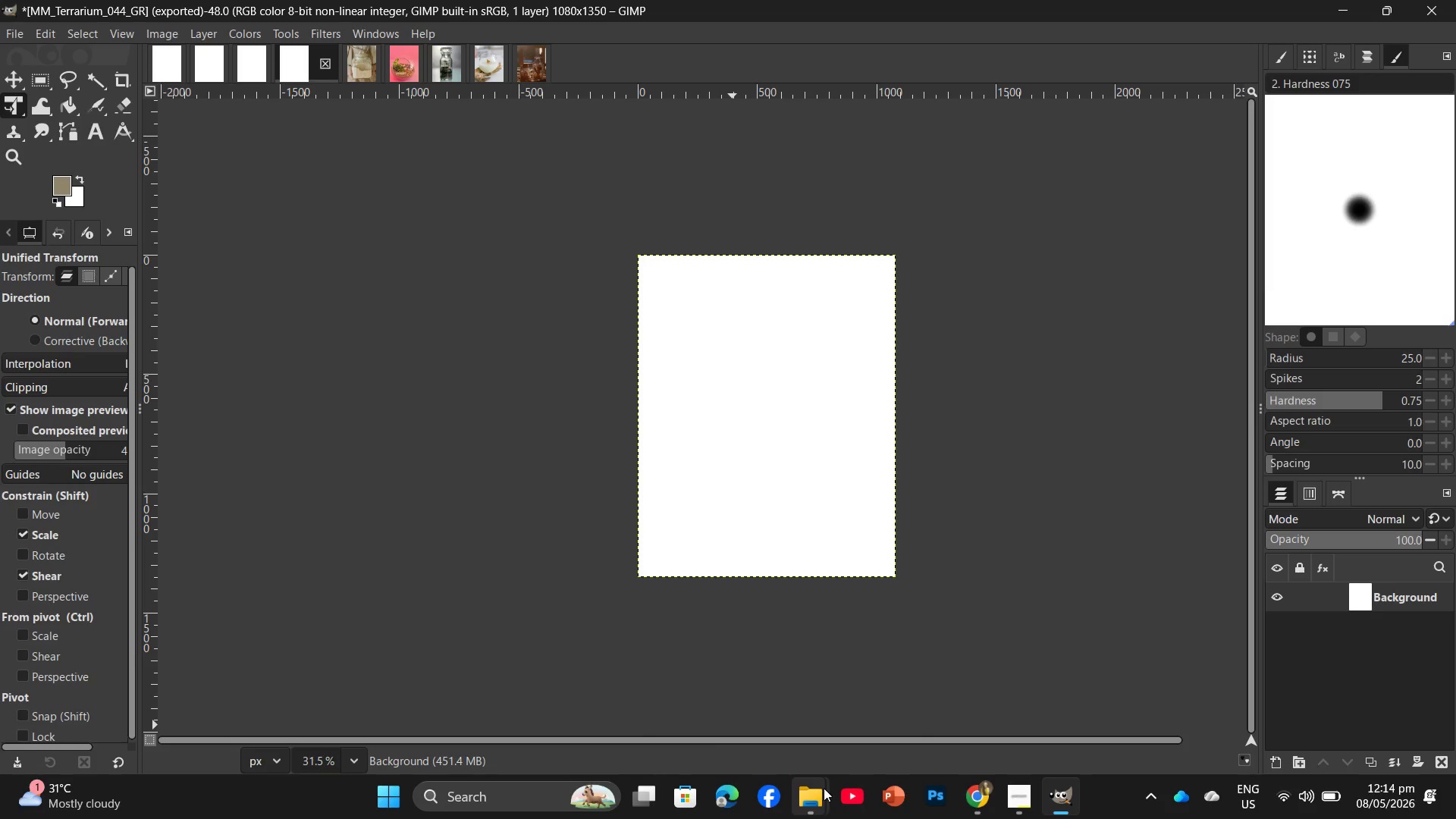 
left_click([767, 720])
 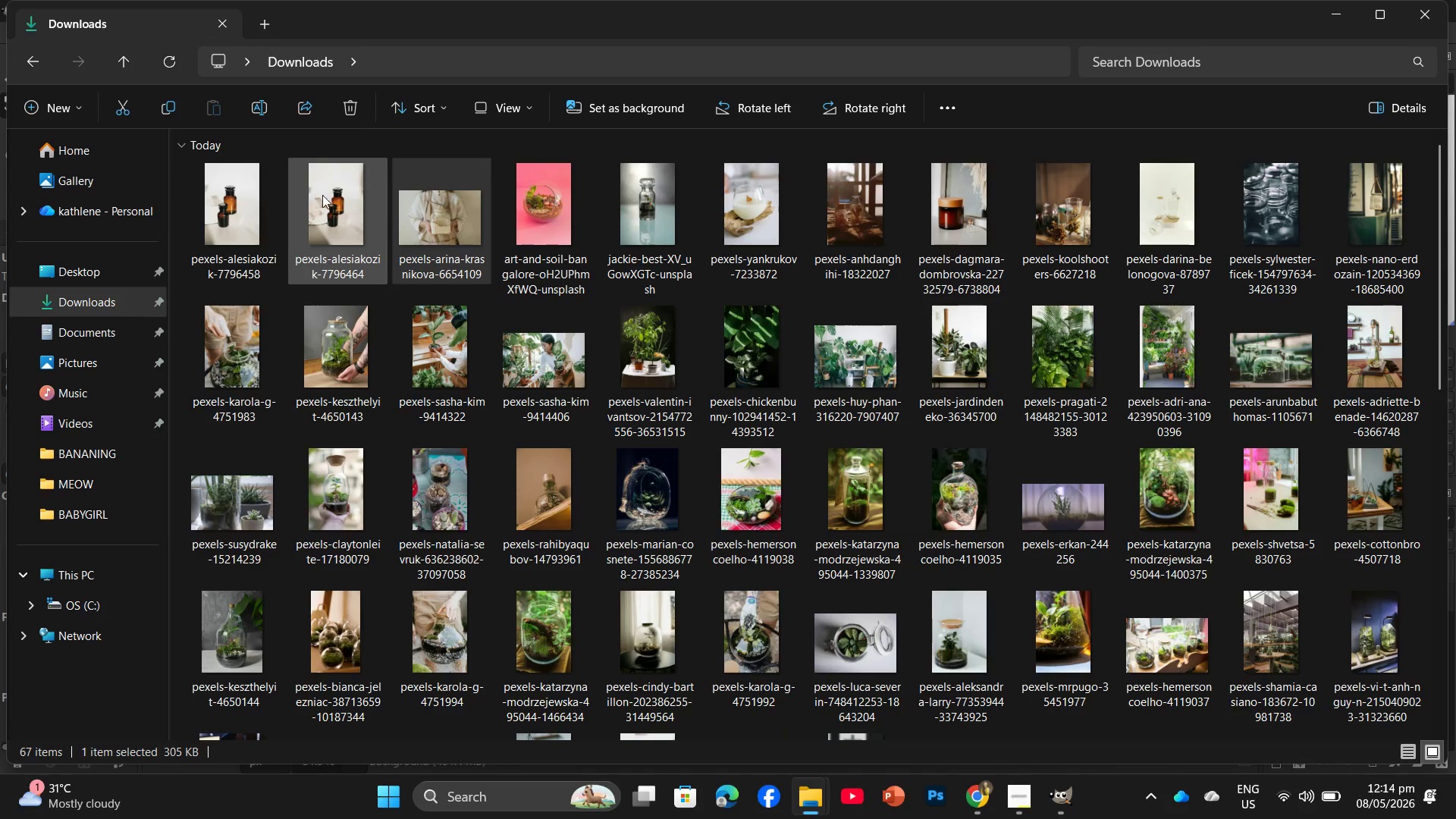 
left_click_drag(start_coordinate=[335, 203], to_coordinate=[1363, 635])
 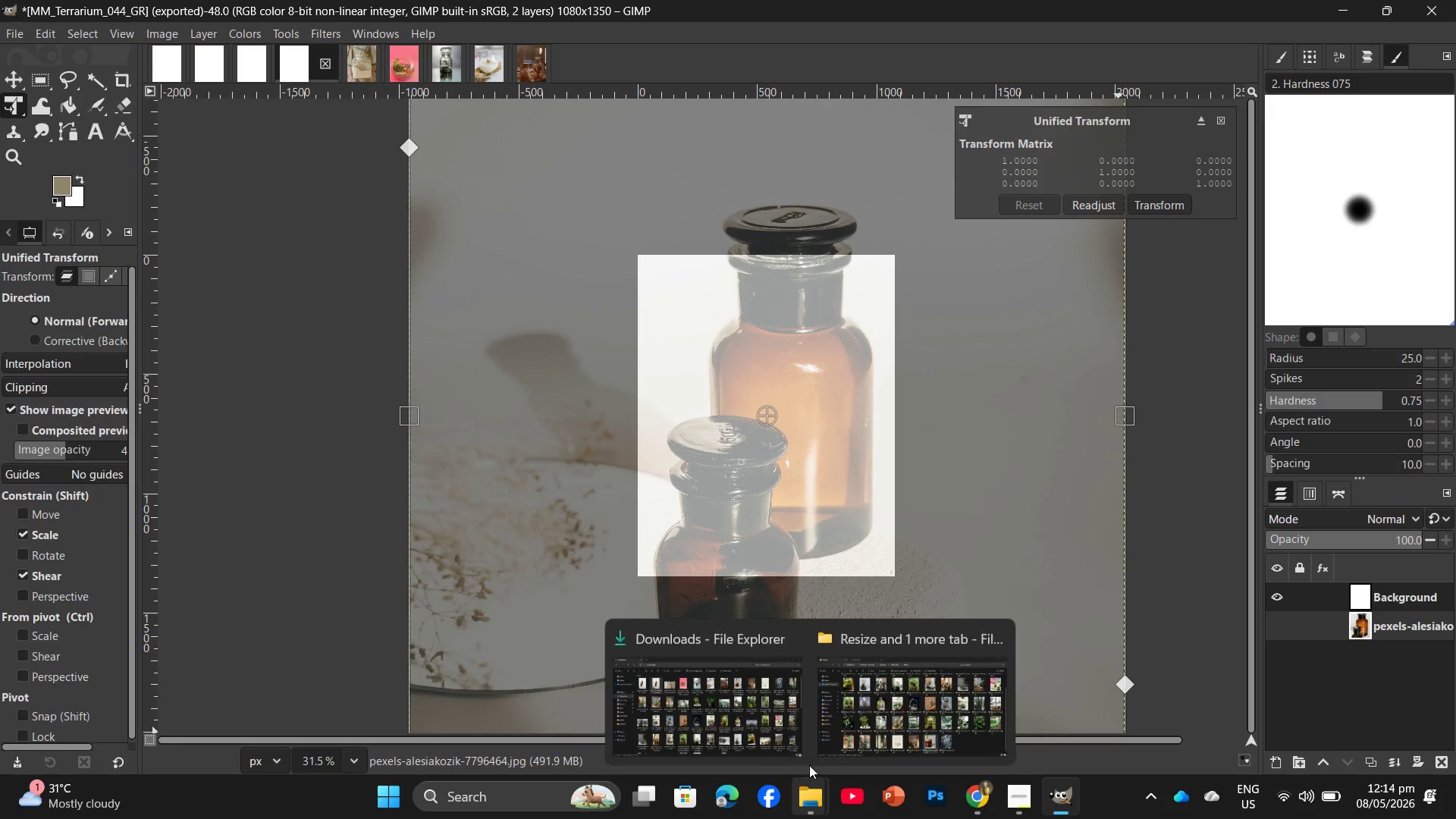 
left_click([753, 720])
 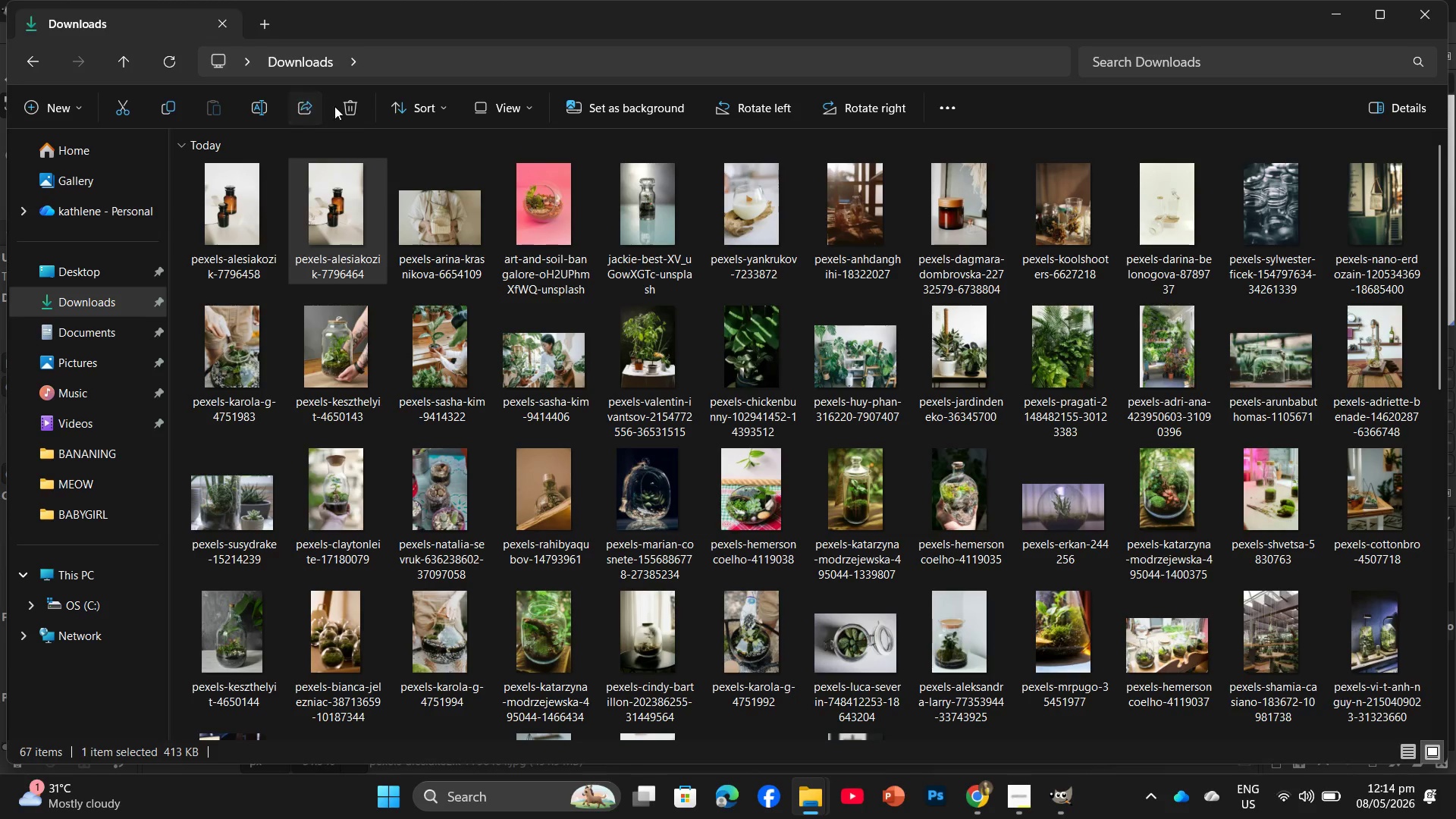 
left_click([342, 106])
 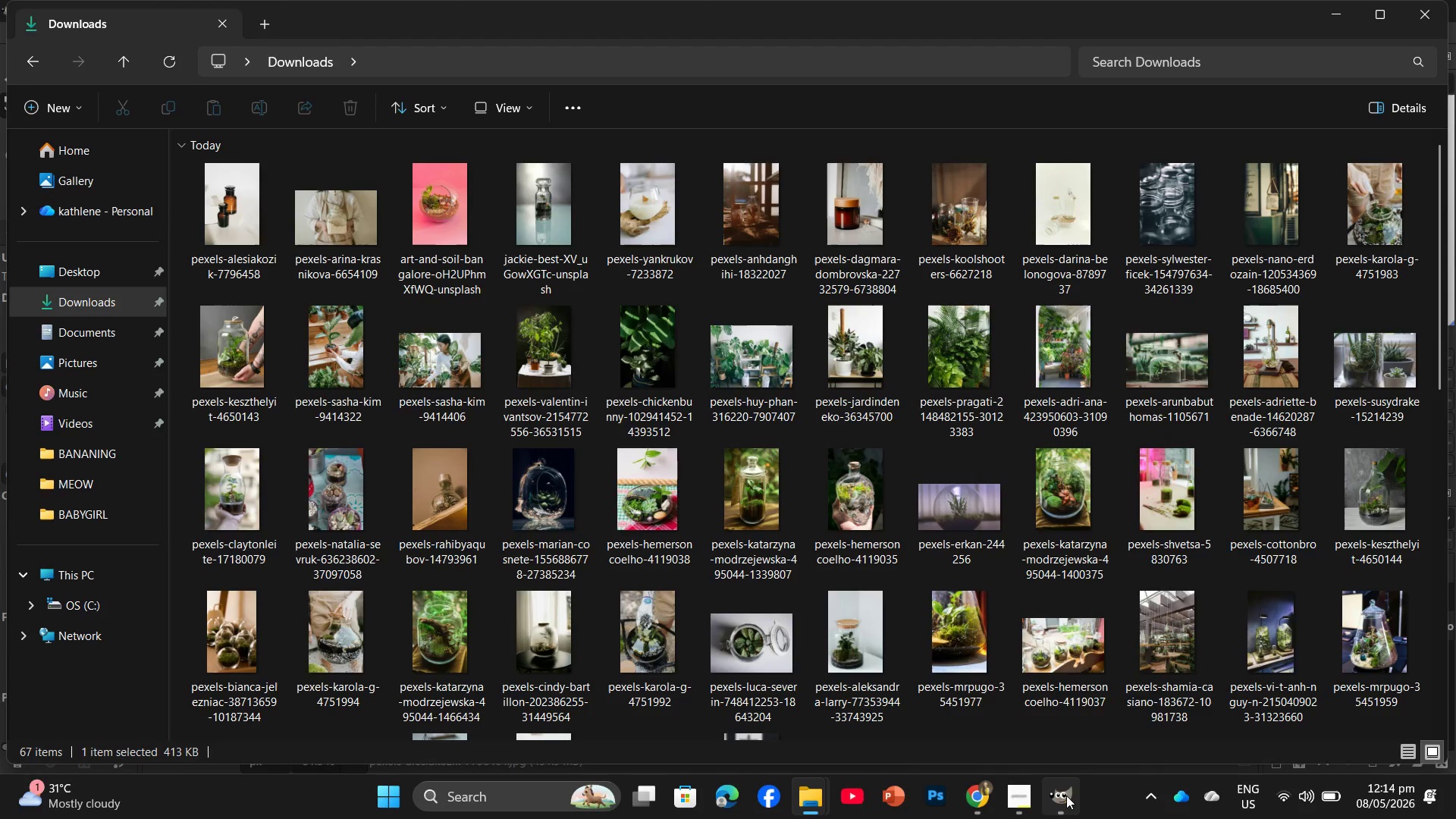 
left_click([1036, 723])
 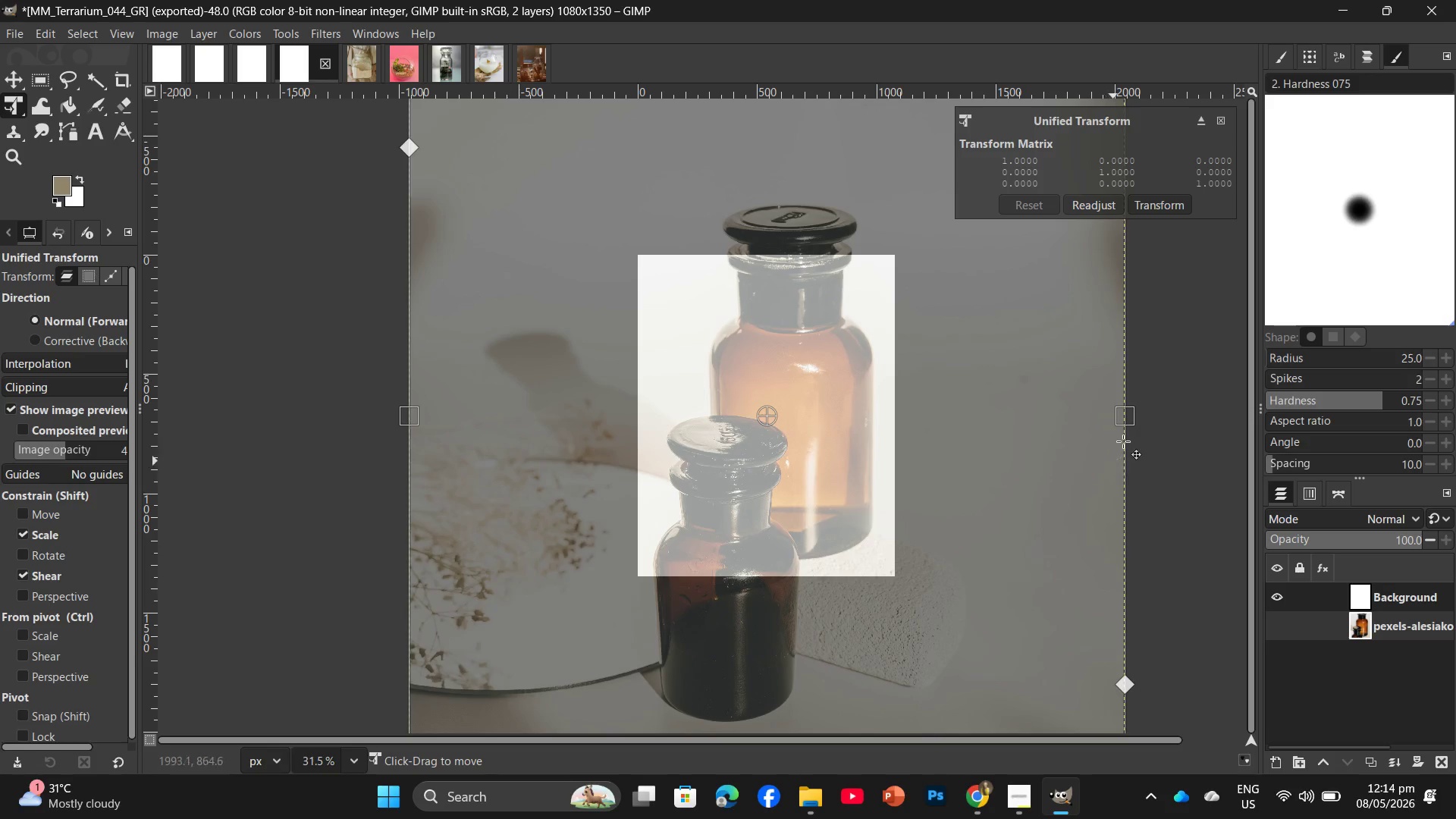 
left_click_drag(start_coordinate=[1126, 414], to_coordinate=[952, 460])
 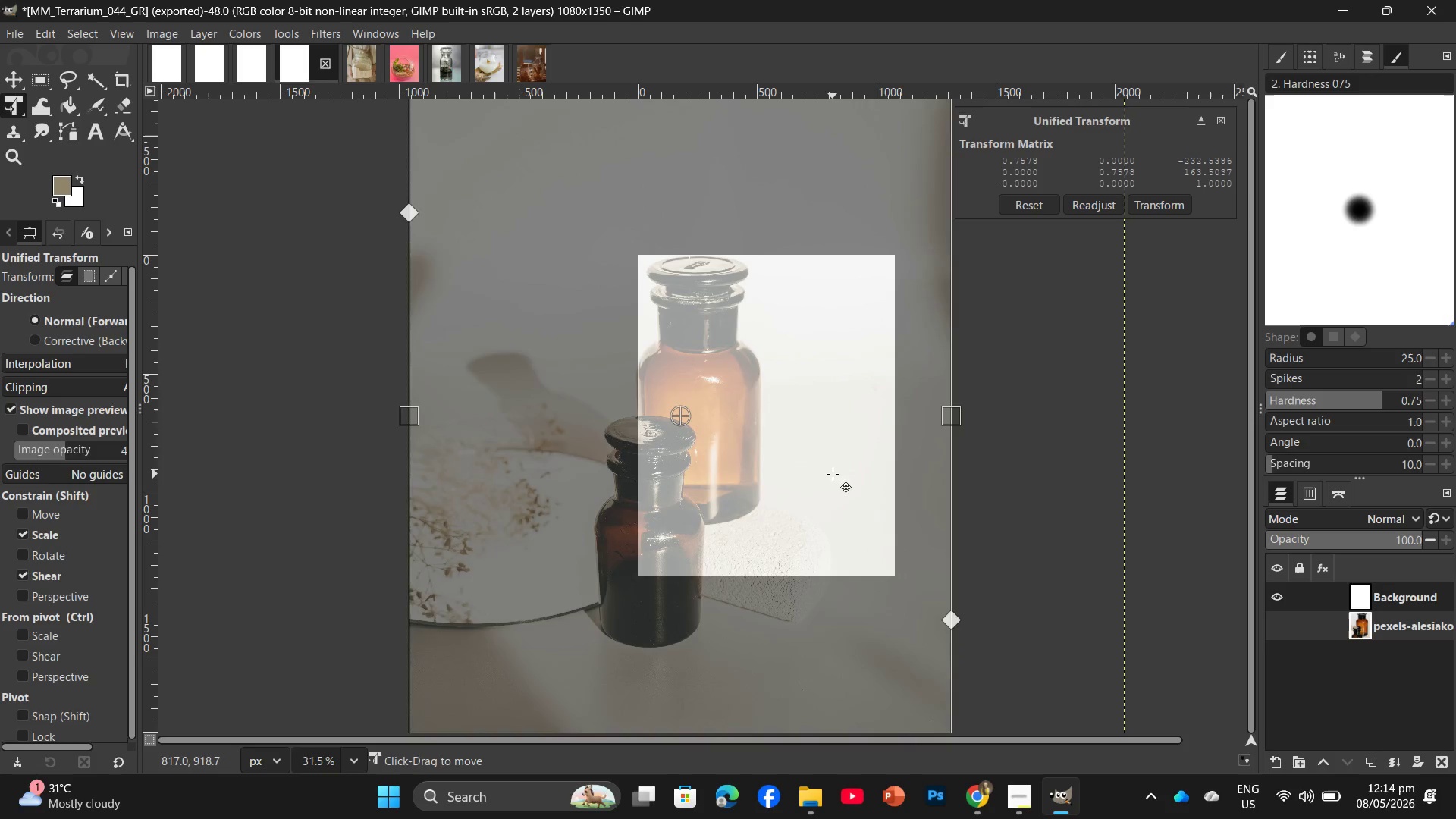 
left_click_drag(start_coordinate=[833, 474], to_coordinate=[895, 422])
 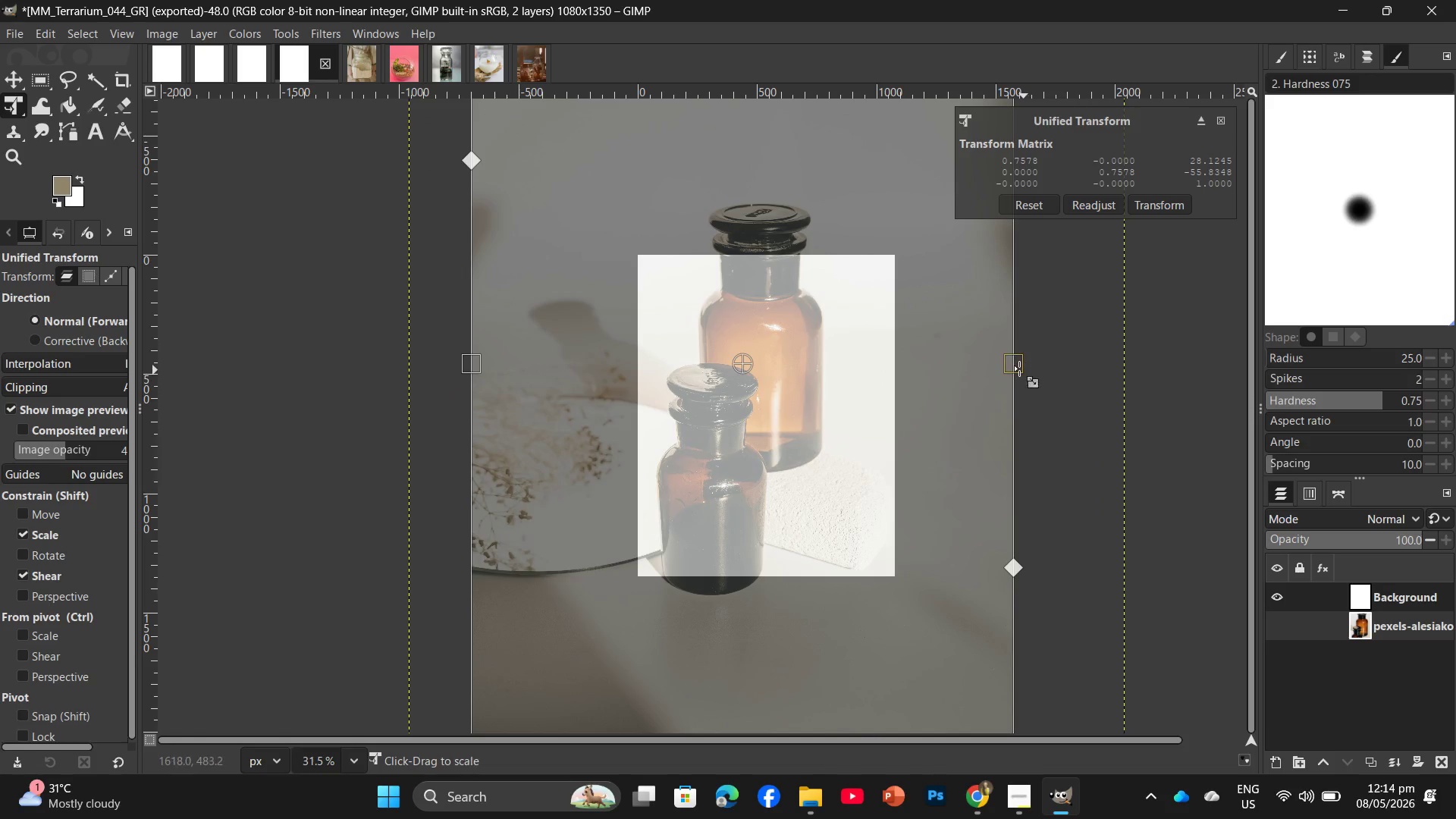 
left_click_drag(start_coordinate=[1019, 369], to_coordinate=[921, 401])
 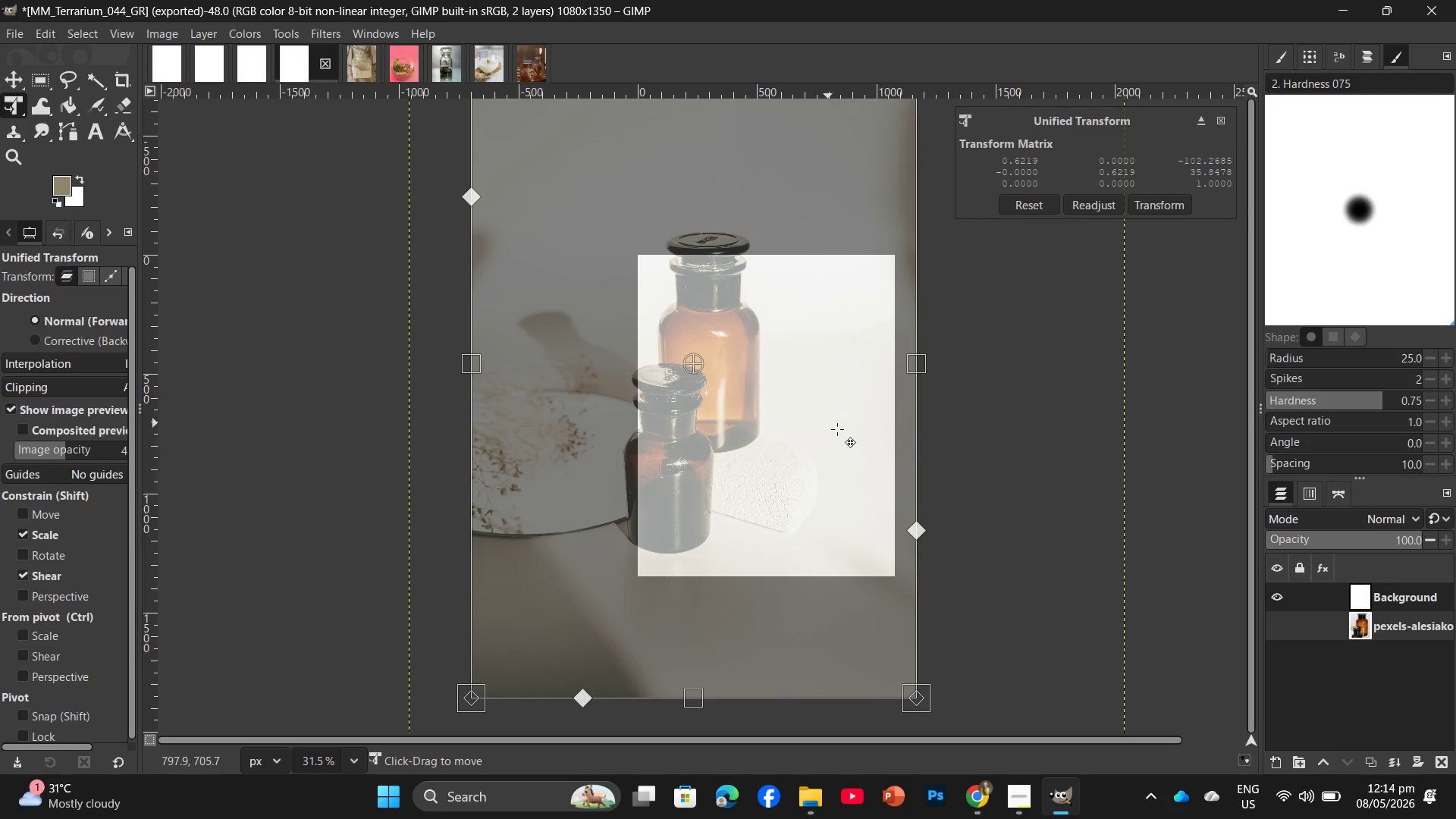 
left_click_drag(start_coordinate=[828, 423], to_coordinate=[890, 461])
 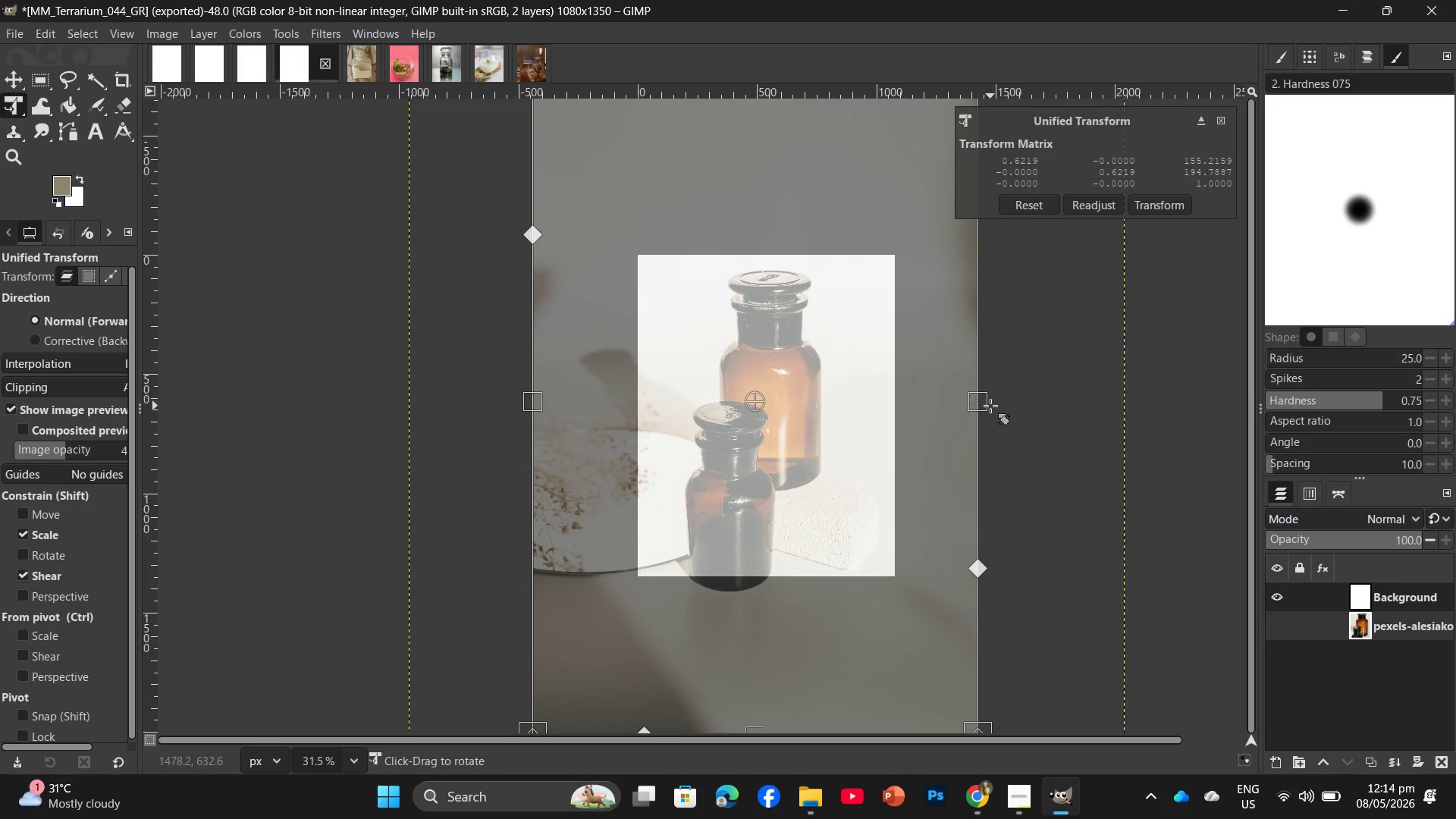 
left_click_drag(start_coordinate=[990, 406], to_coordinate=[932, 411])
 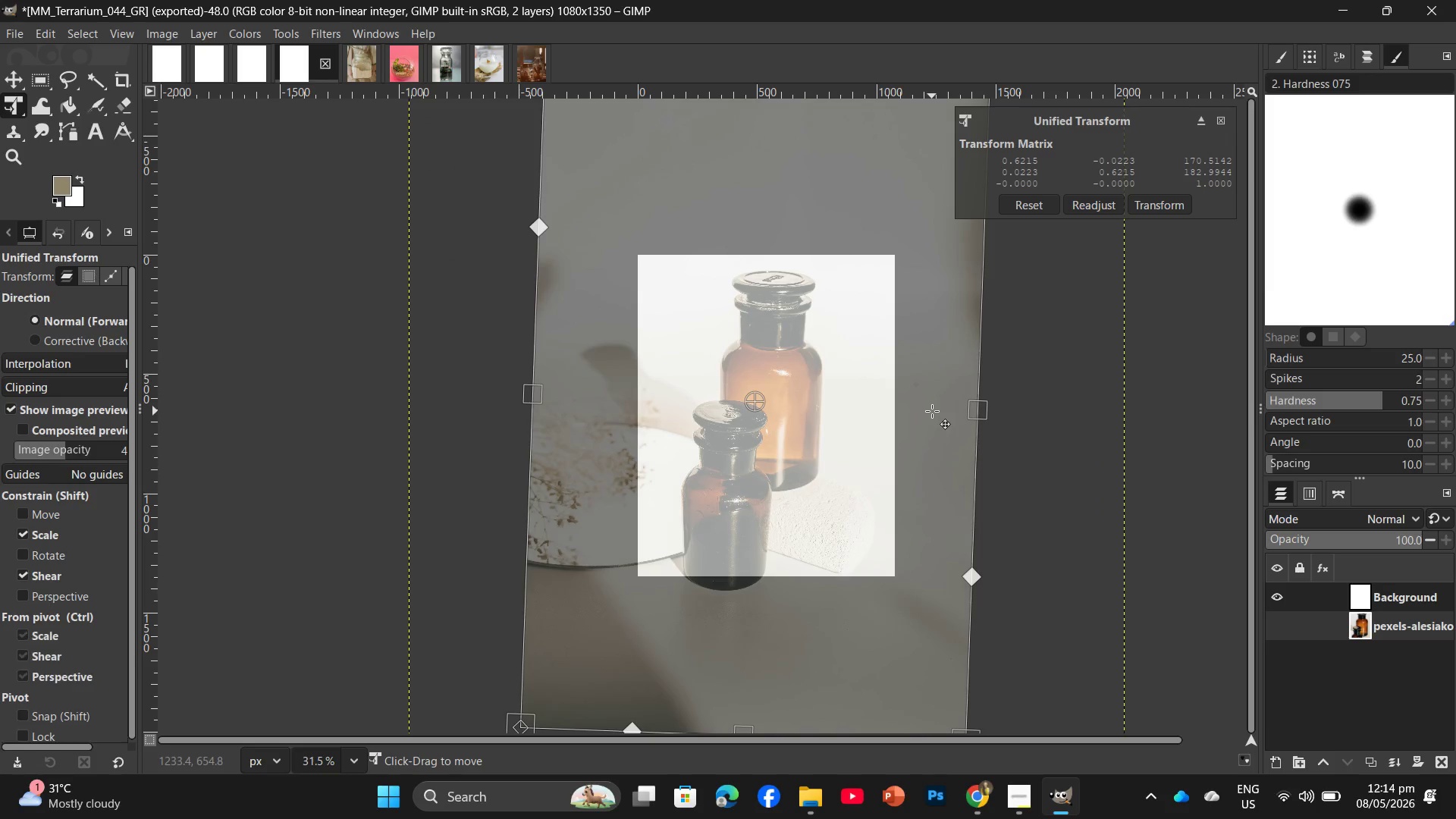 
key(Control+Z)
 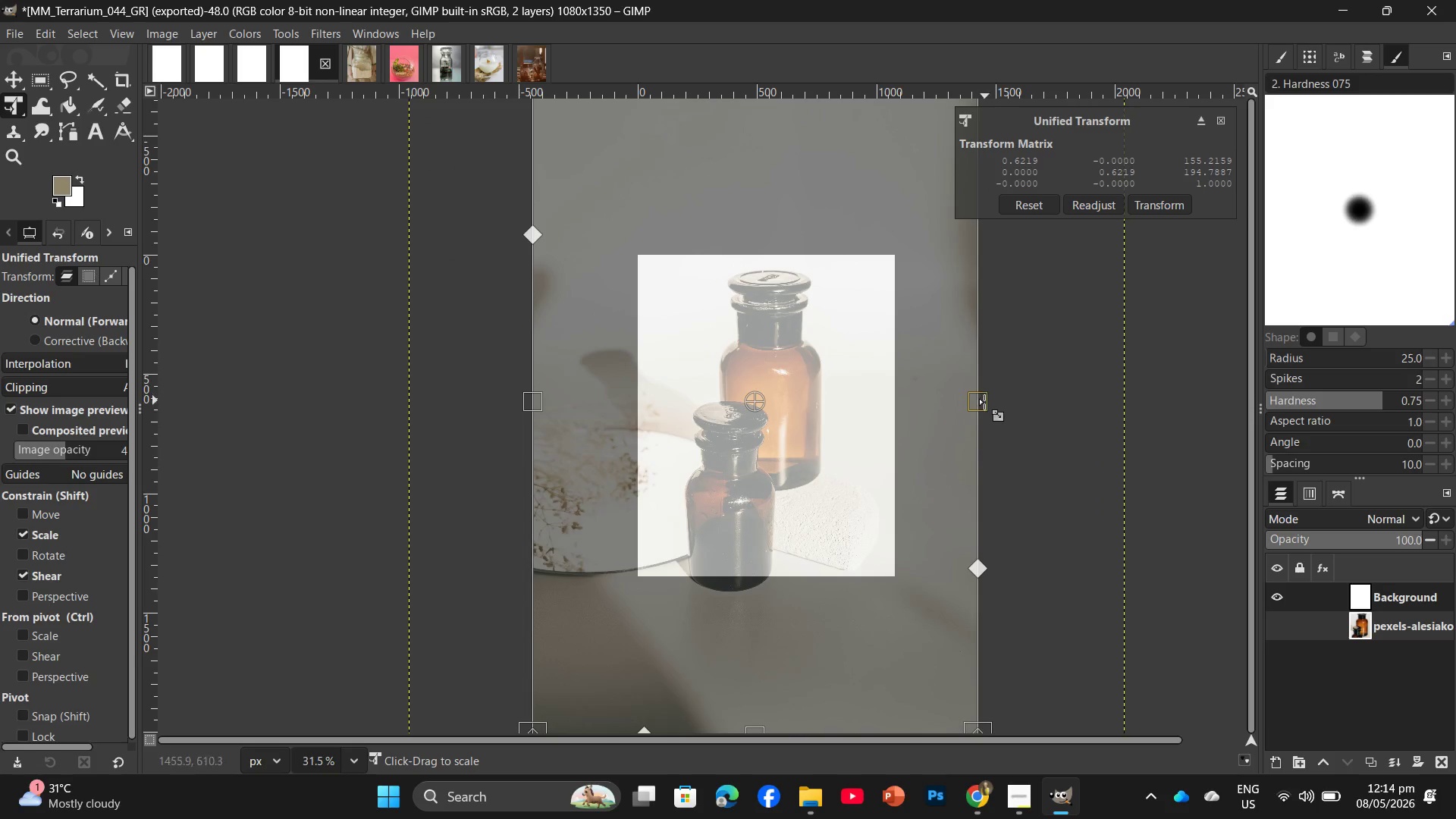 
left_click_drag(start_coordinate=[982, 406], to_coordinate=[905, 412])
 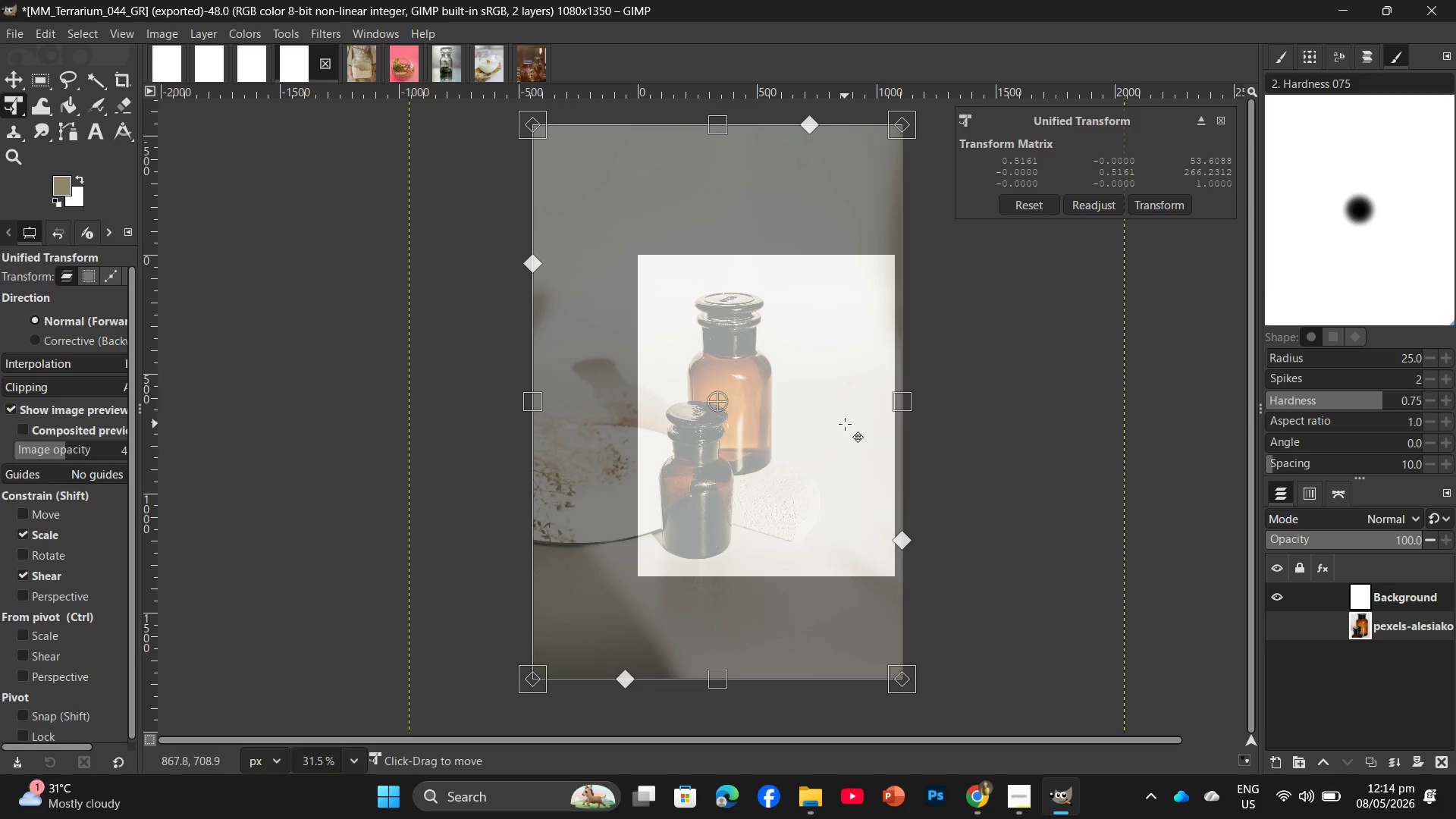 
left_click_drag(start_coordinate=[845, 424], to_coordinate=[870, 424])
 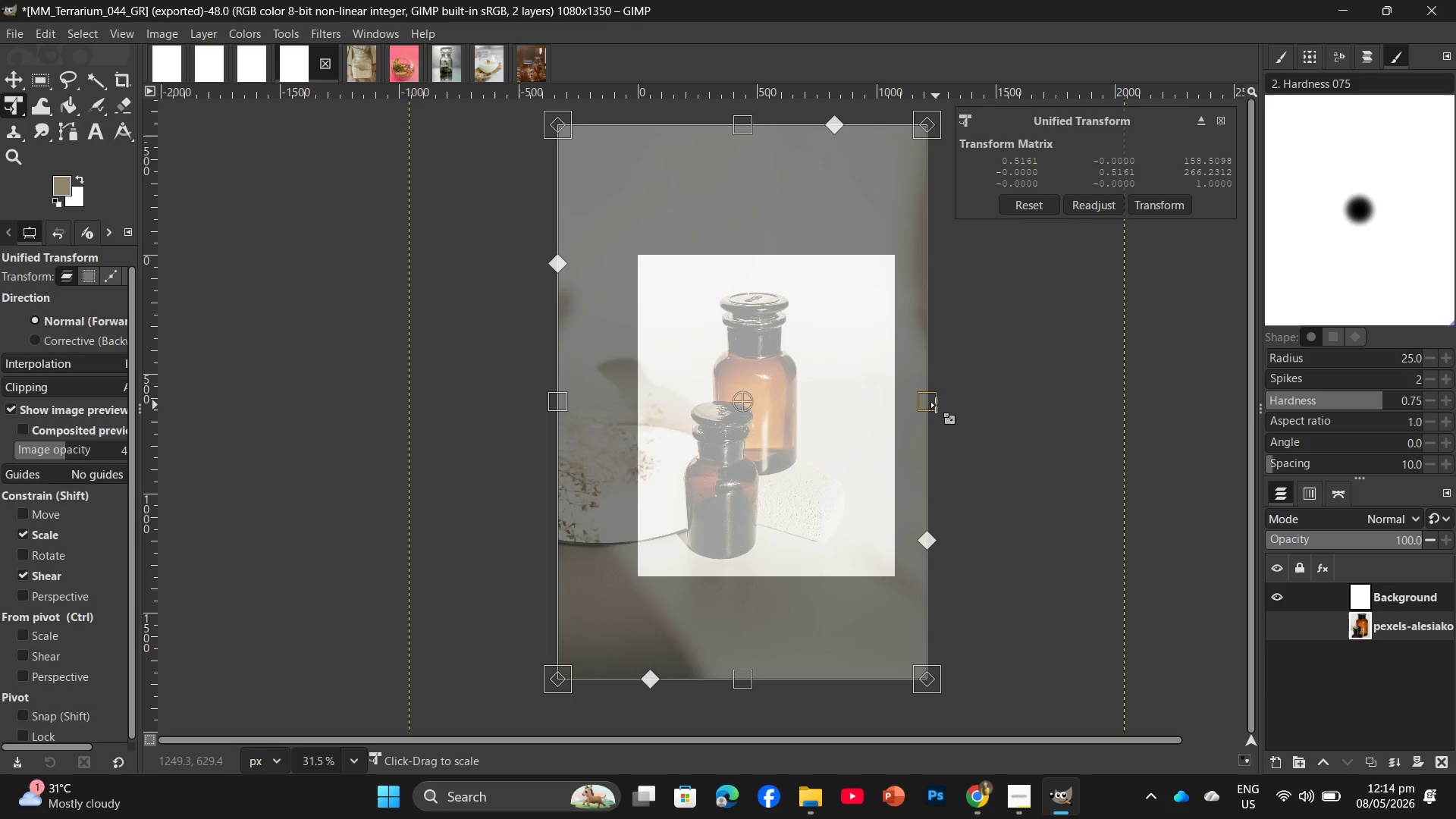 
left_click_drag(start_coordinate=[936, 405], to_coordinate=[976, 410])
 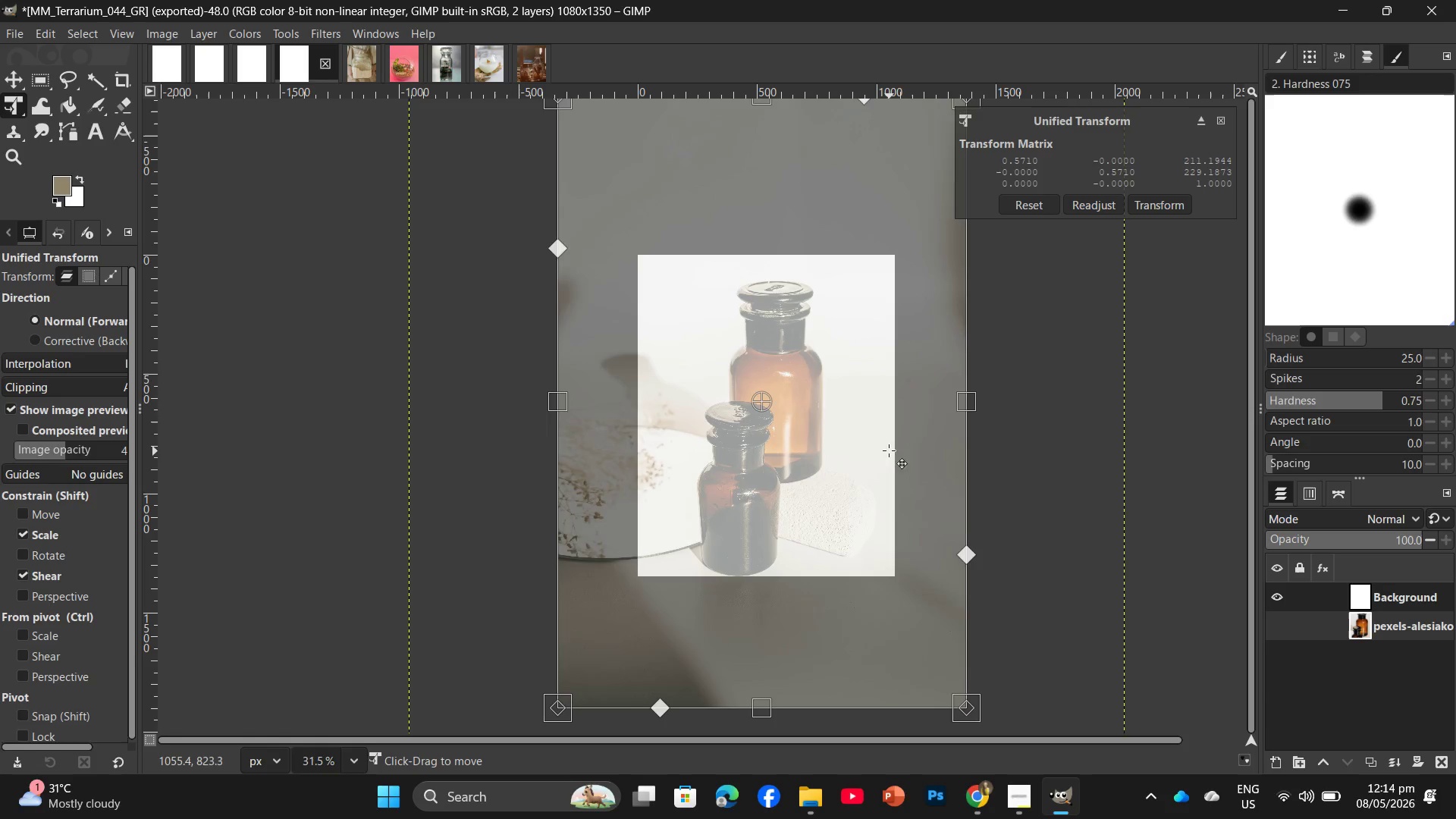 
left_click_drag(start_coordinate=[890, 451], to_coordinate=[890, 436])
 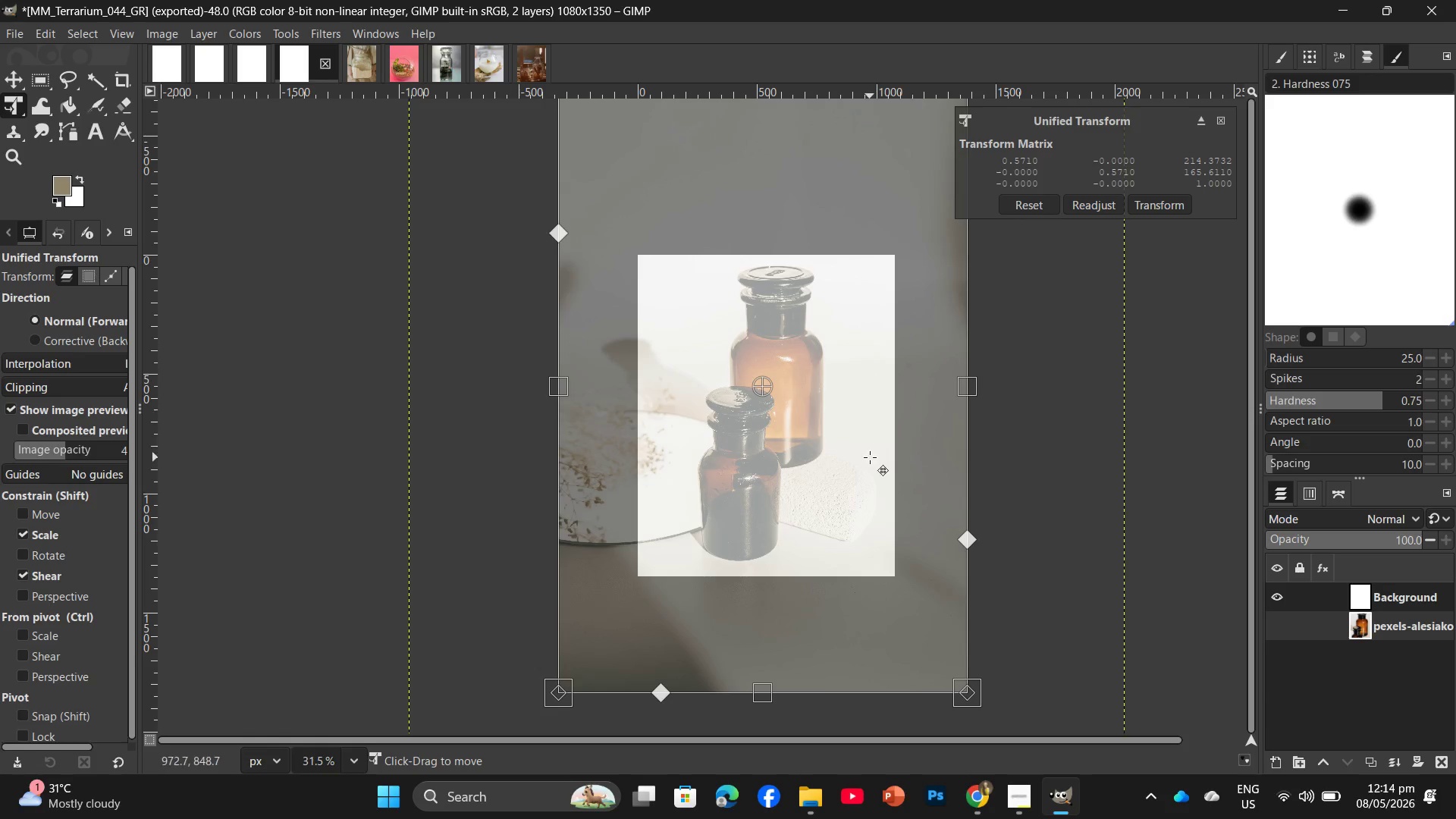 
left_click_drag(start_coordinate=[870, 457], to_coordinate=[870, 462])
 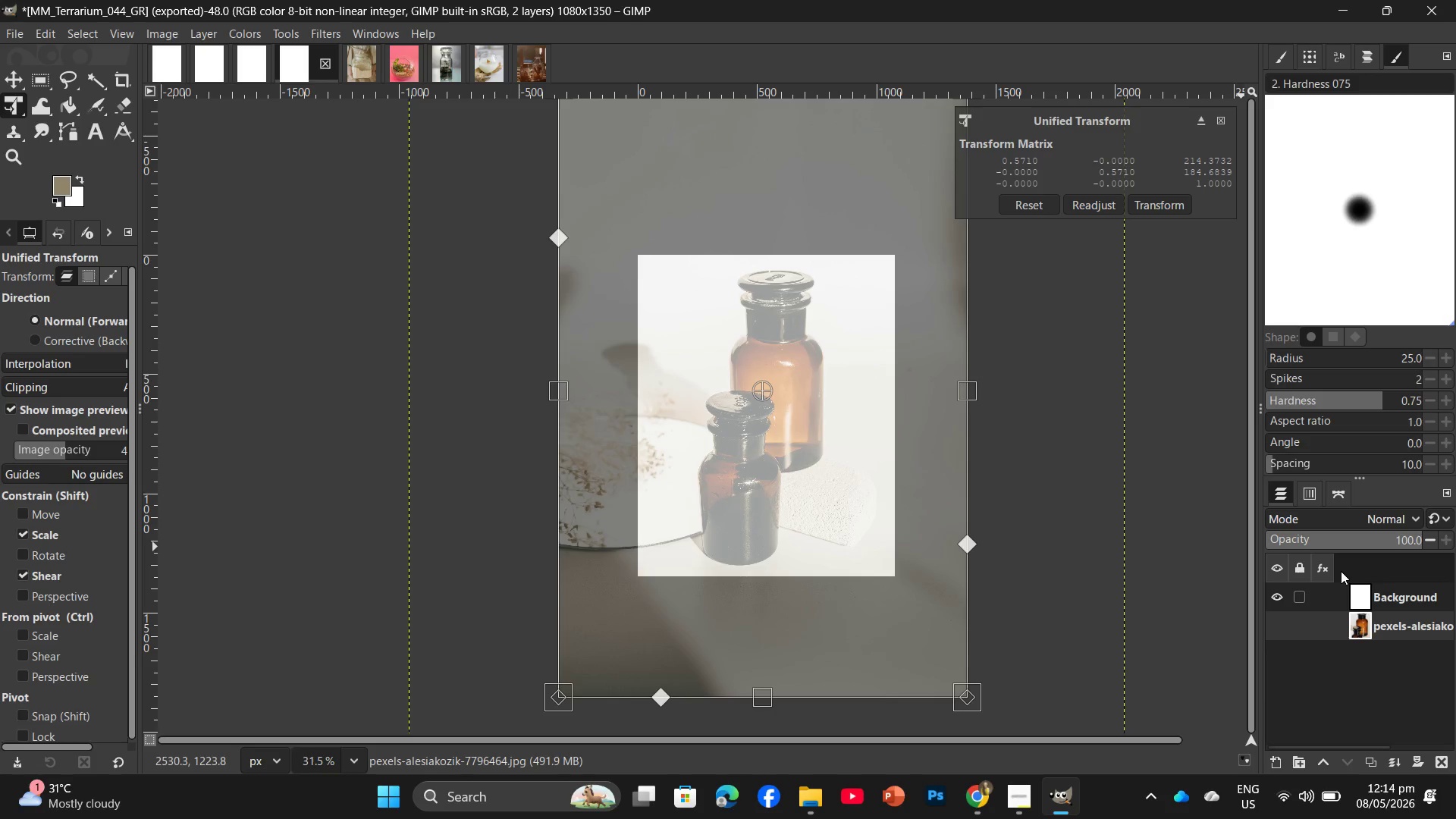 
key(Enter)
 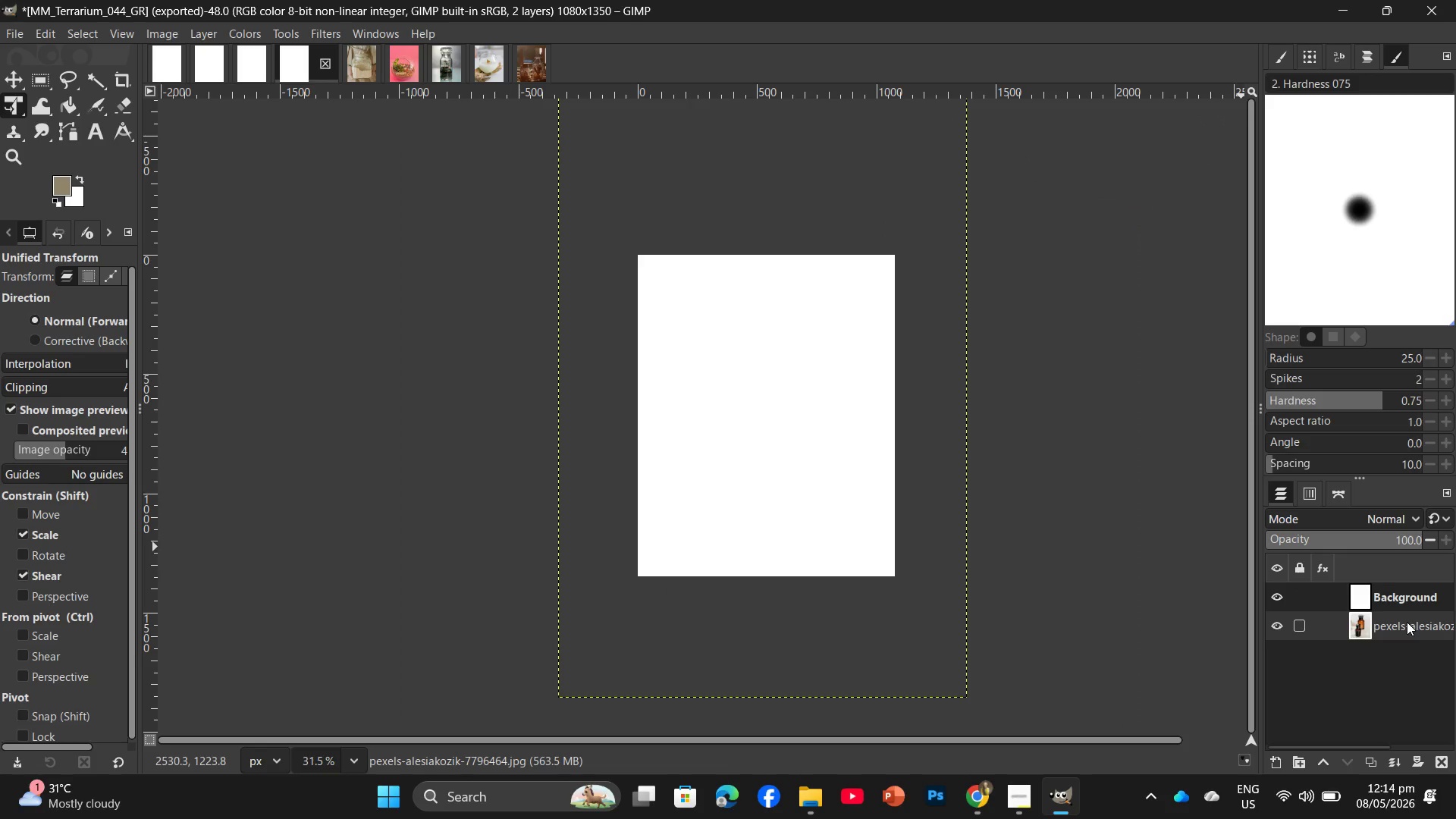 
left_click_drag(start_coordinate=[1413, 627], to_coordinate=[1414, 598])
 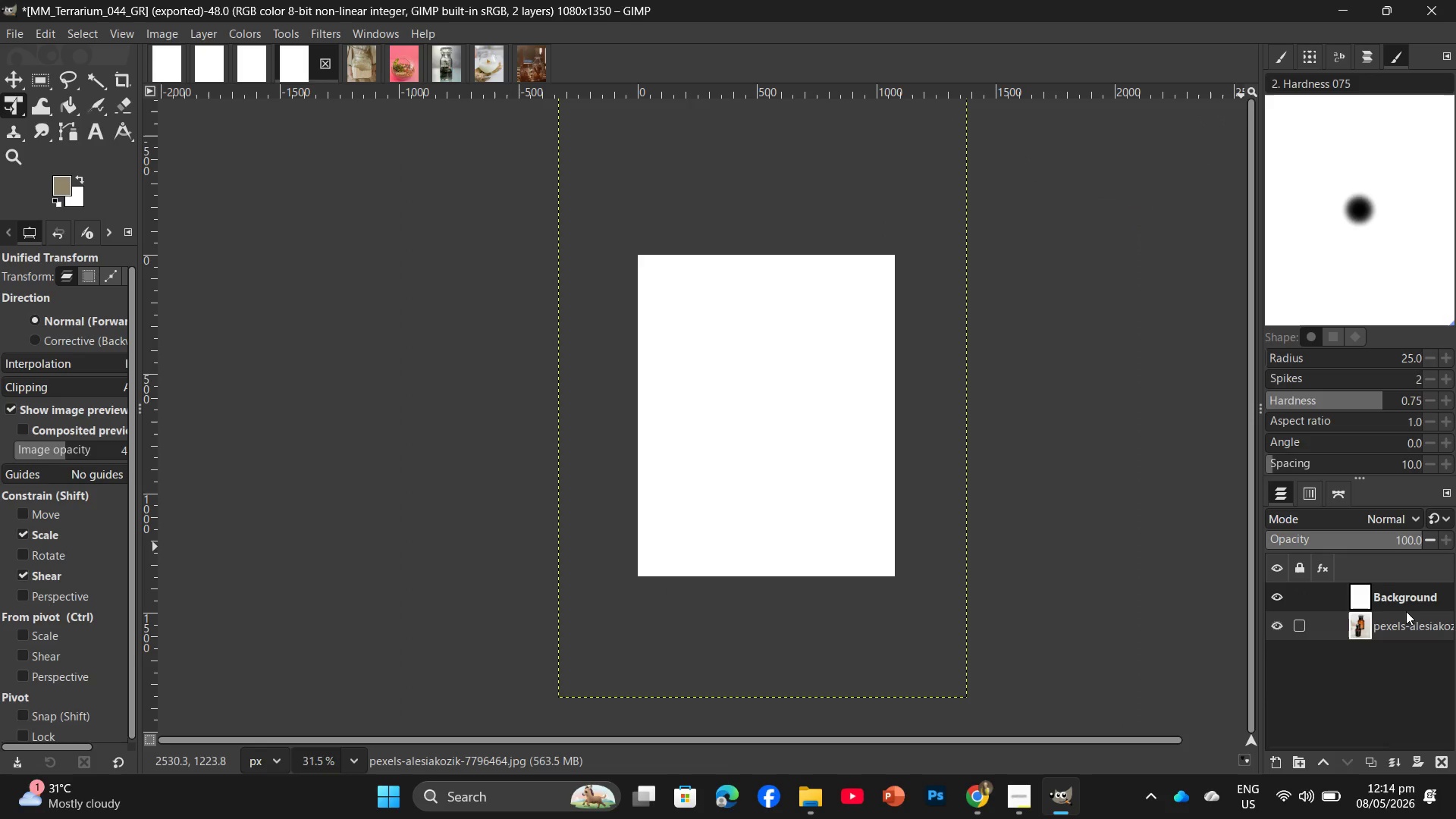 
left_click_drag(start_coordinate=[1406, 611], to_coordinate=[1400, 593])
 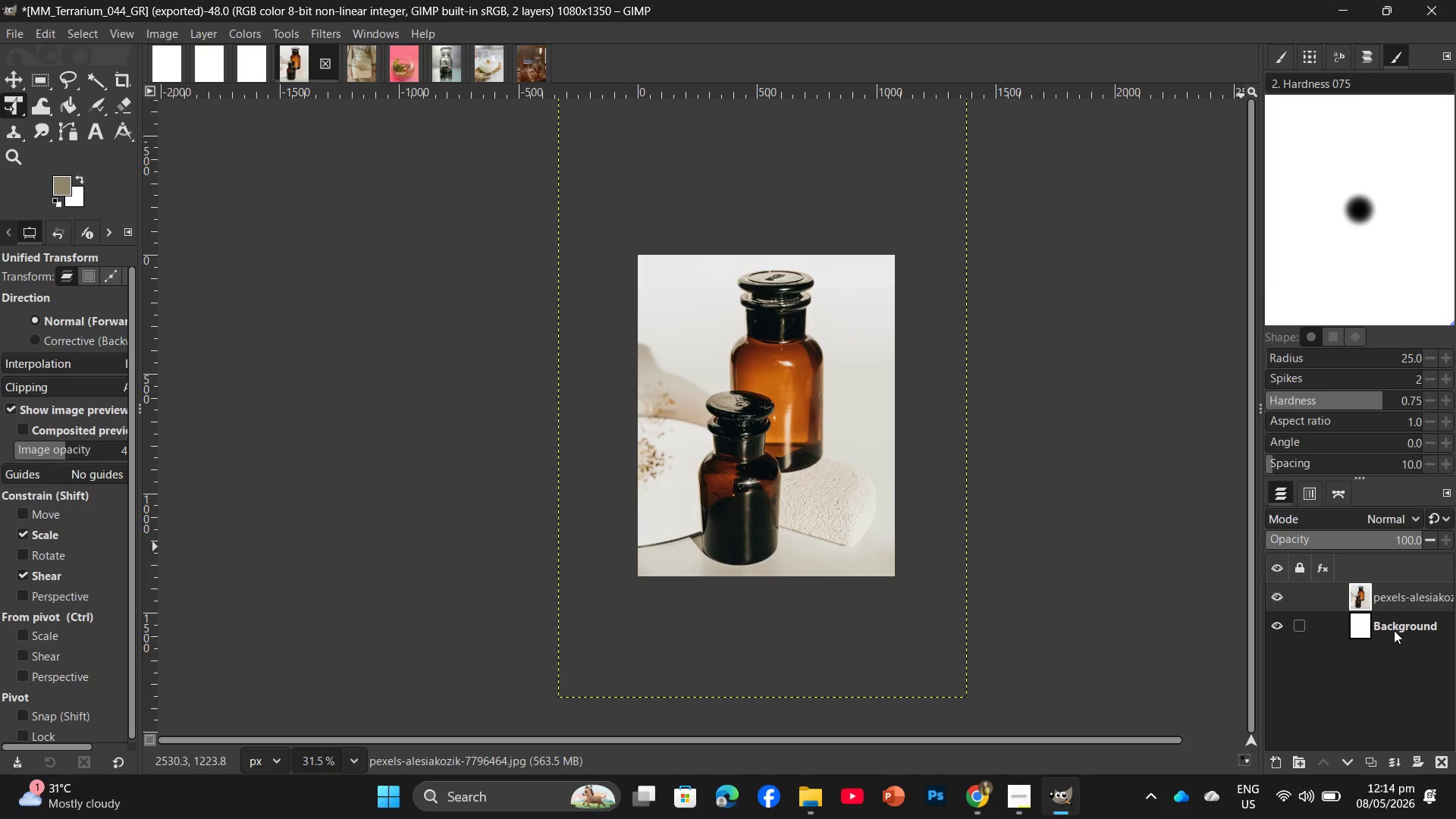 
wait(23.08)
 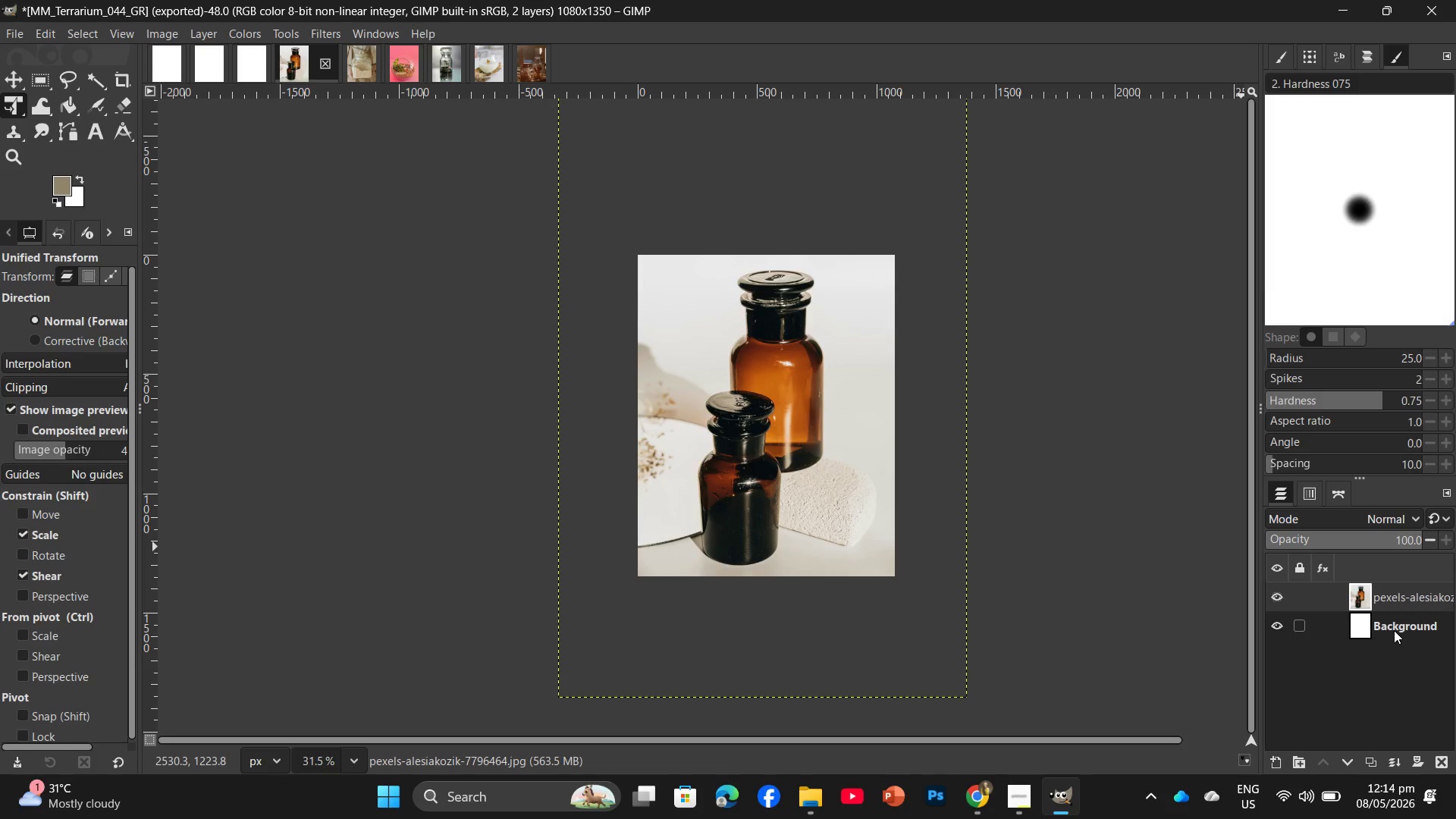 
left_click([397, 546])
 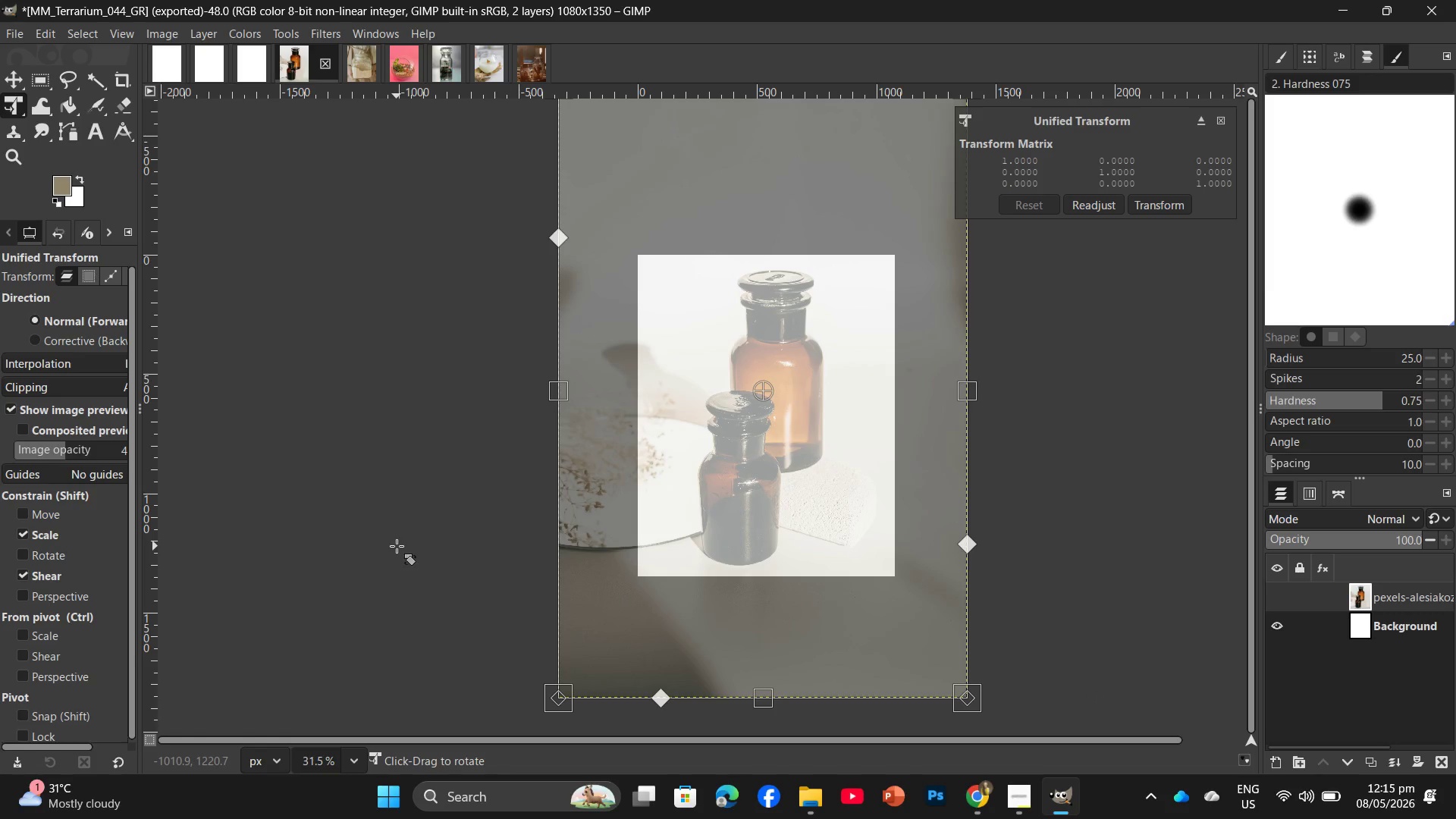 
key(Enter)
 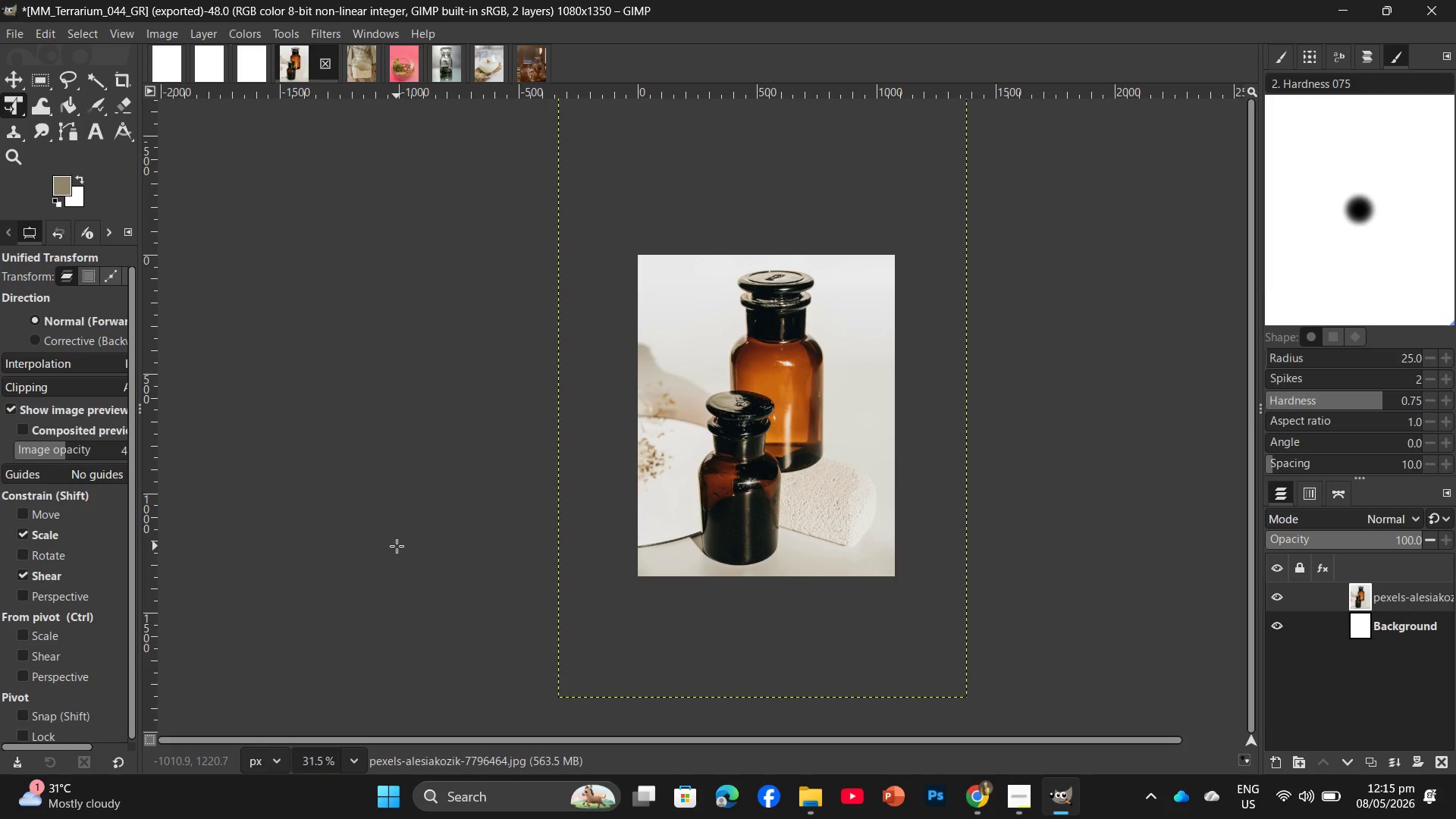 
key(Control+Shift+ShiftLeft)
 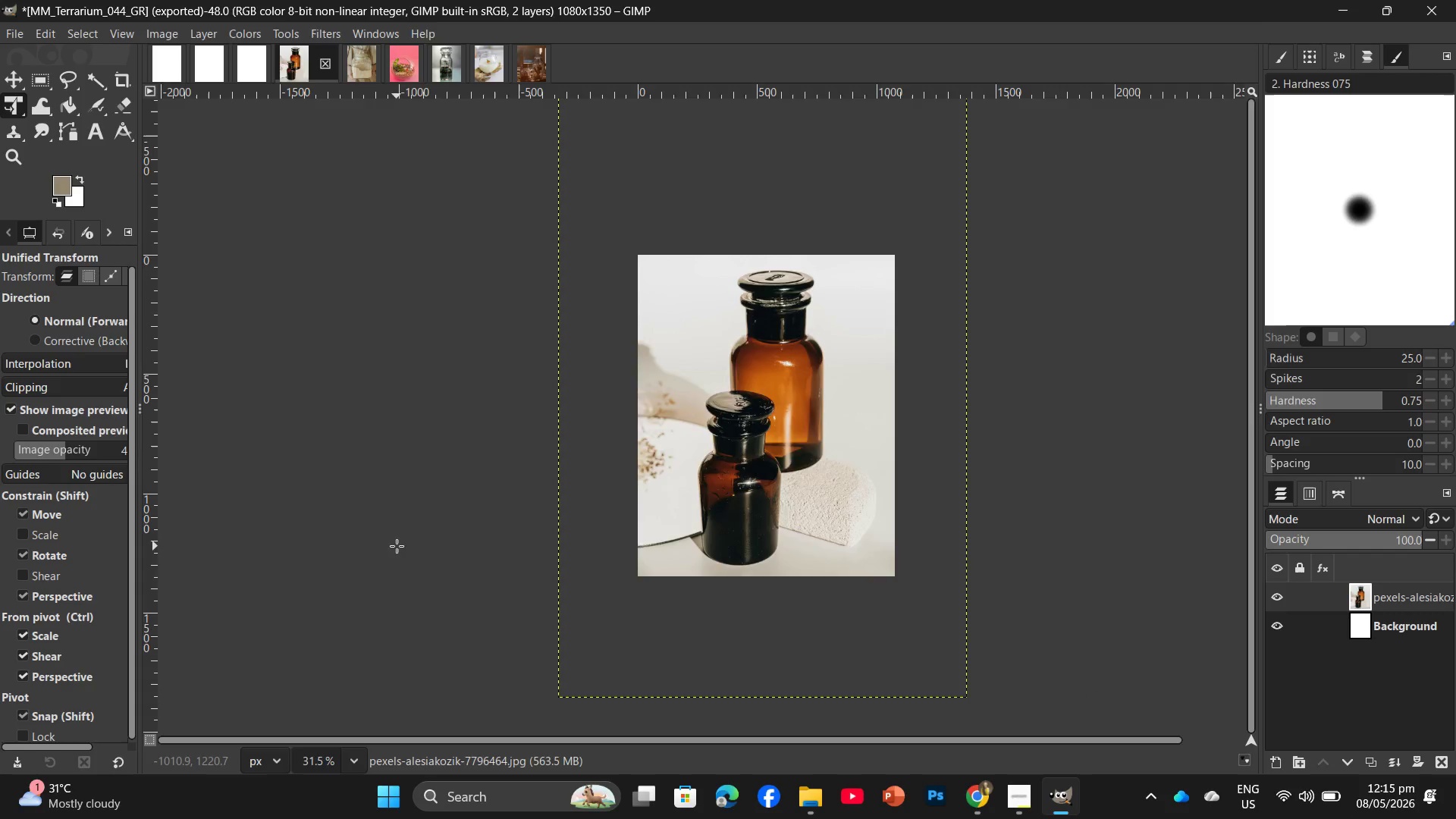 
key(Control+Shift+E)
 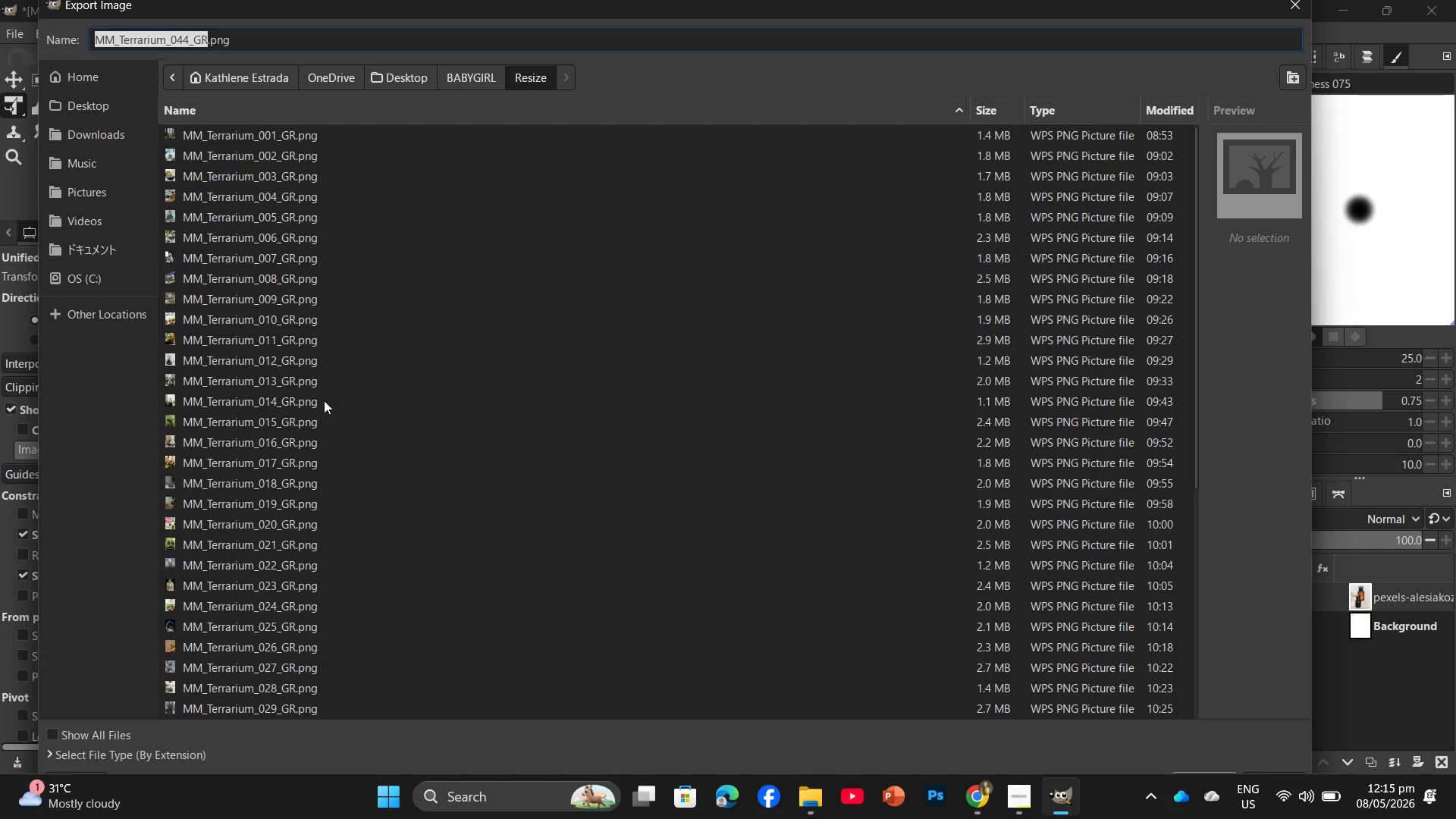 
scroll: coordinate [313, 664], scroll_direction: down, amount: 10.0
 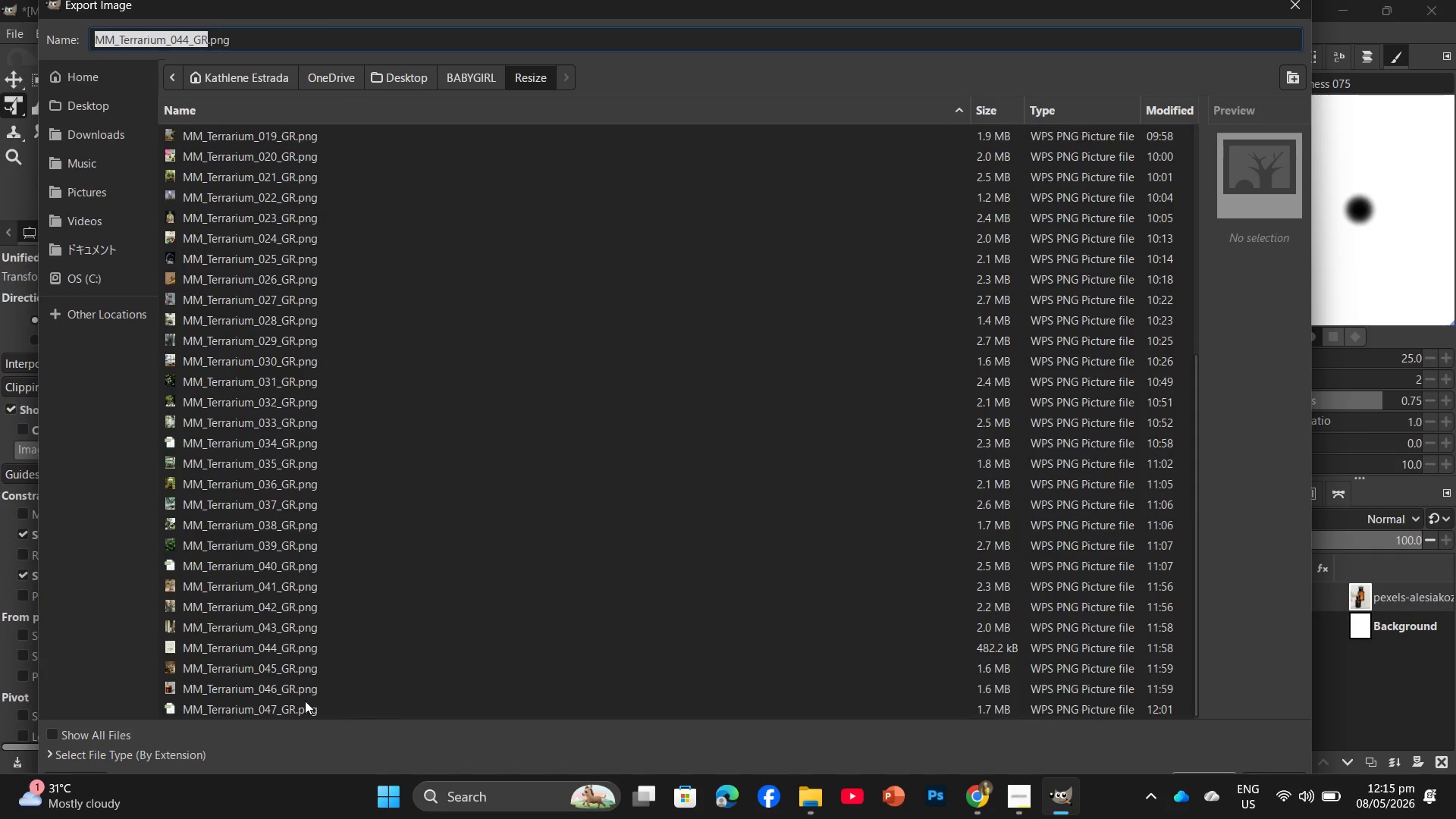 
left_click([305, 701])
 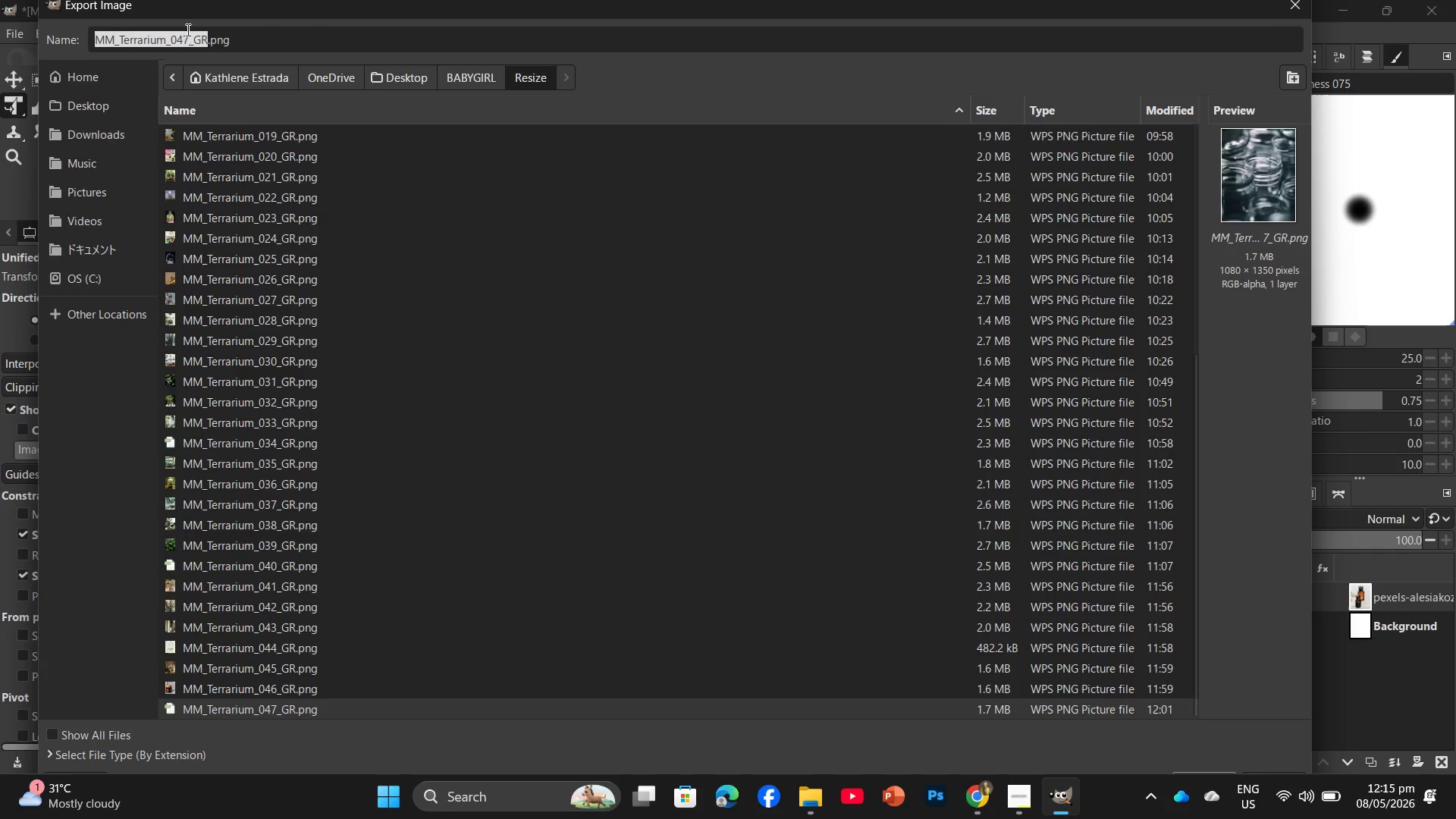 
left_click([188, 34])
 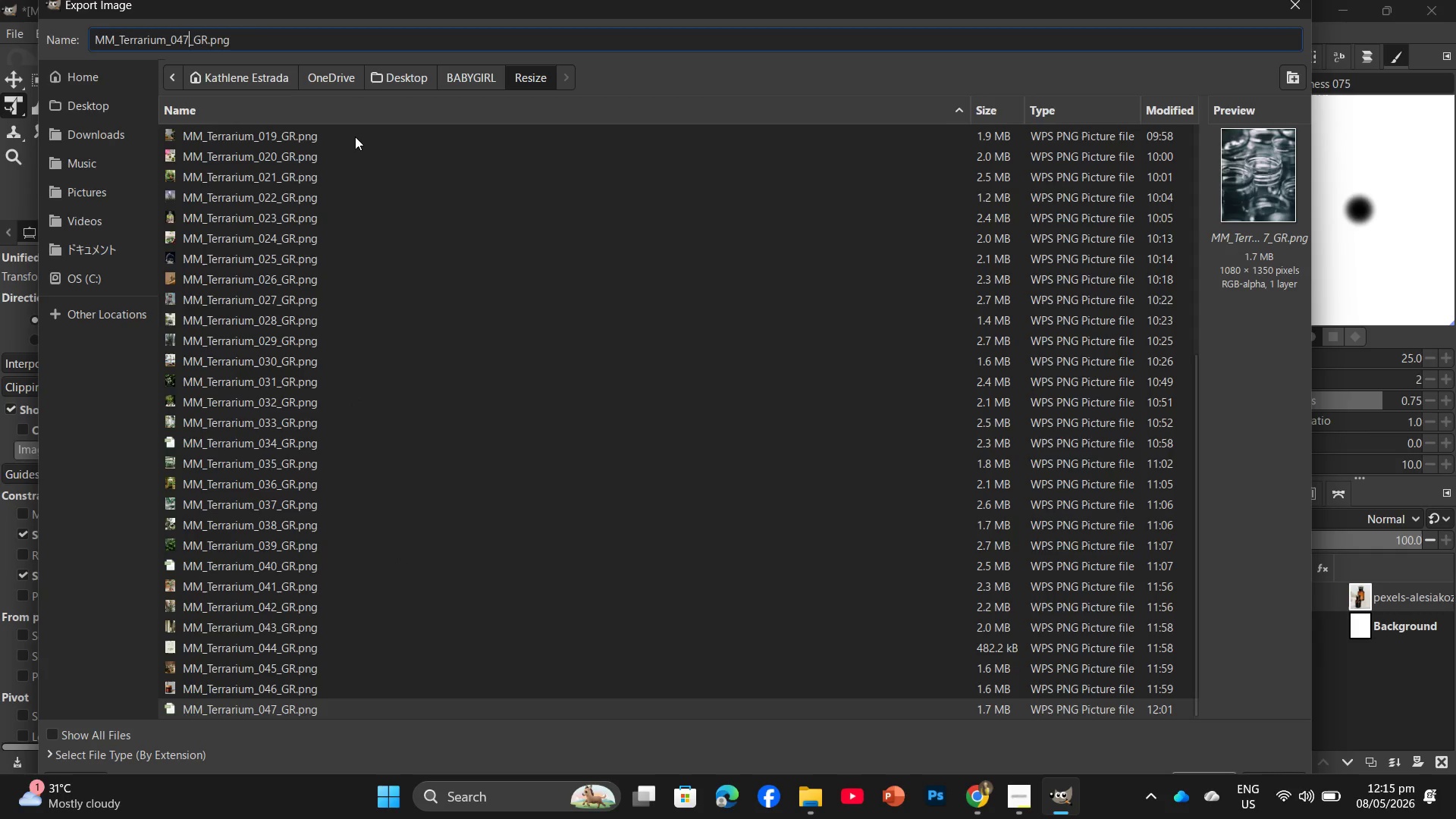 
key(Backspace)
 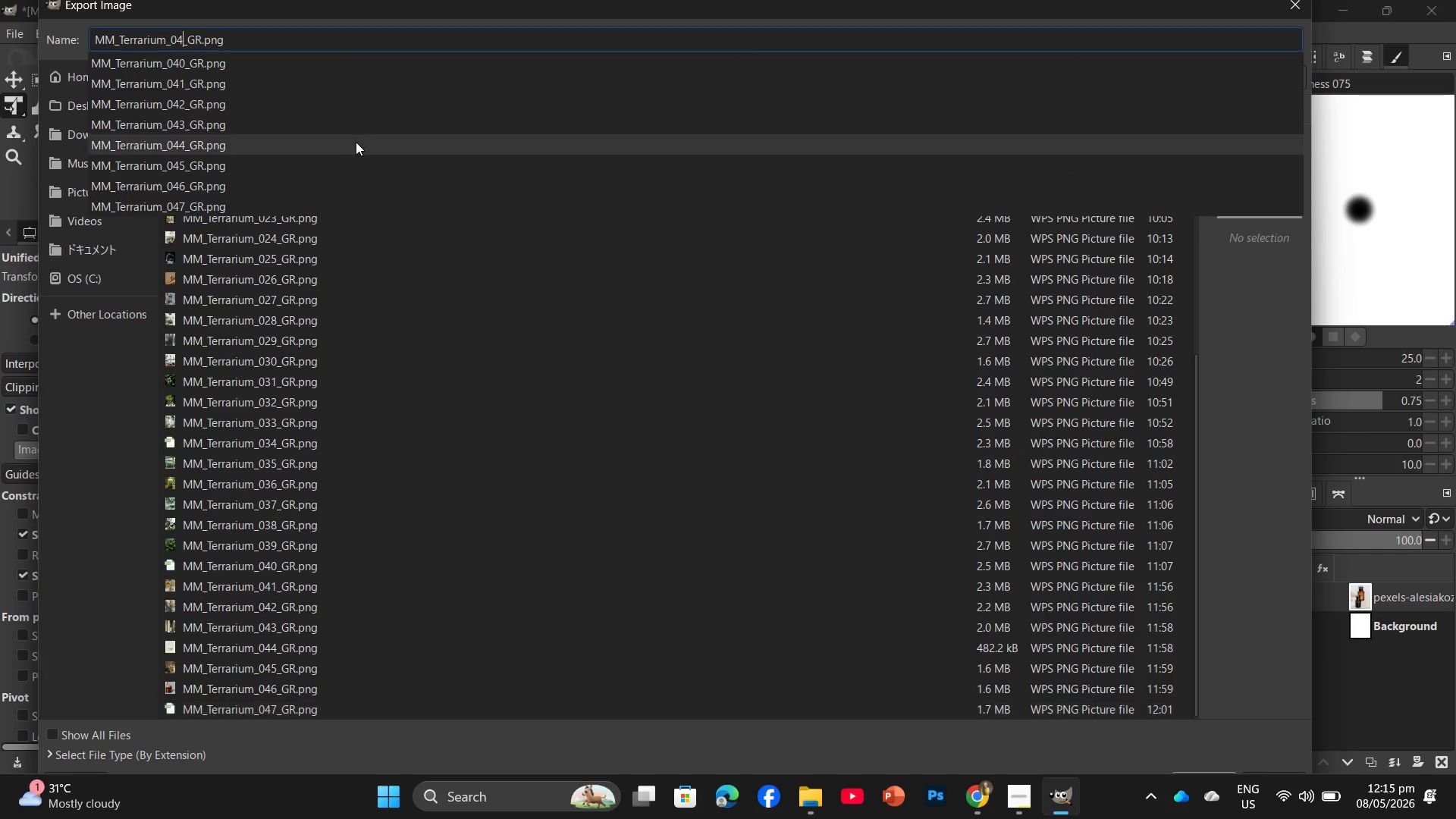 
key(Numpad2)
 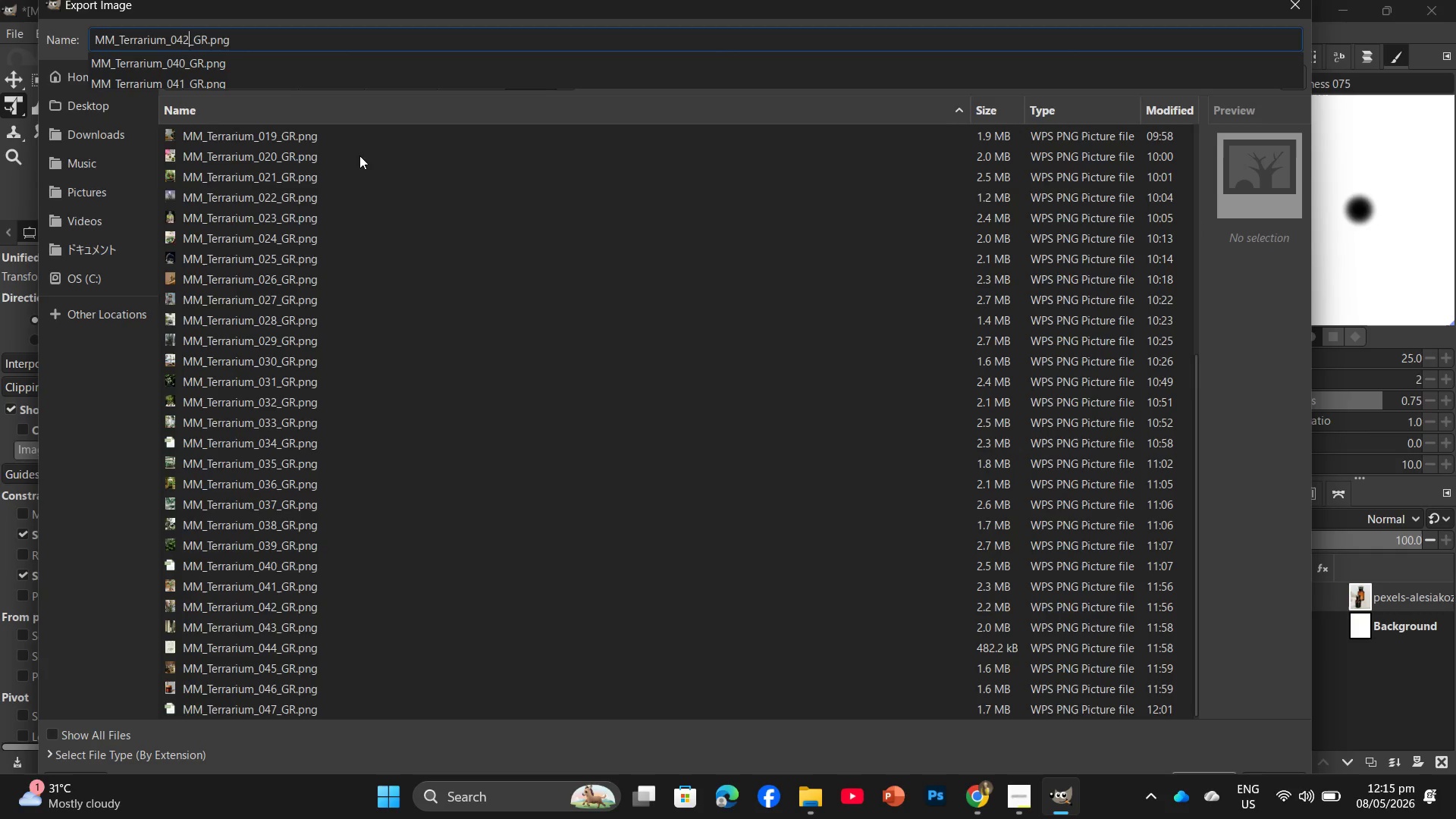 
key(Backspace)
 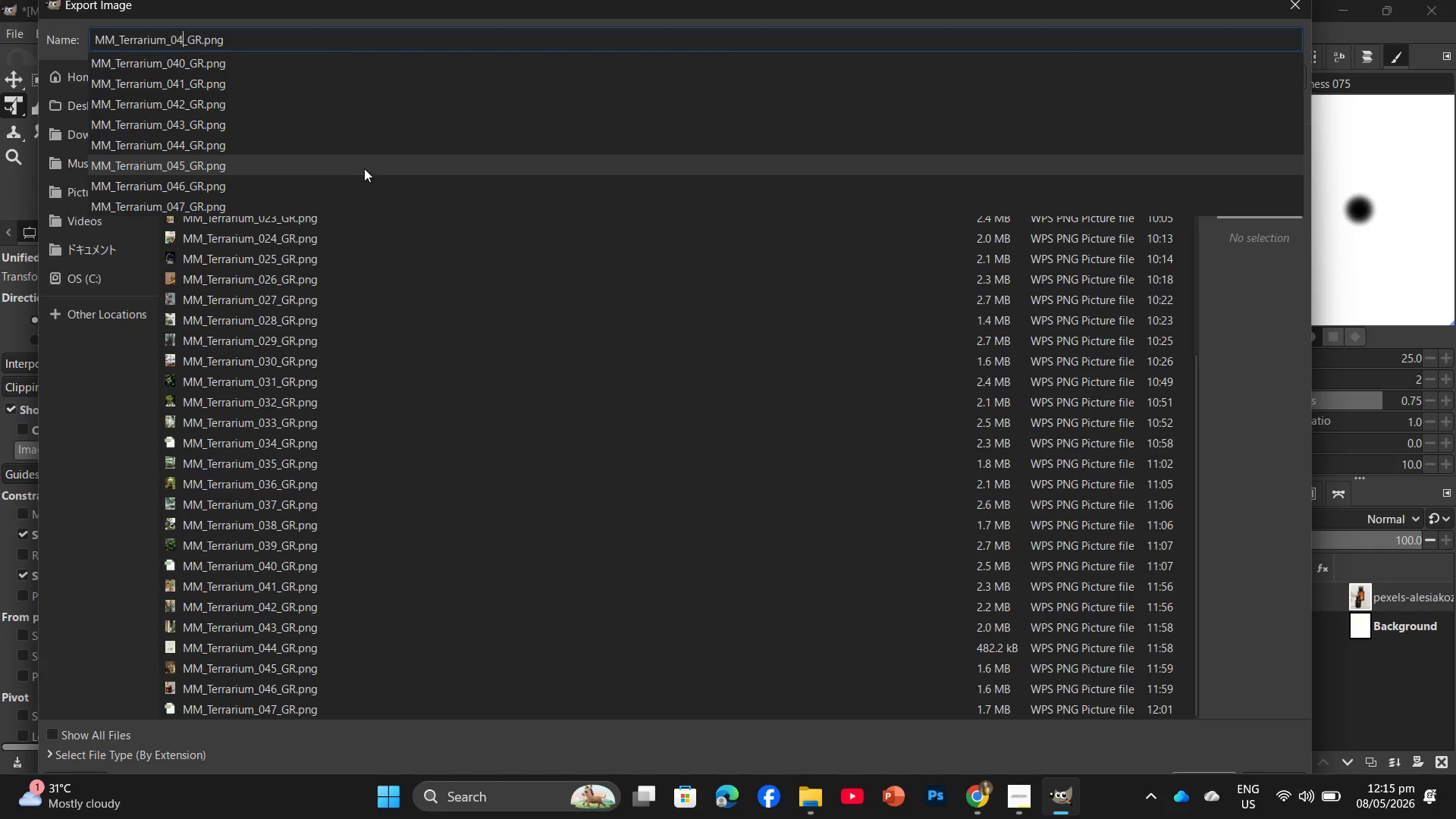 
key(Numpad8)
 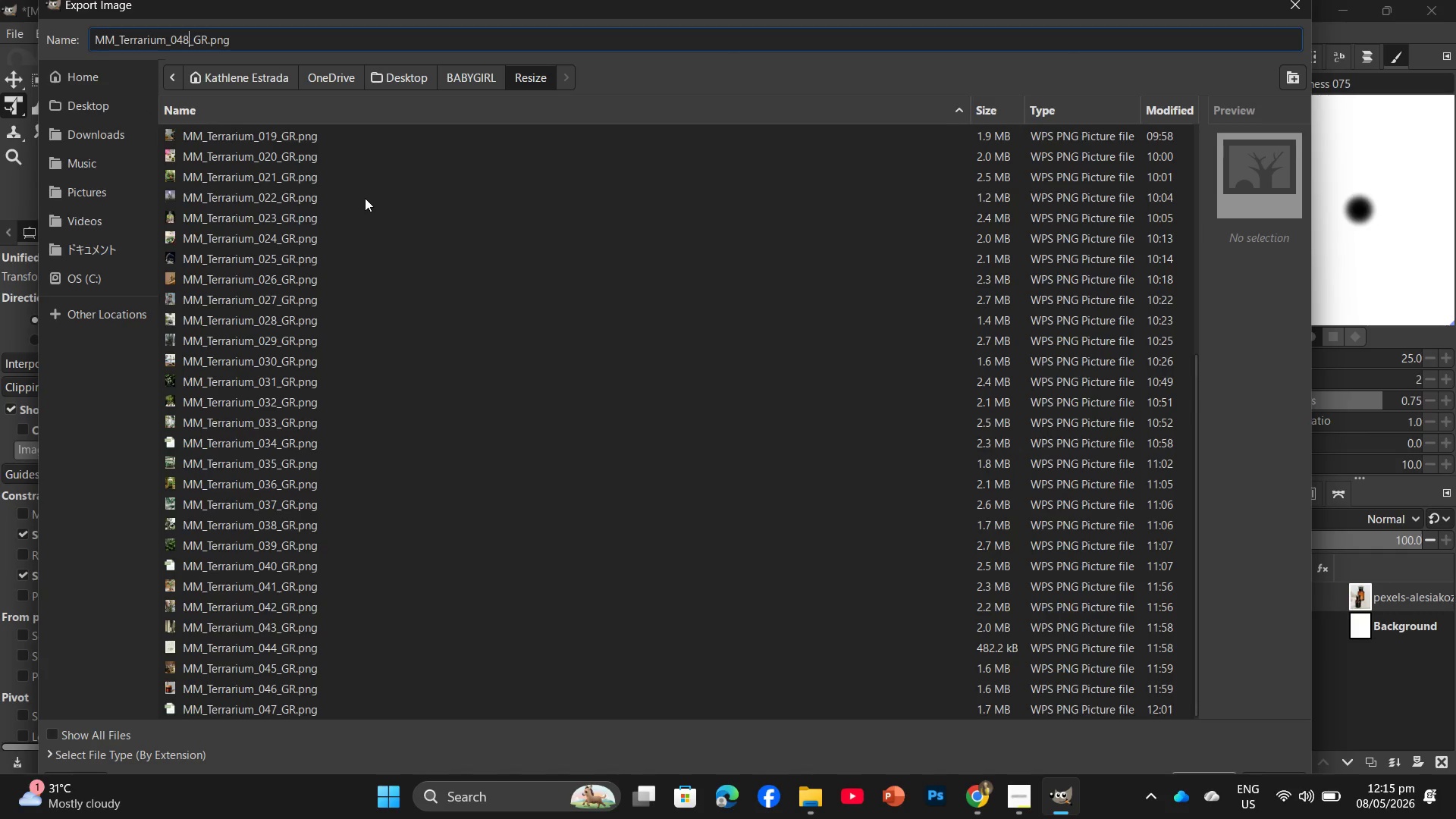 
key(Enter)
 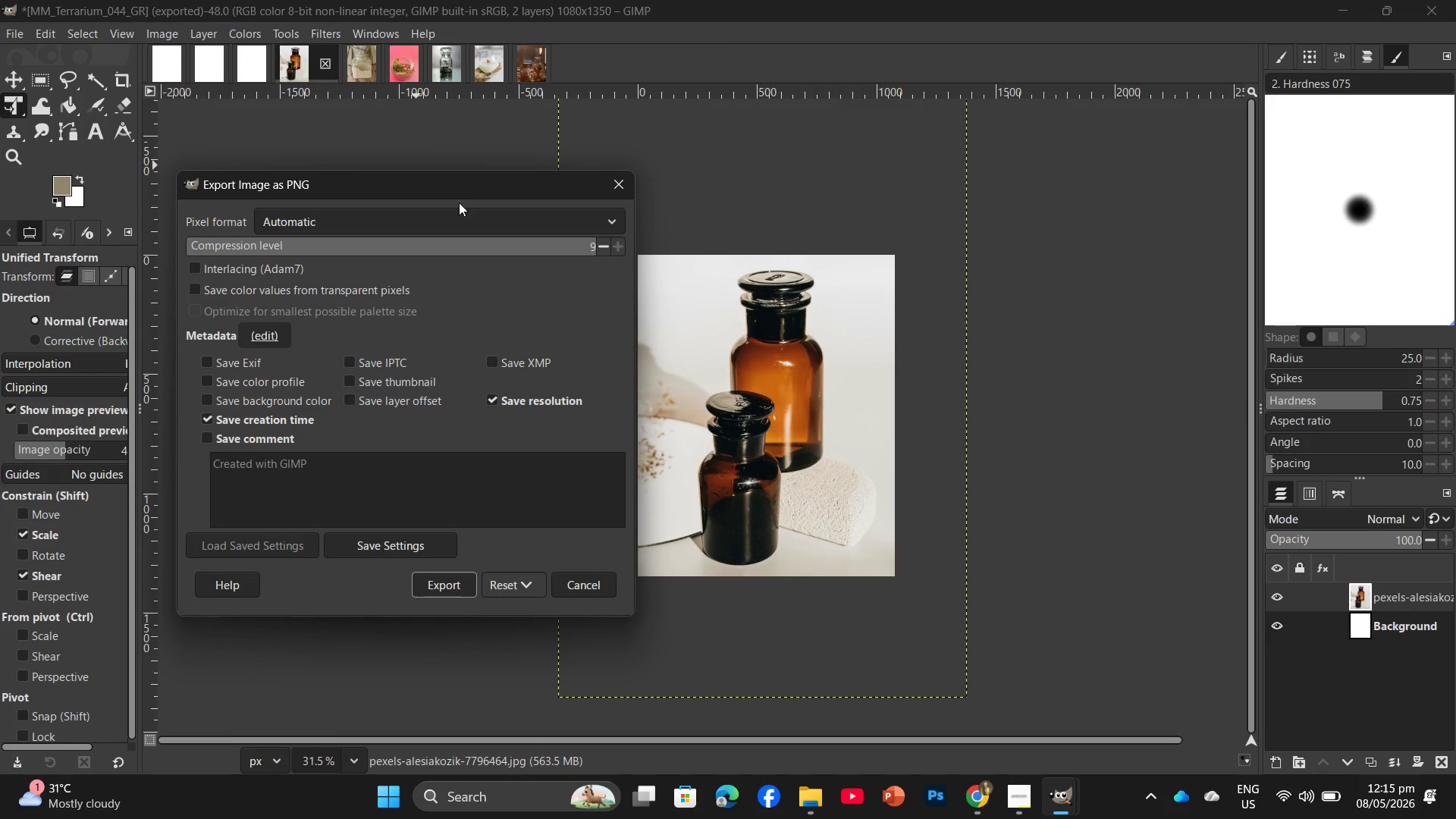 
left_click([458, 574])
 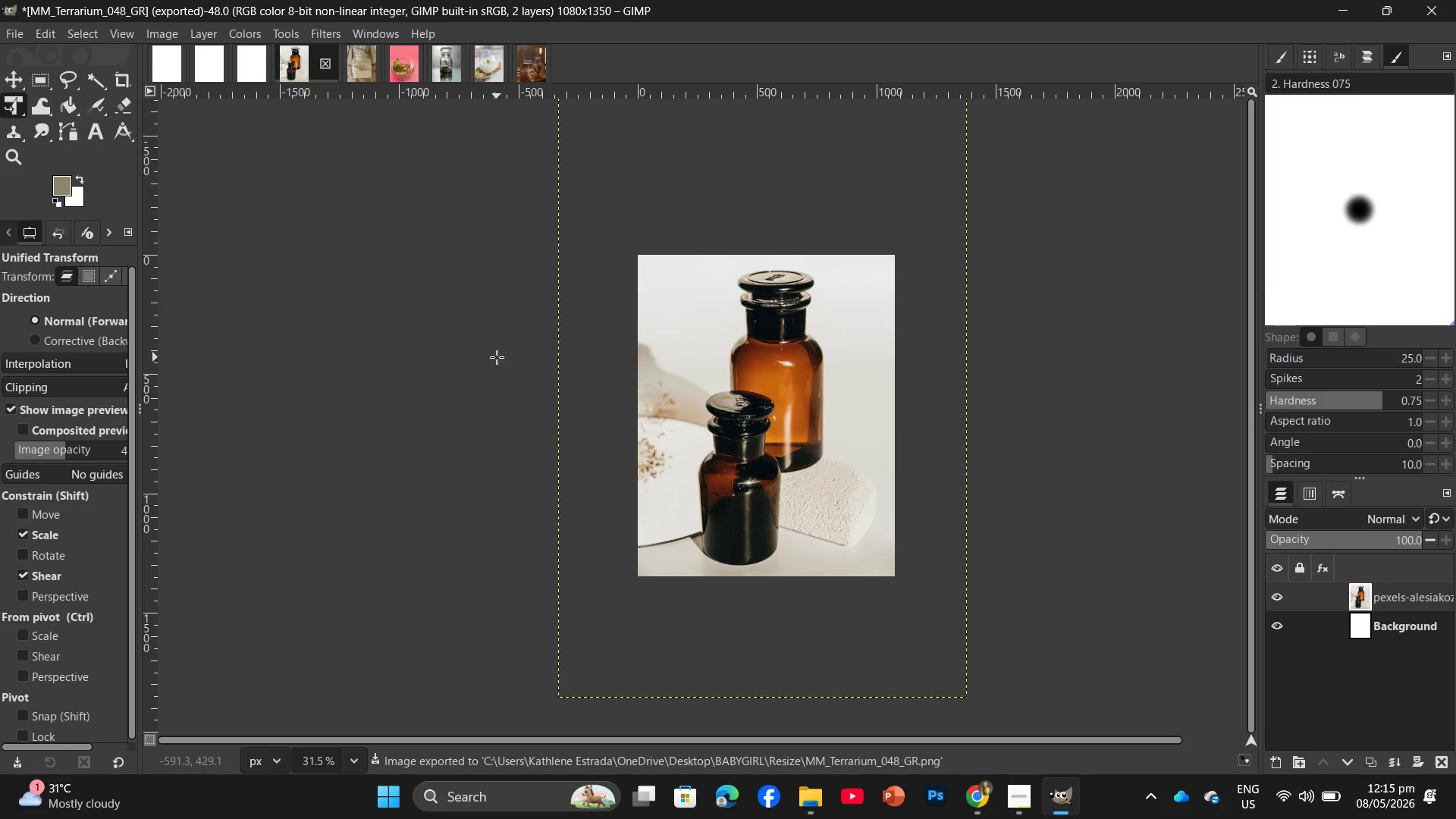 
wait(5.97)
 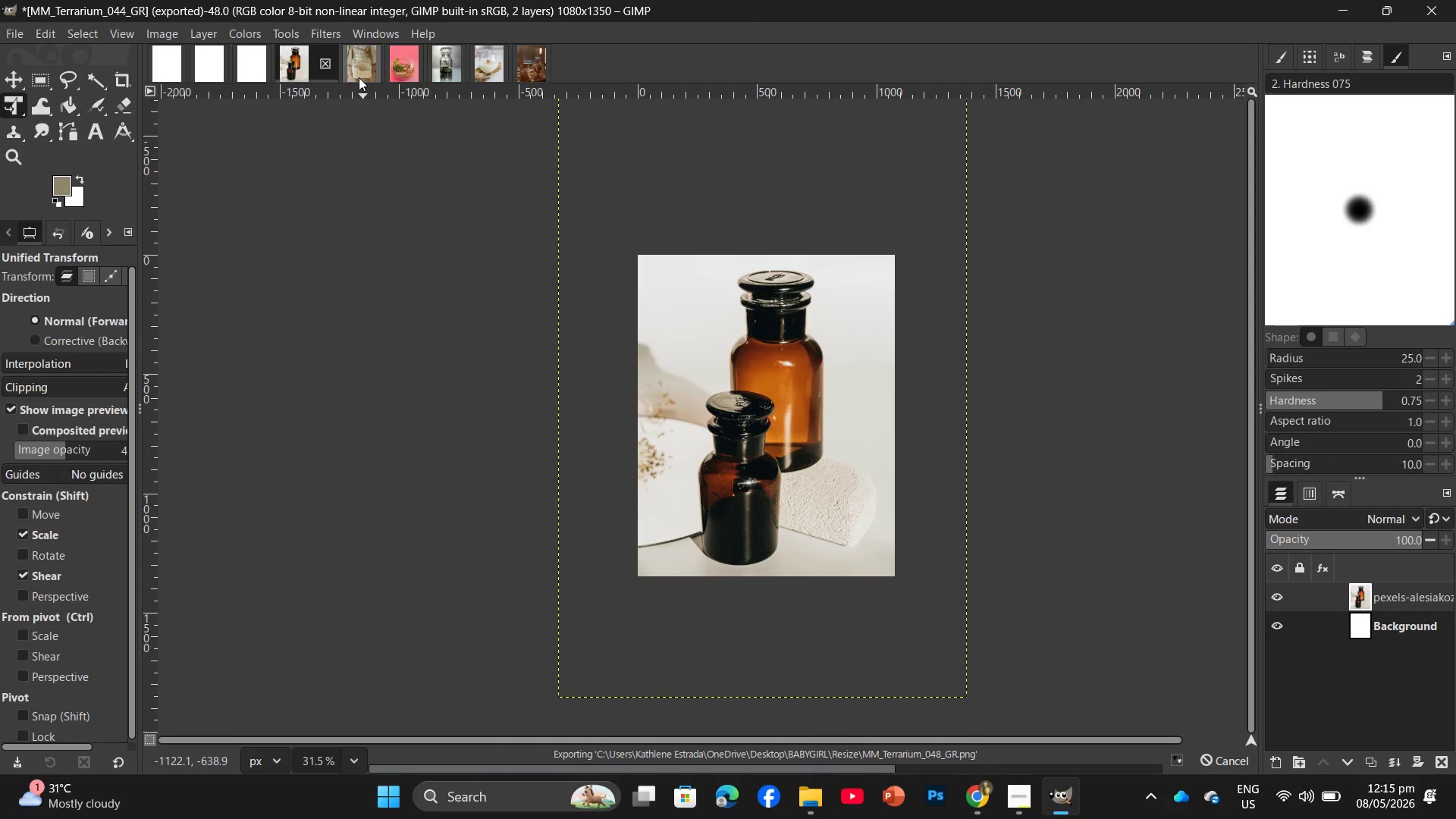 
left_click([347, 74])
 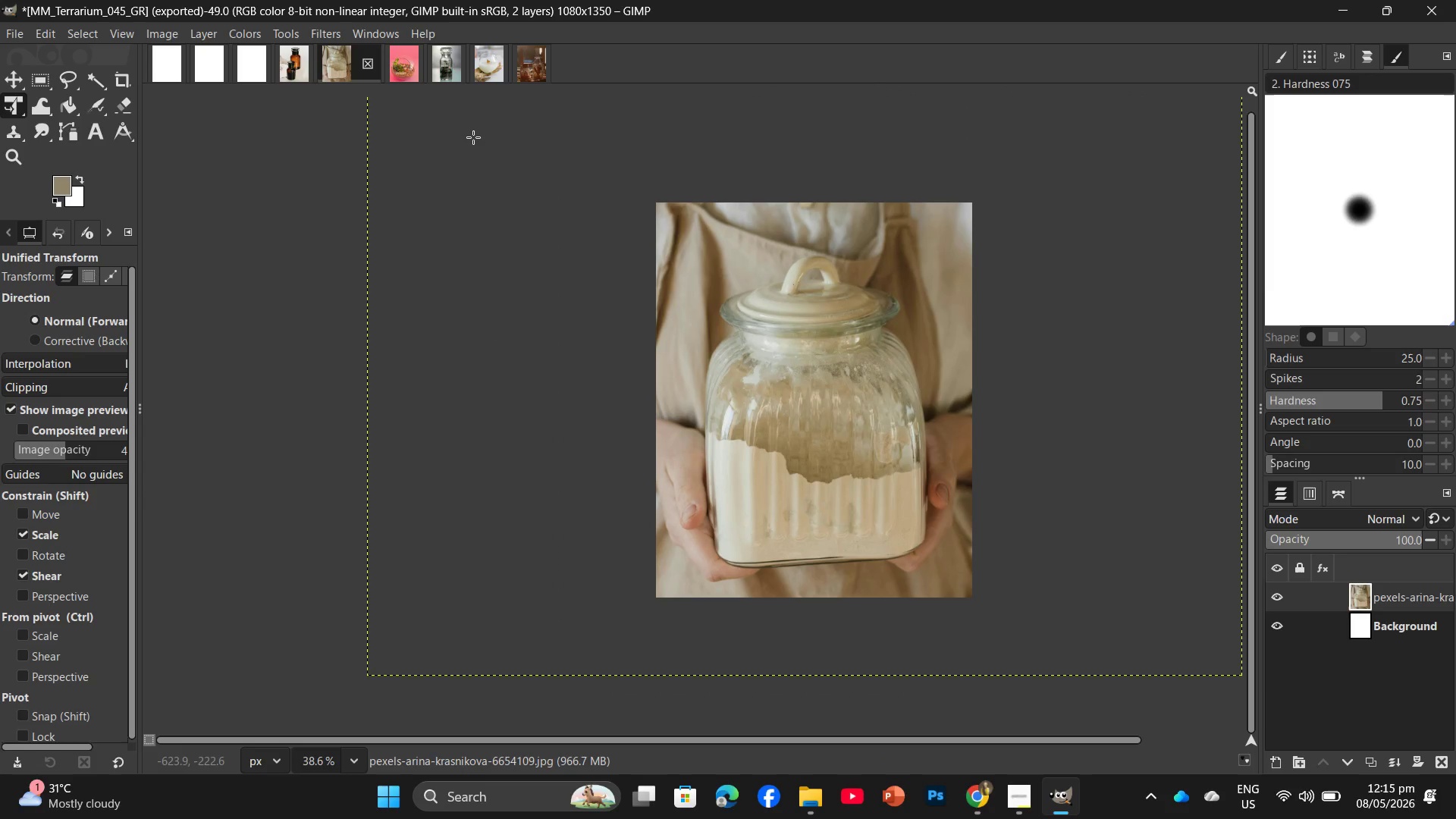 
key(Control+Shift+ShiftLeft)
 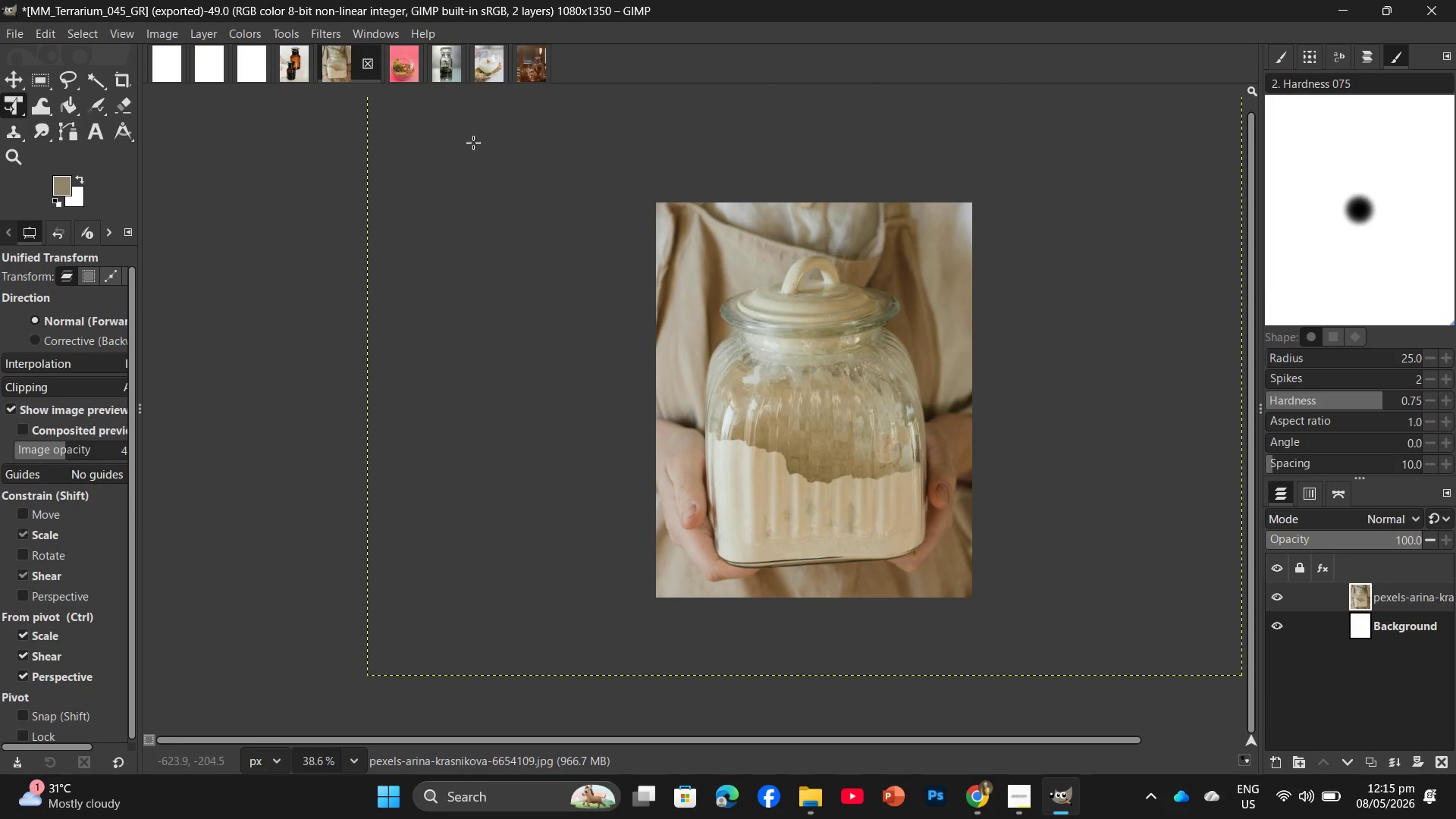 
key(Control+Shift+ShiftLeft)
 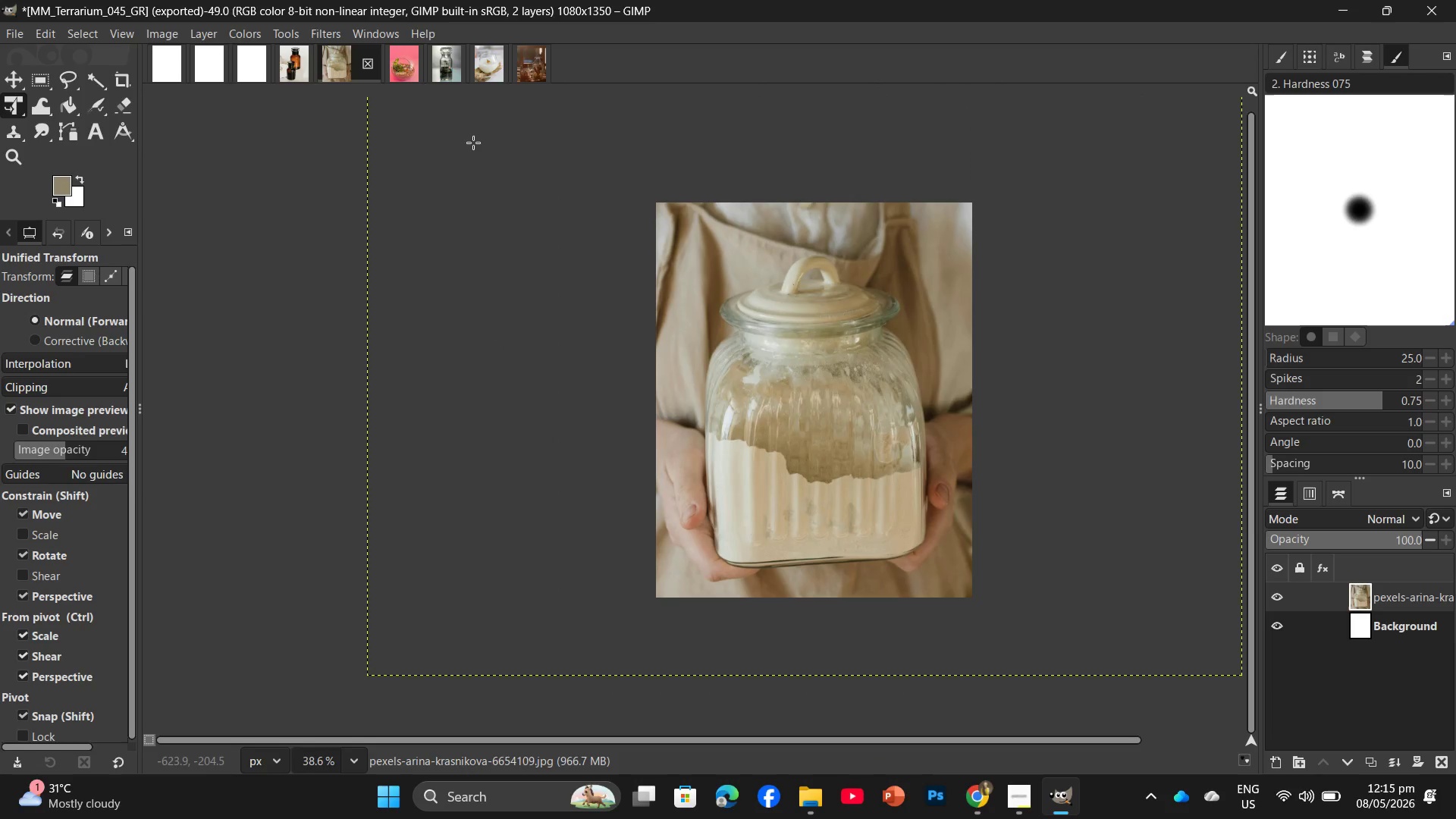 
key(Control+Shift+E)
 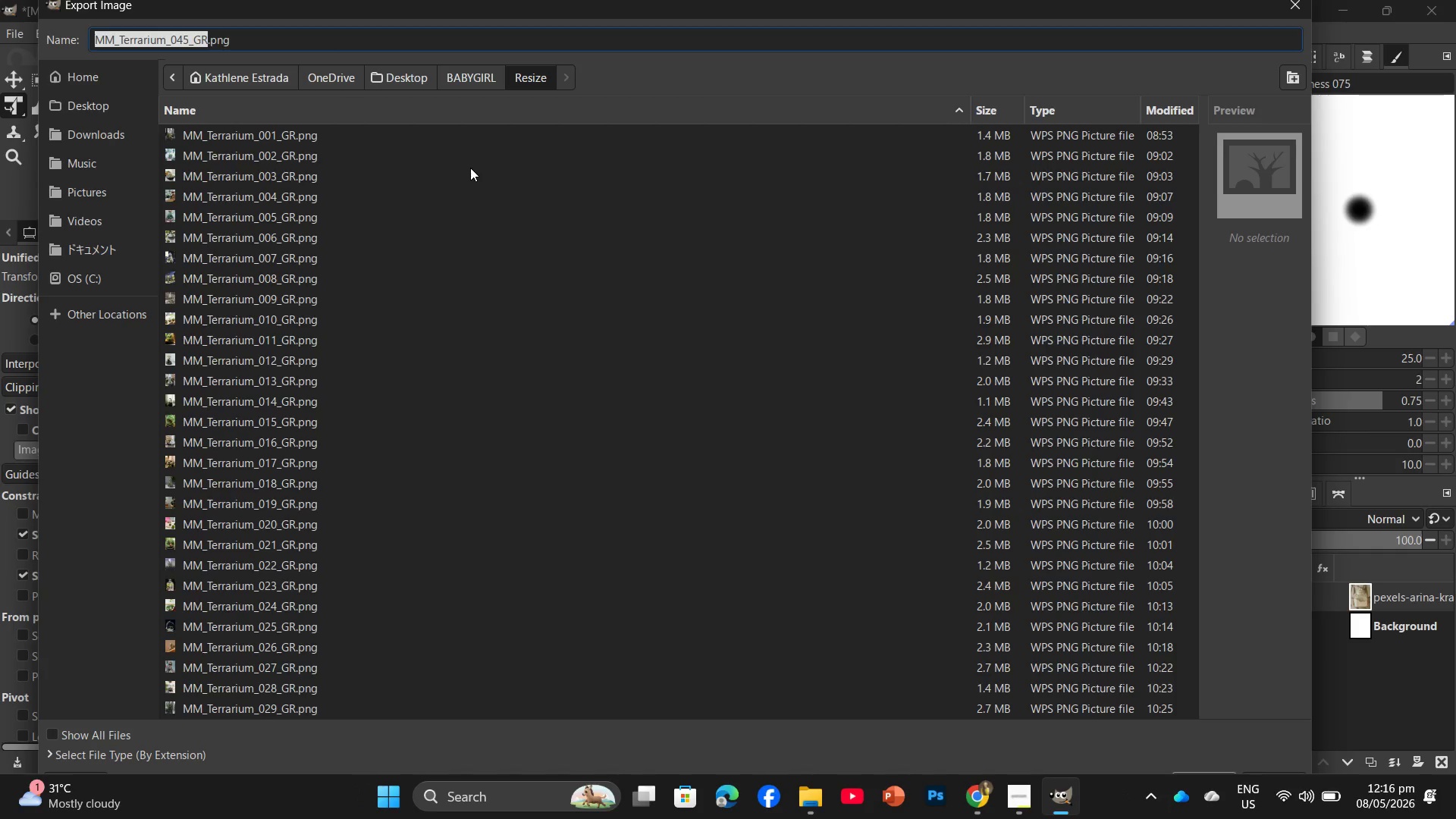 
wait(61.58)
 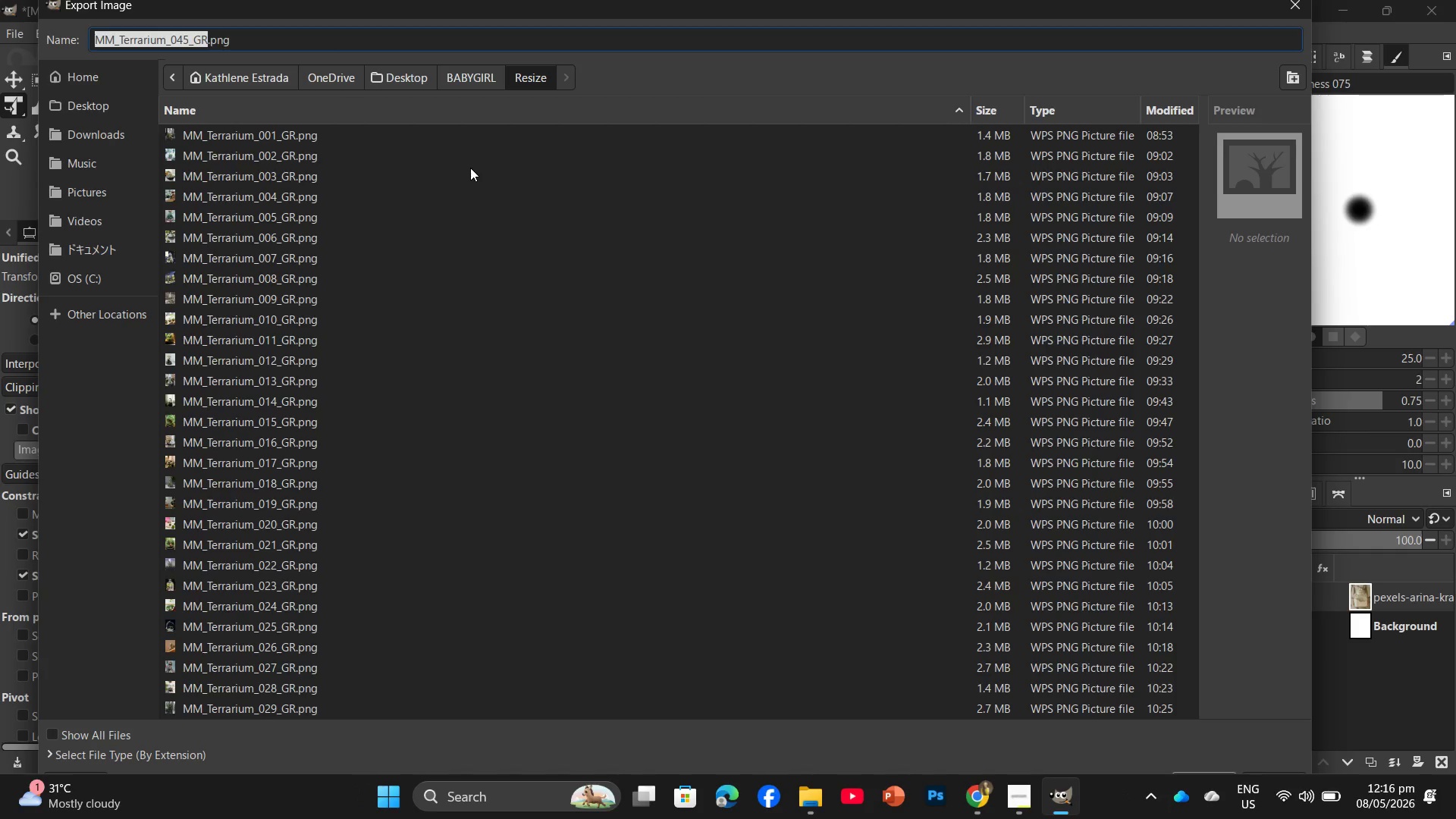 
scroll: coordinate [446, 626], scroll_direction: down, amount: 13.0
 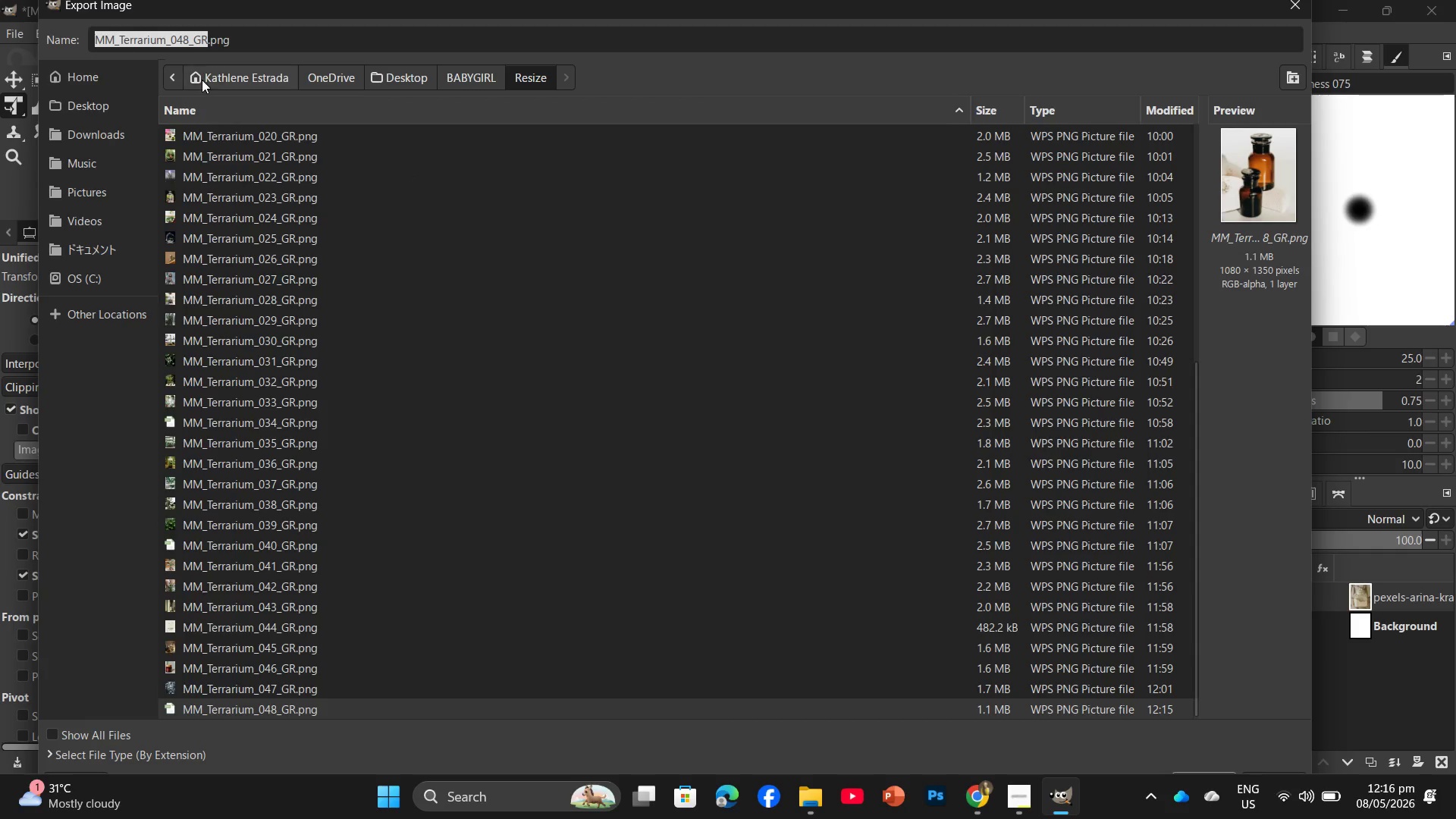 
left_click([187, 37])
 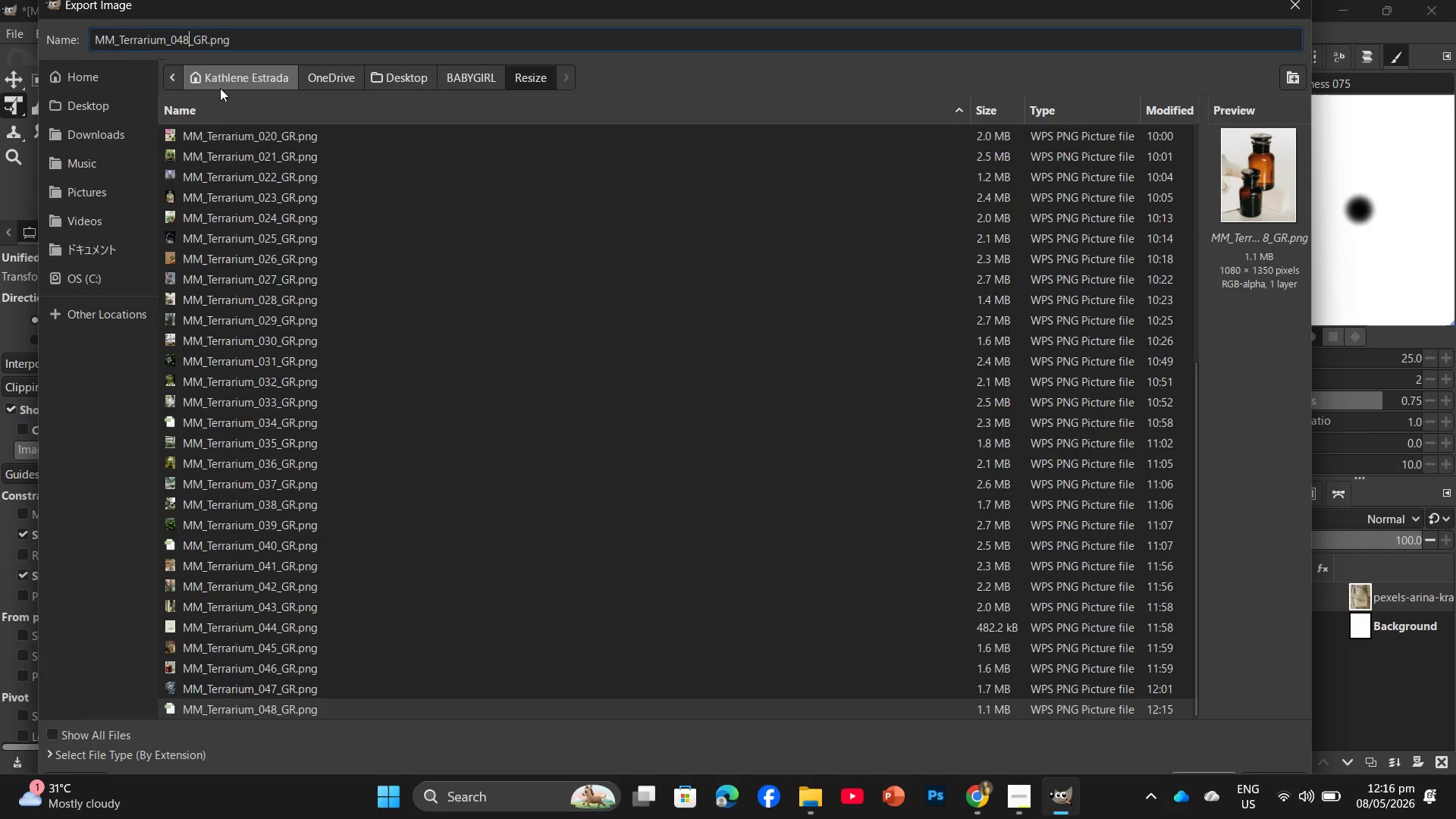 
key(Backspace)
 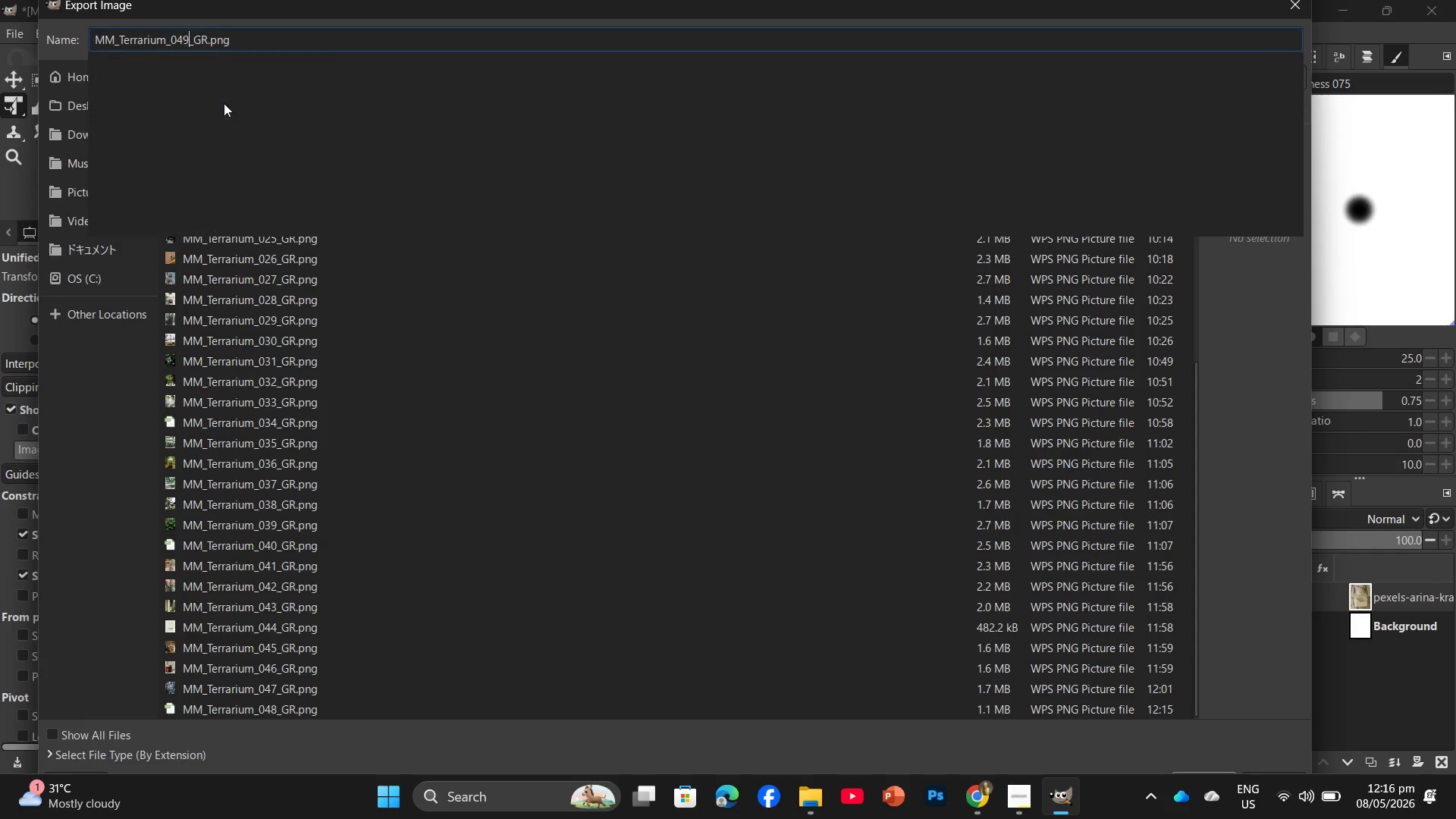 
key(Numpad9)
 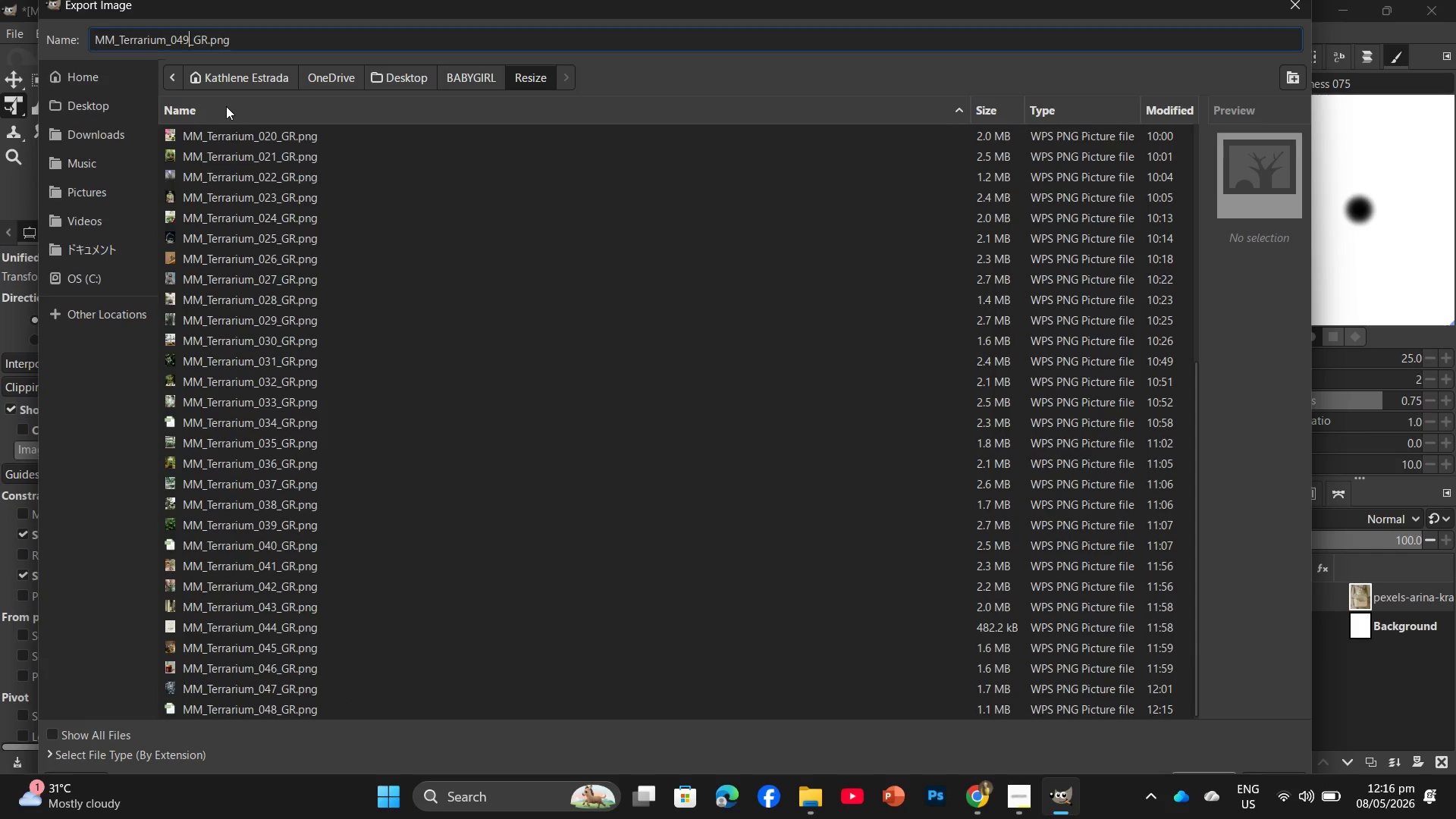 
key(Enter)
 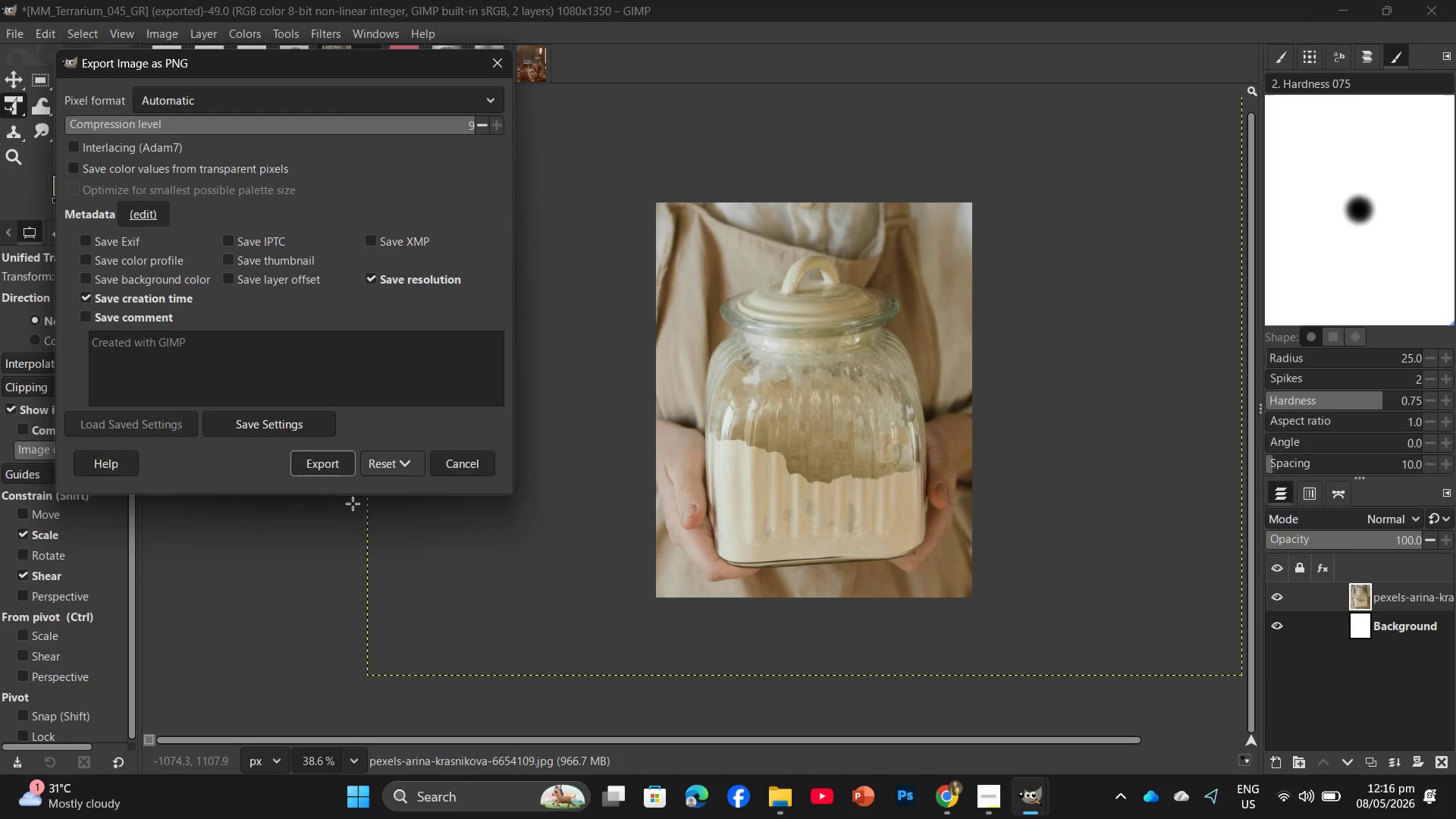 
left_click([327, 468])
 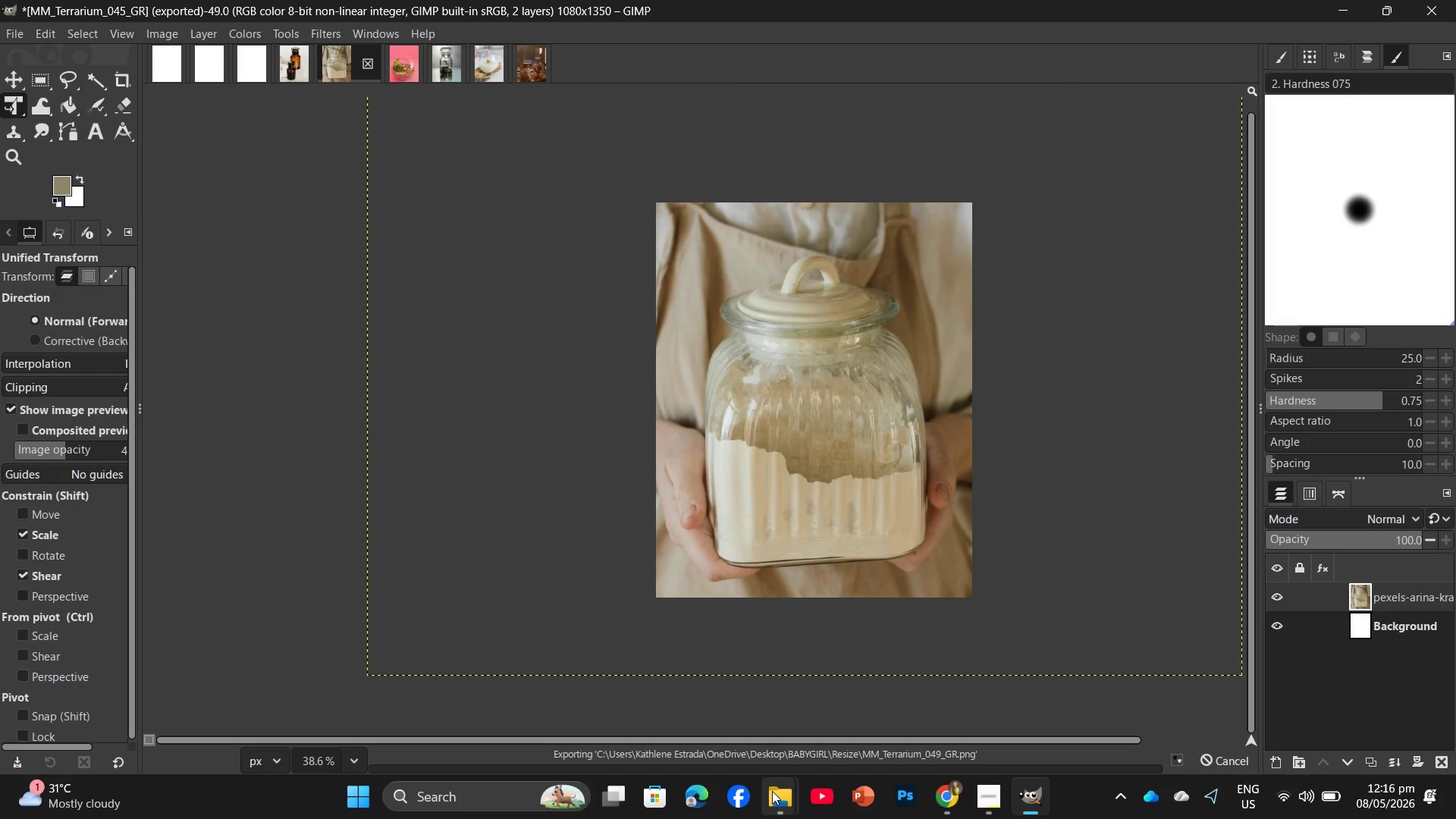 
mouse_move([750, 716])
 